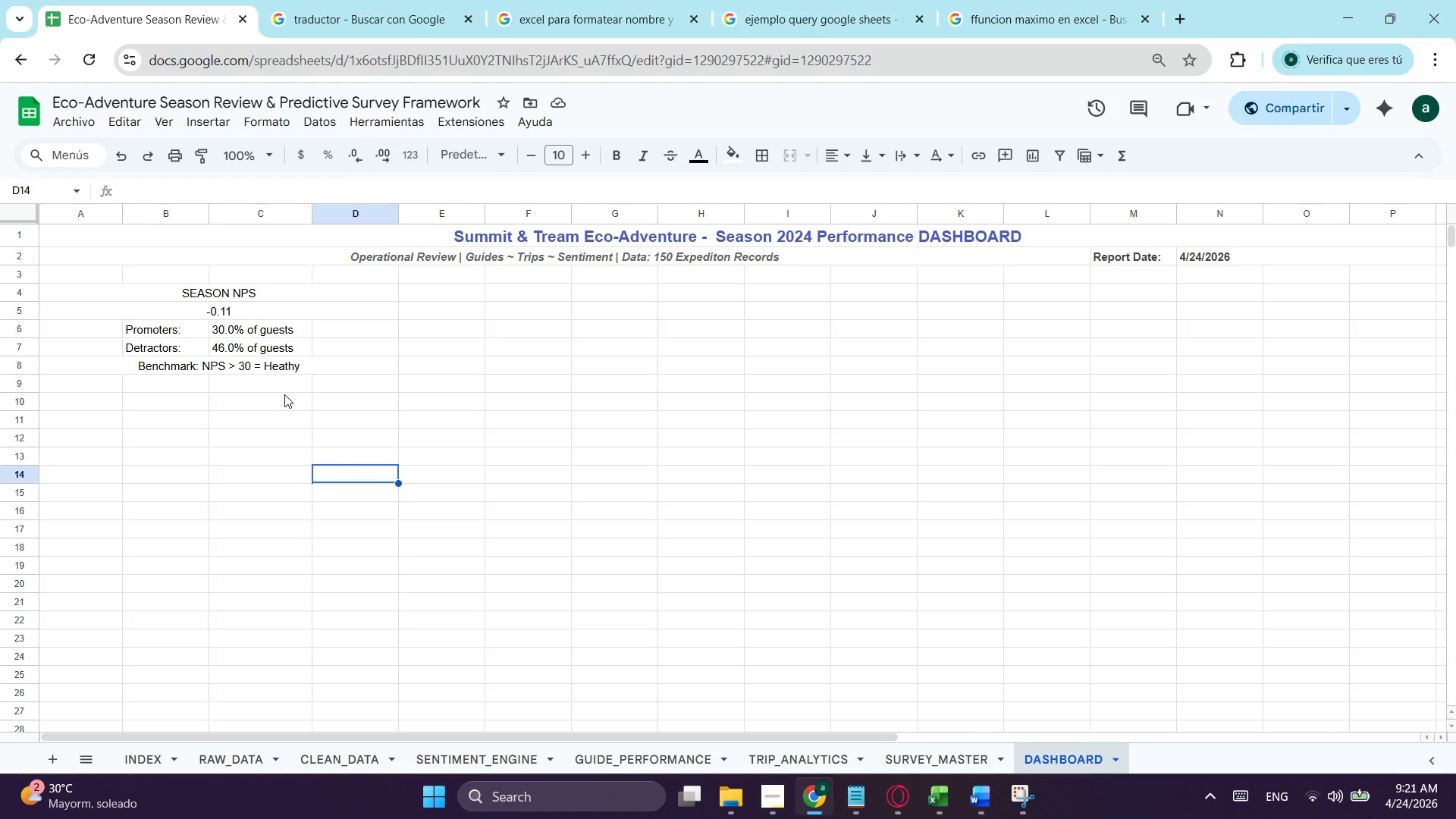 
wait(34.34)
 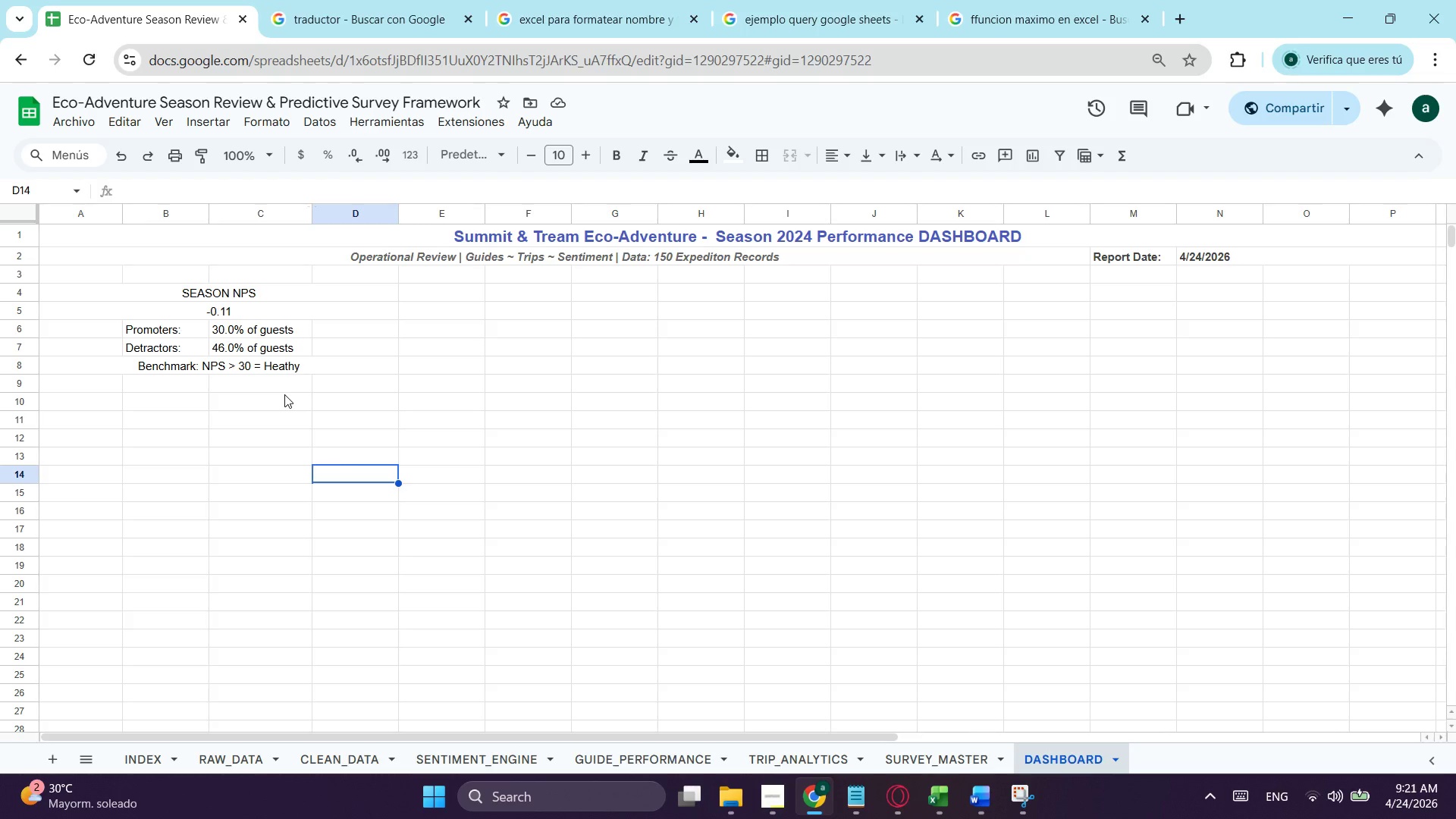 
left_click([266, 315])
 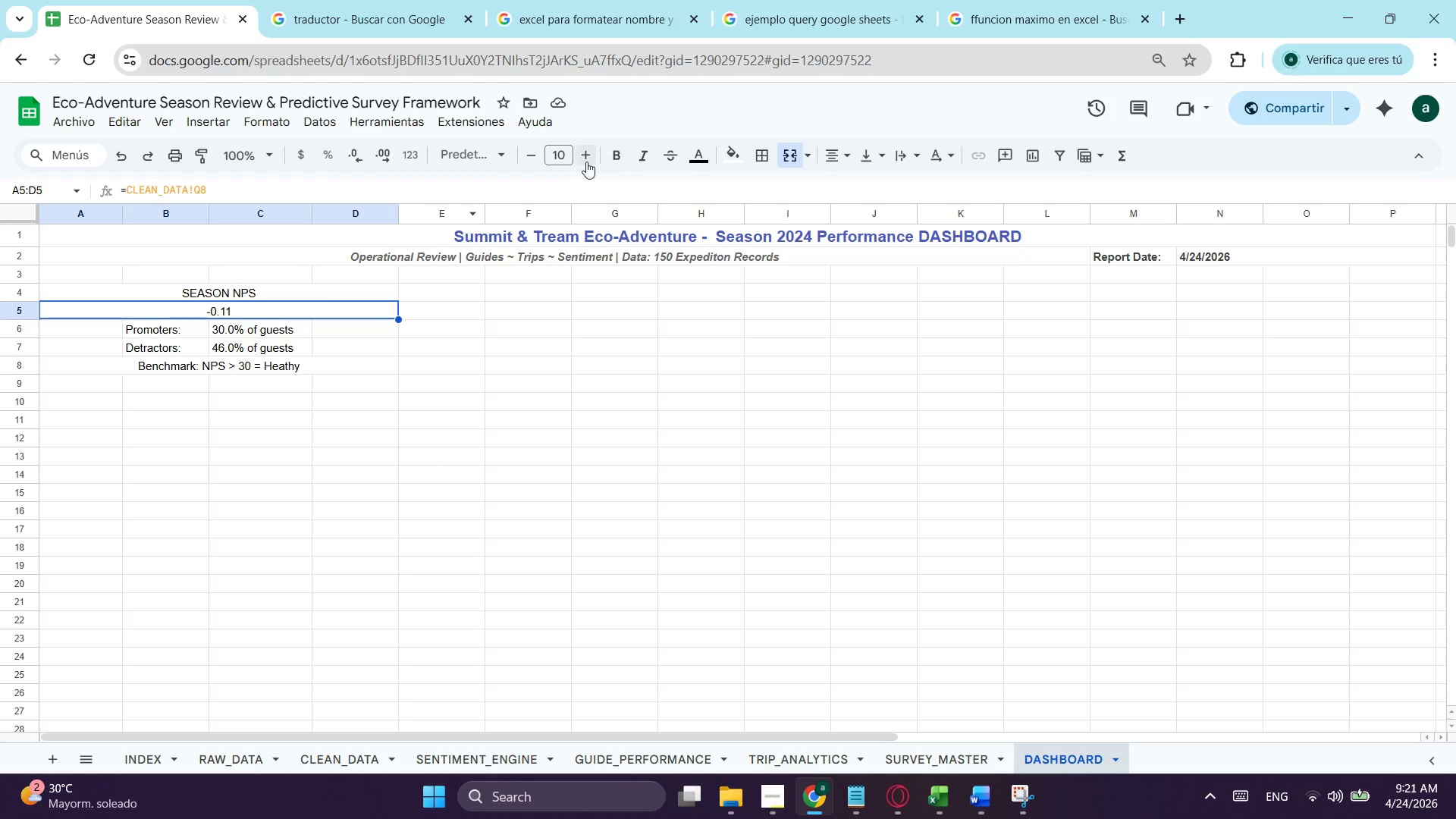 
left_click([582, 150])
 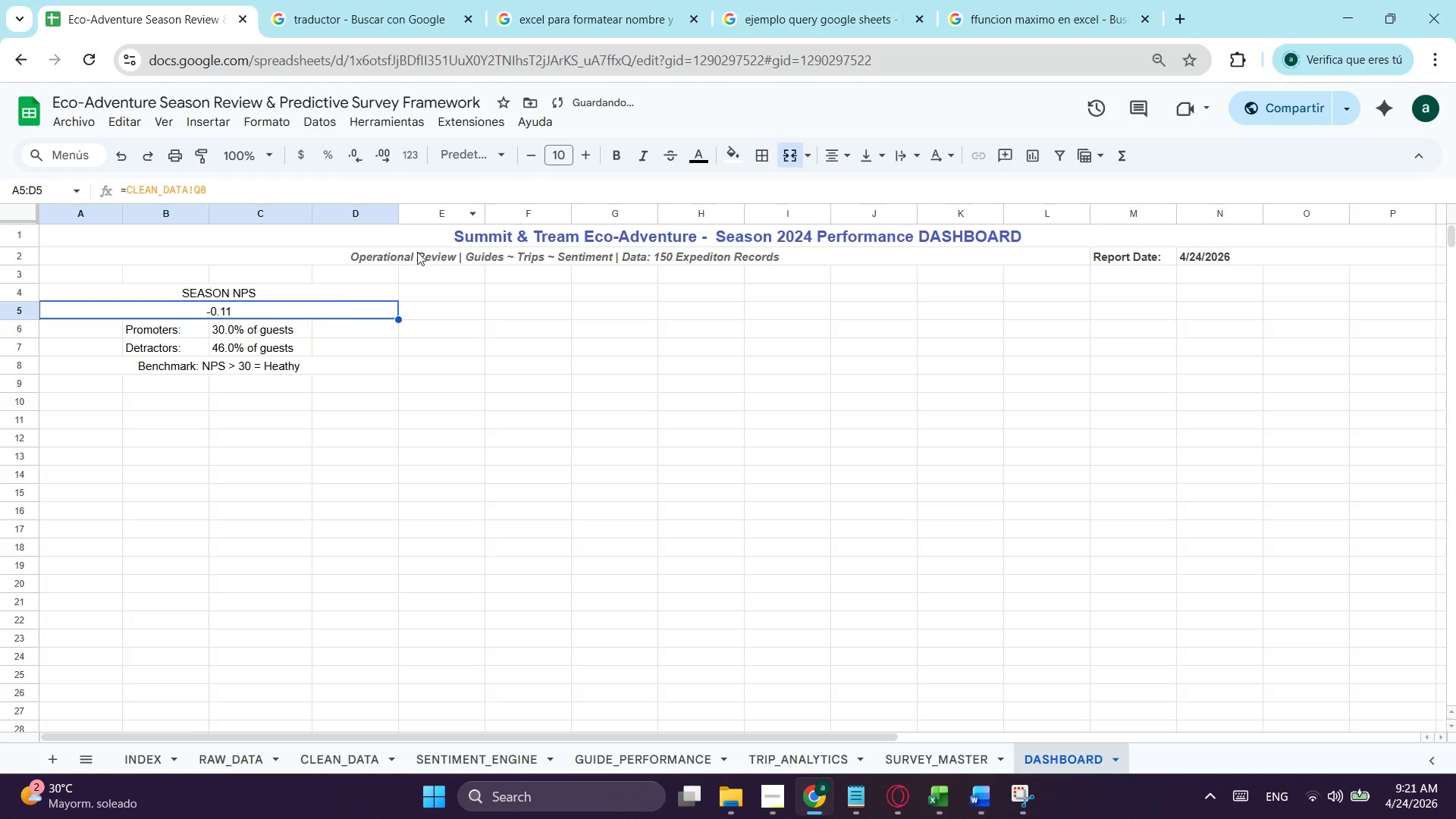 
left_click_drag(start_coordinate=[161, 337], to_coordinate=[227, 354])
 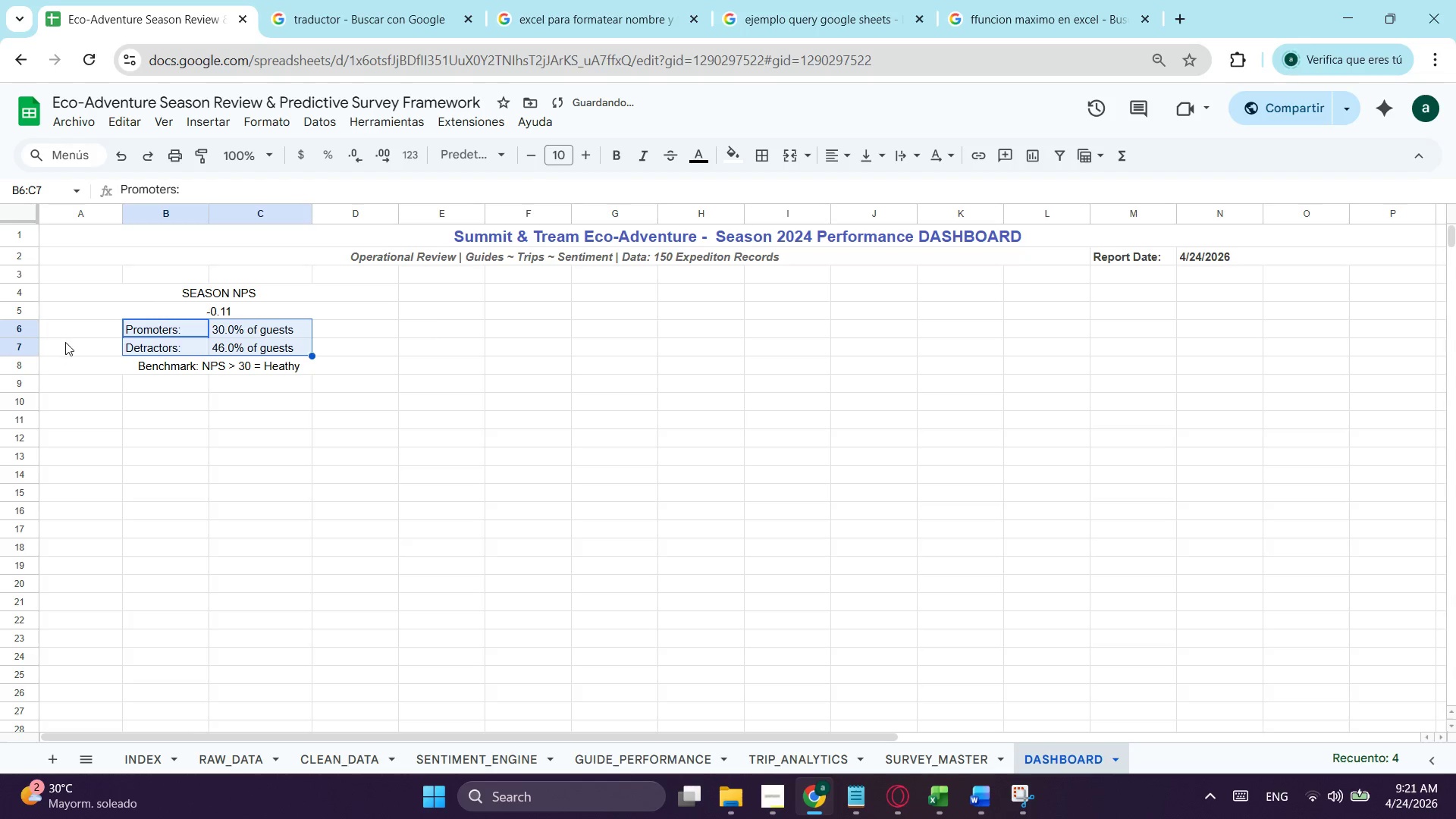 
left_click_drag(start_coordinate=[75, 335], to_coordinate=[355, 357])
 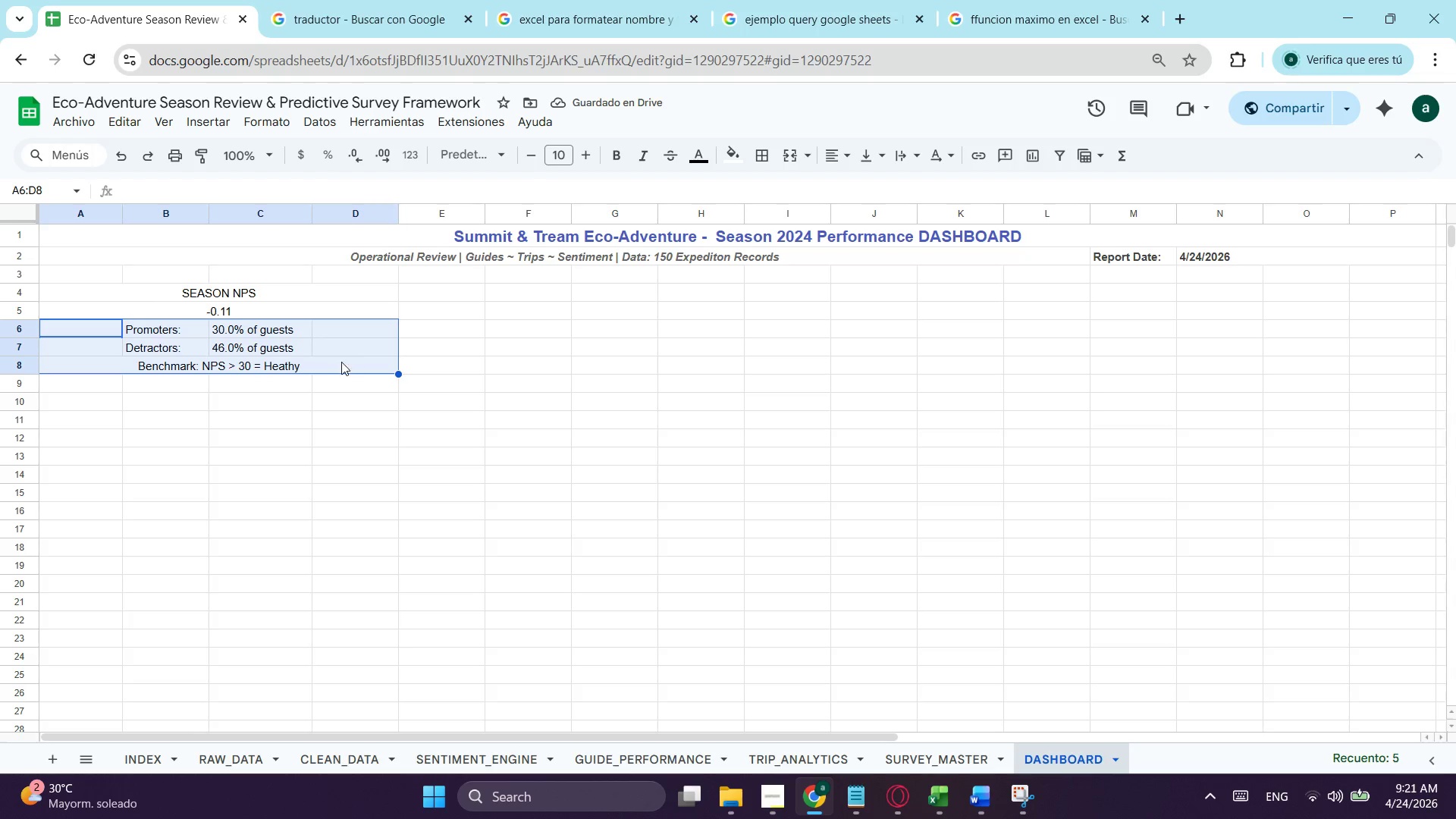 
key(Control+ControlLeft)
 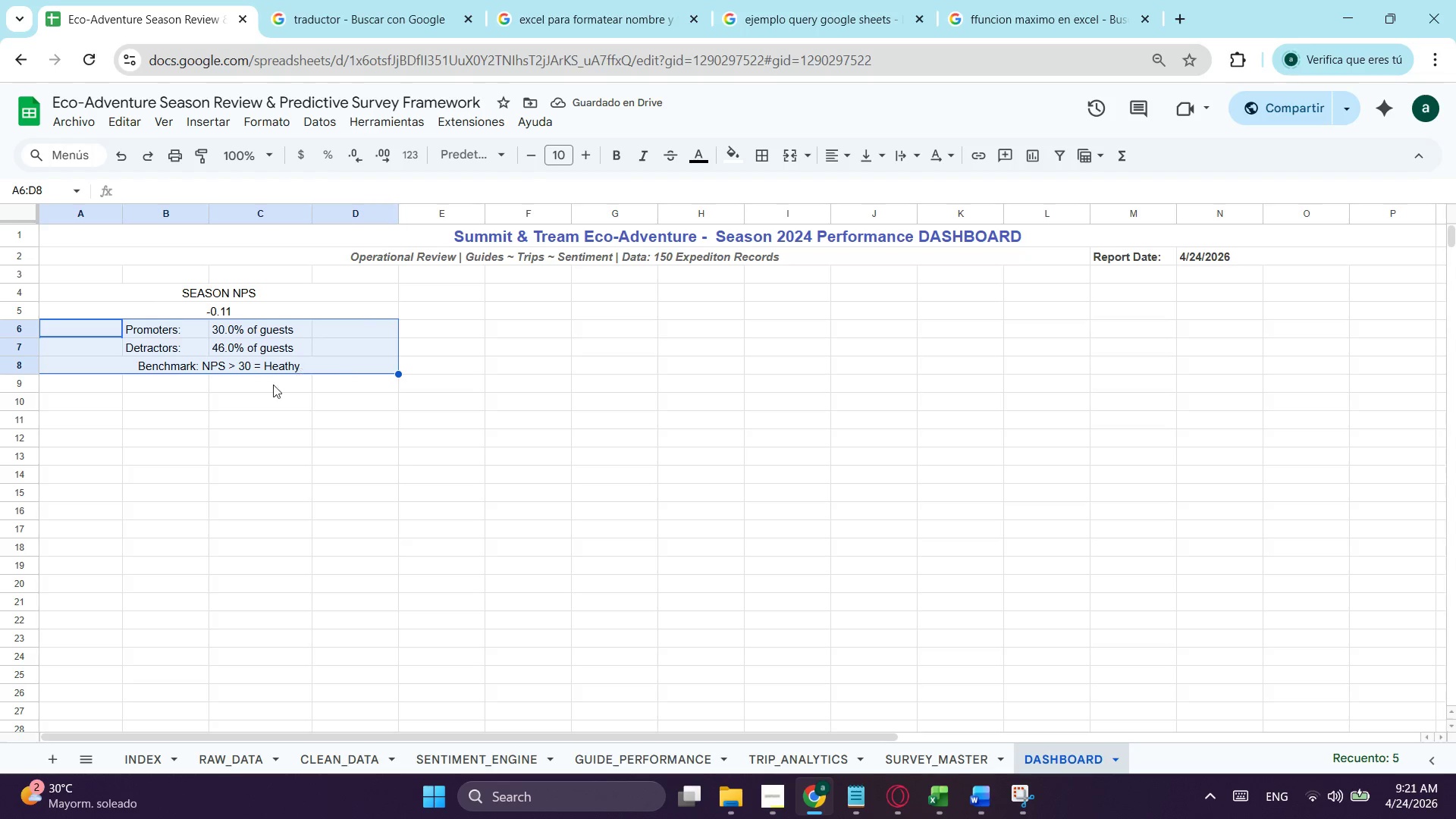 
key(Control+X)
 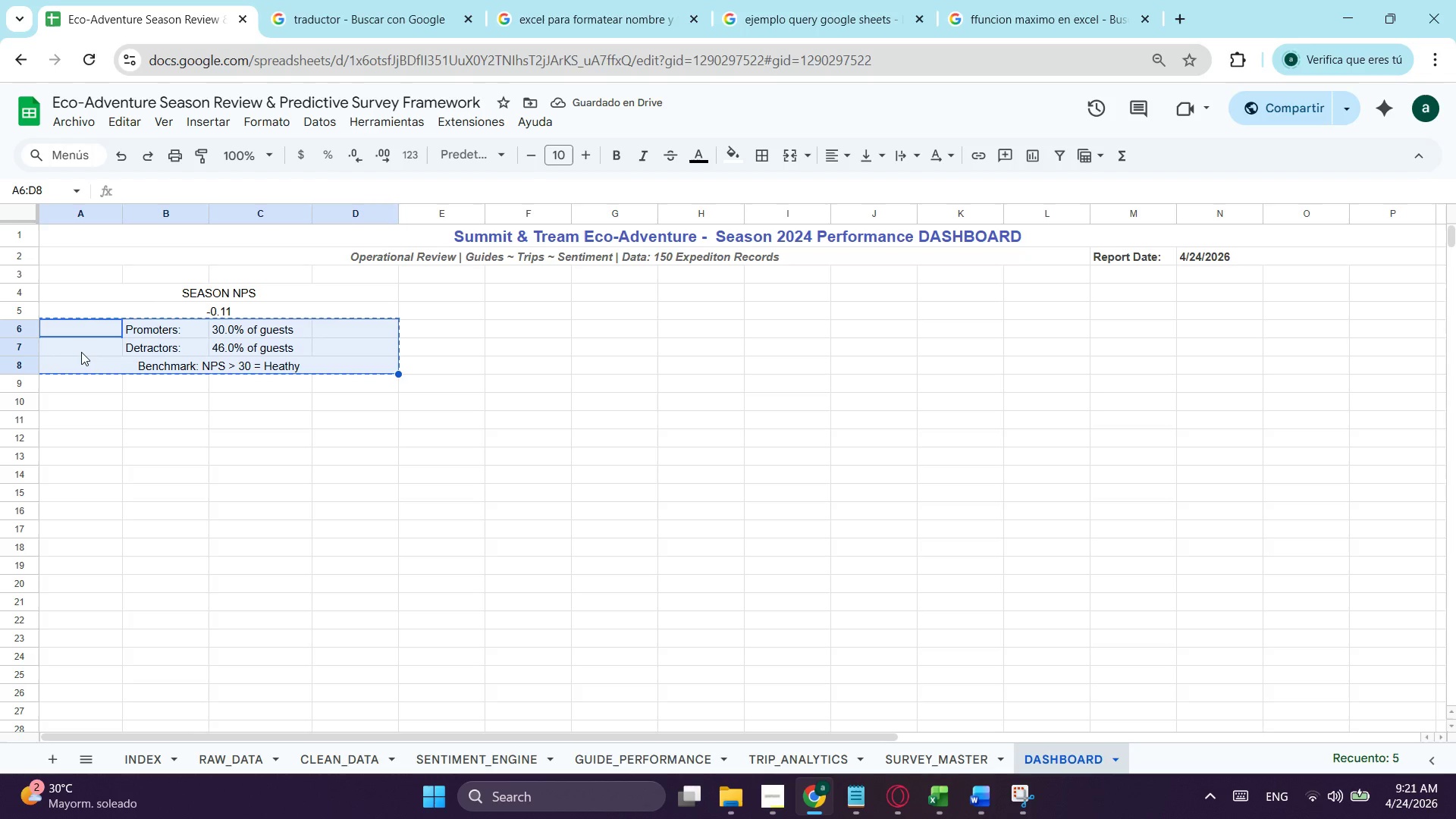 
left_click([82, 351])
 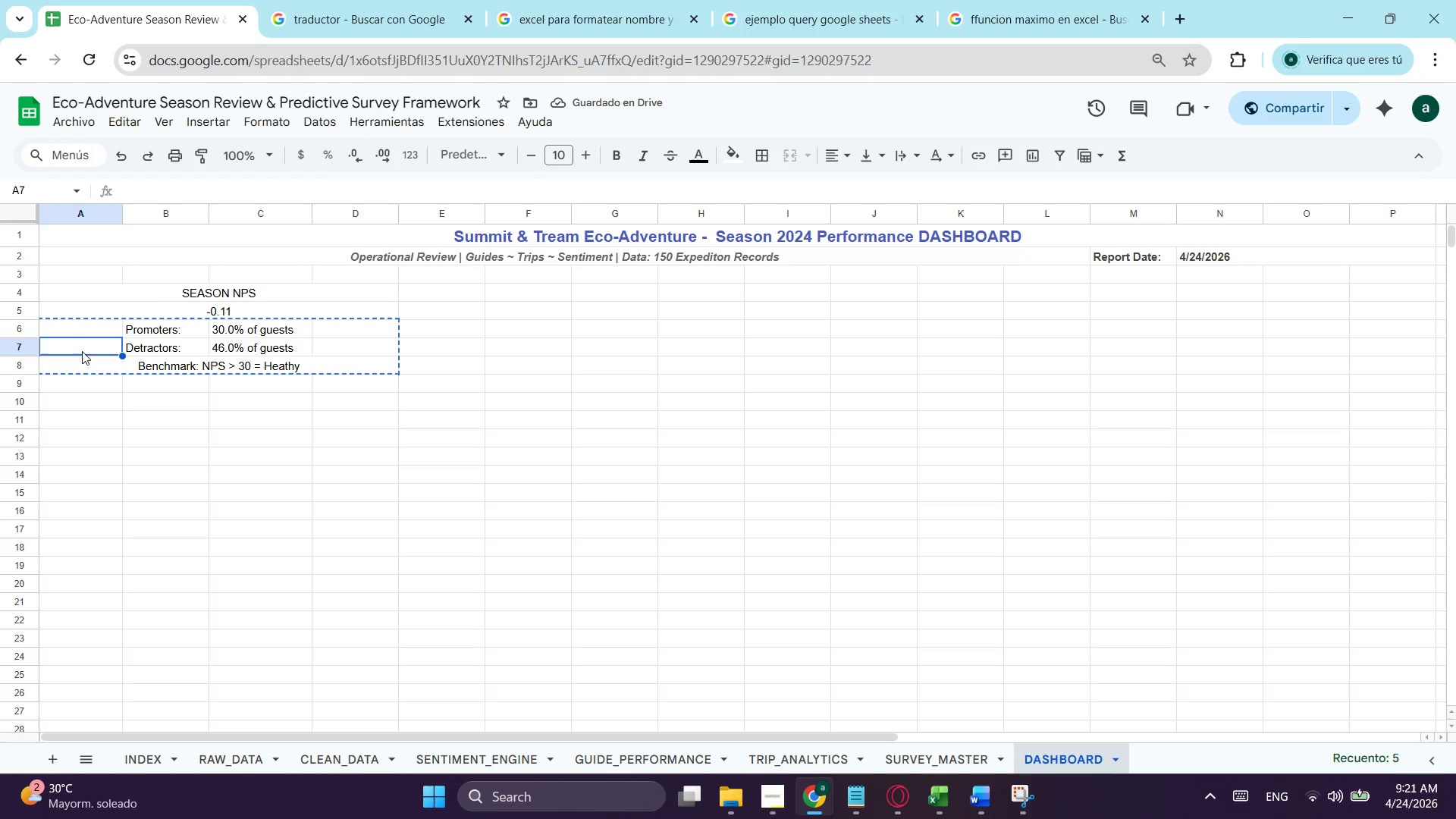 
key(Control+ControlLeft)
 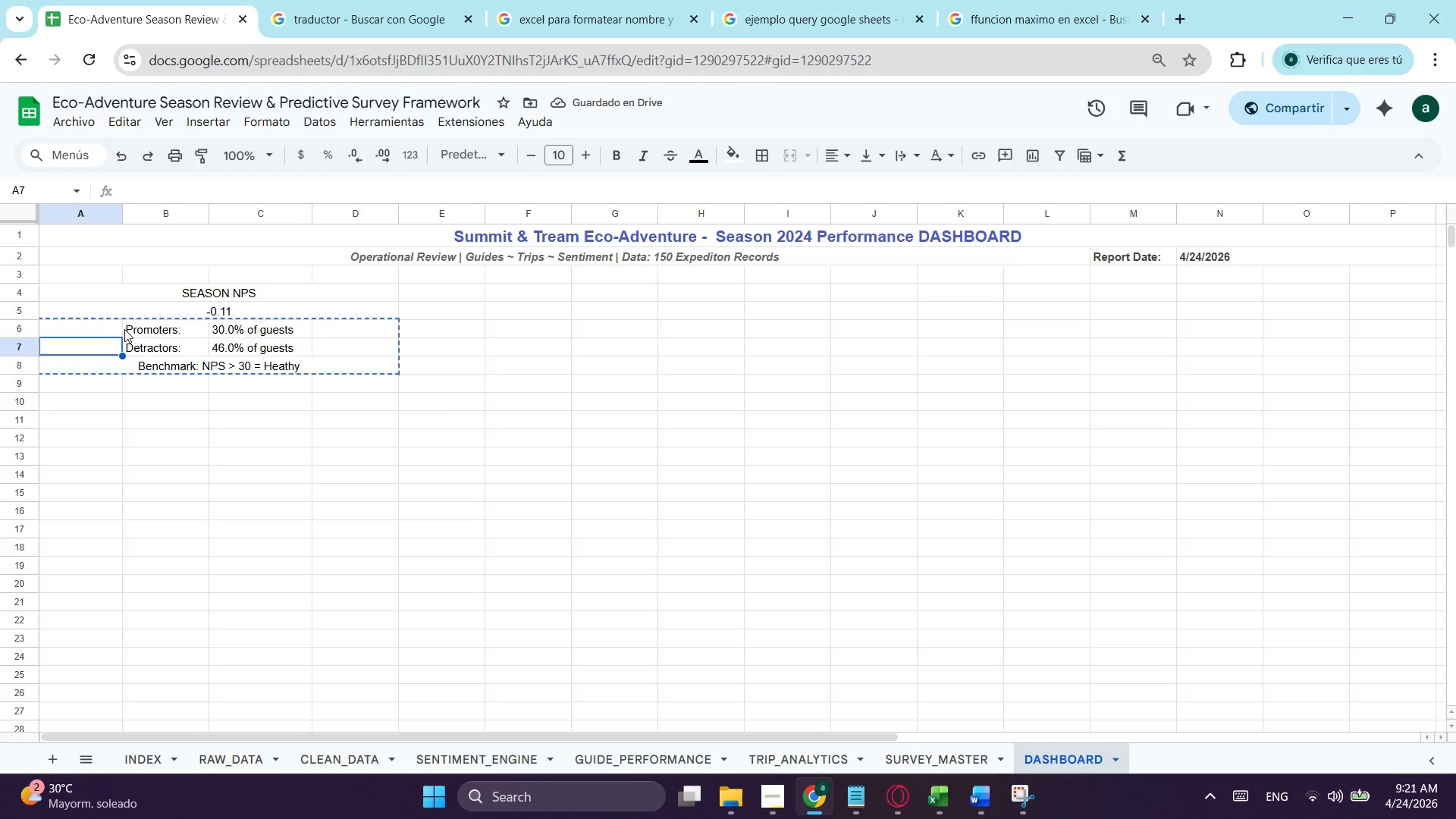 
key(Control+V)
 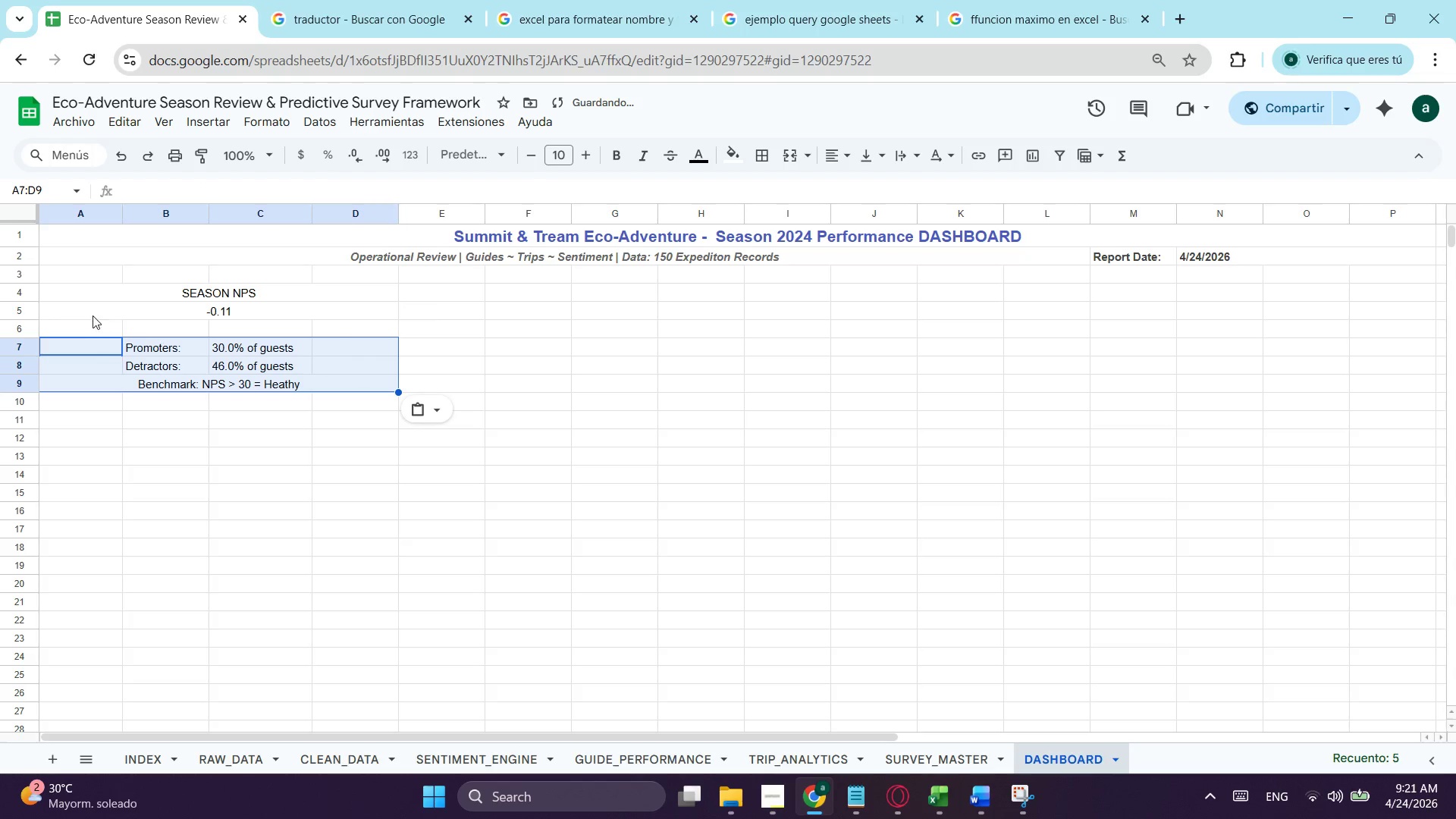 
left_click_drag(start_coordinate=[98, 309], to_coordinate=[324, 322])
 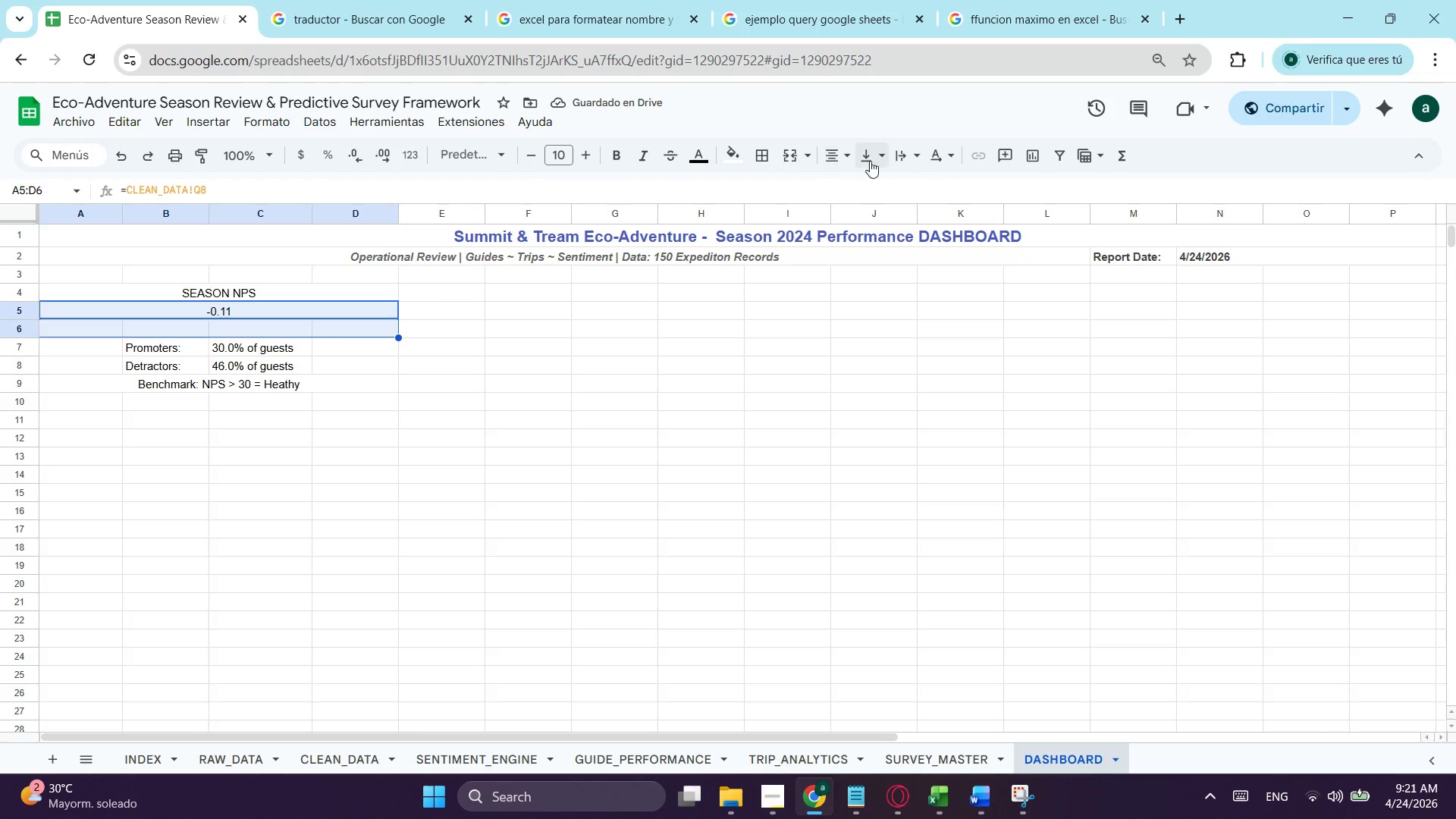 
left_click([788, 152])
 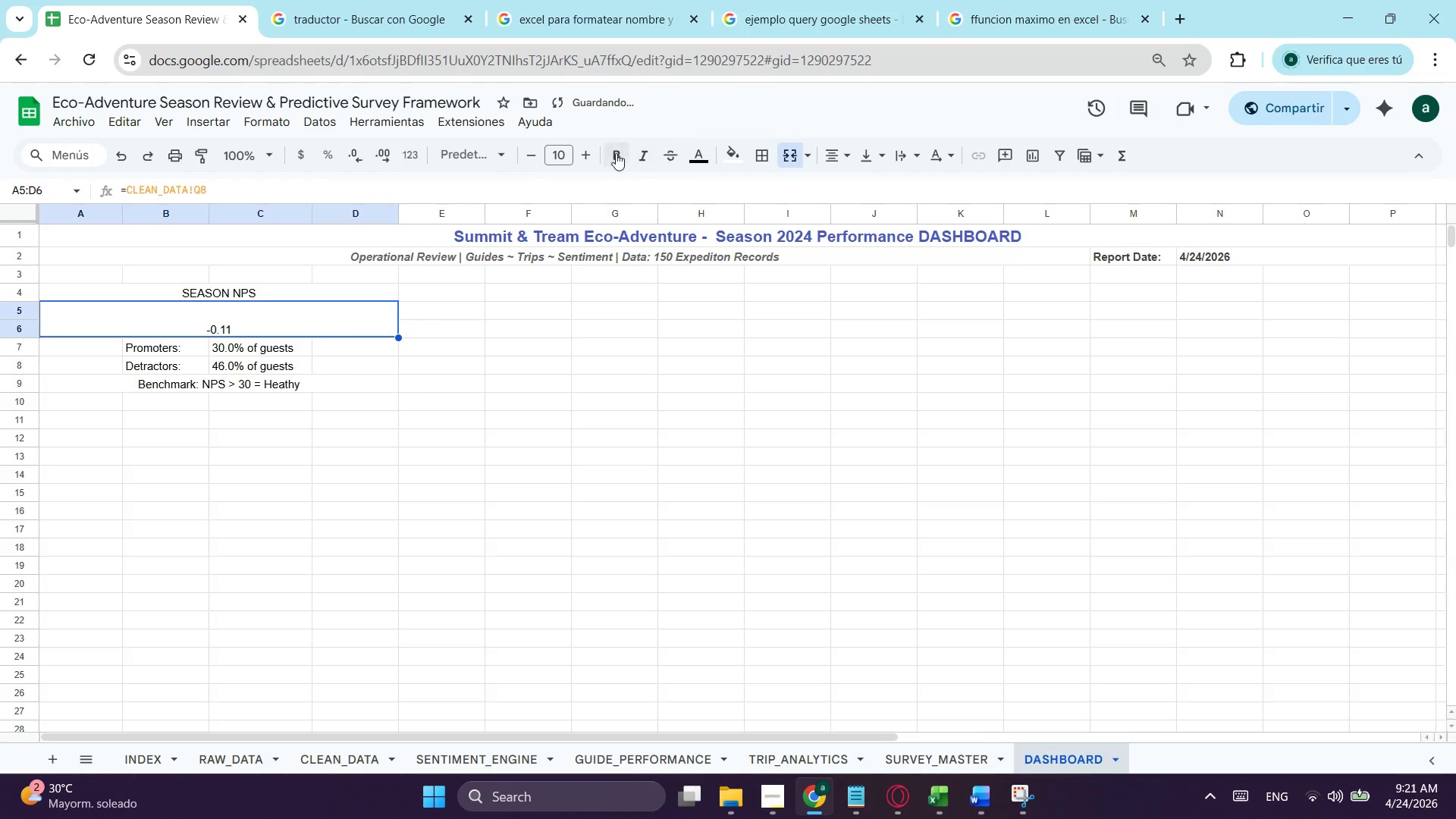 
double_click([587, 146])
 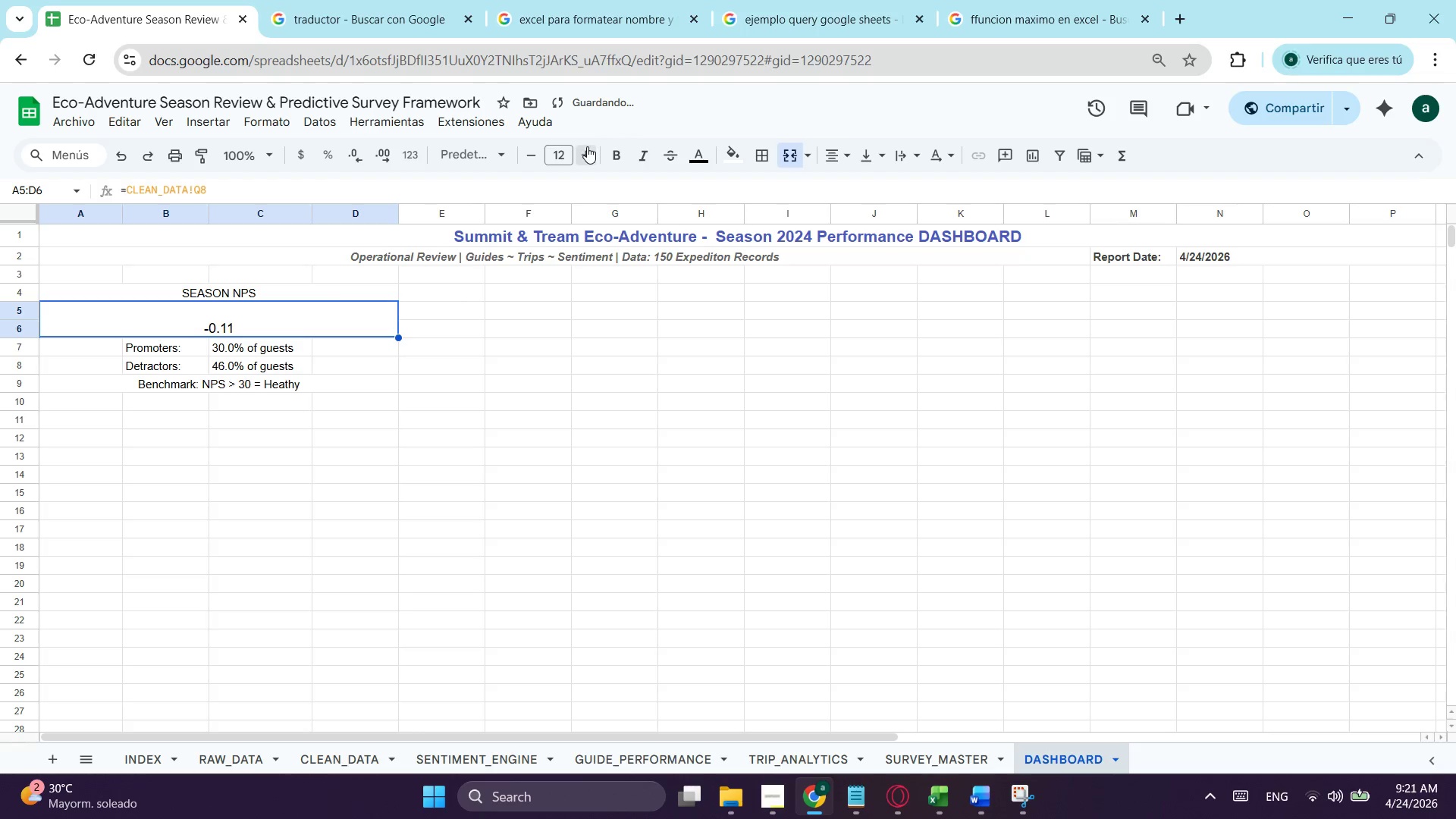 
triple_click([587, 146])
 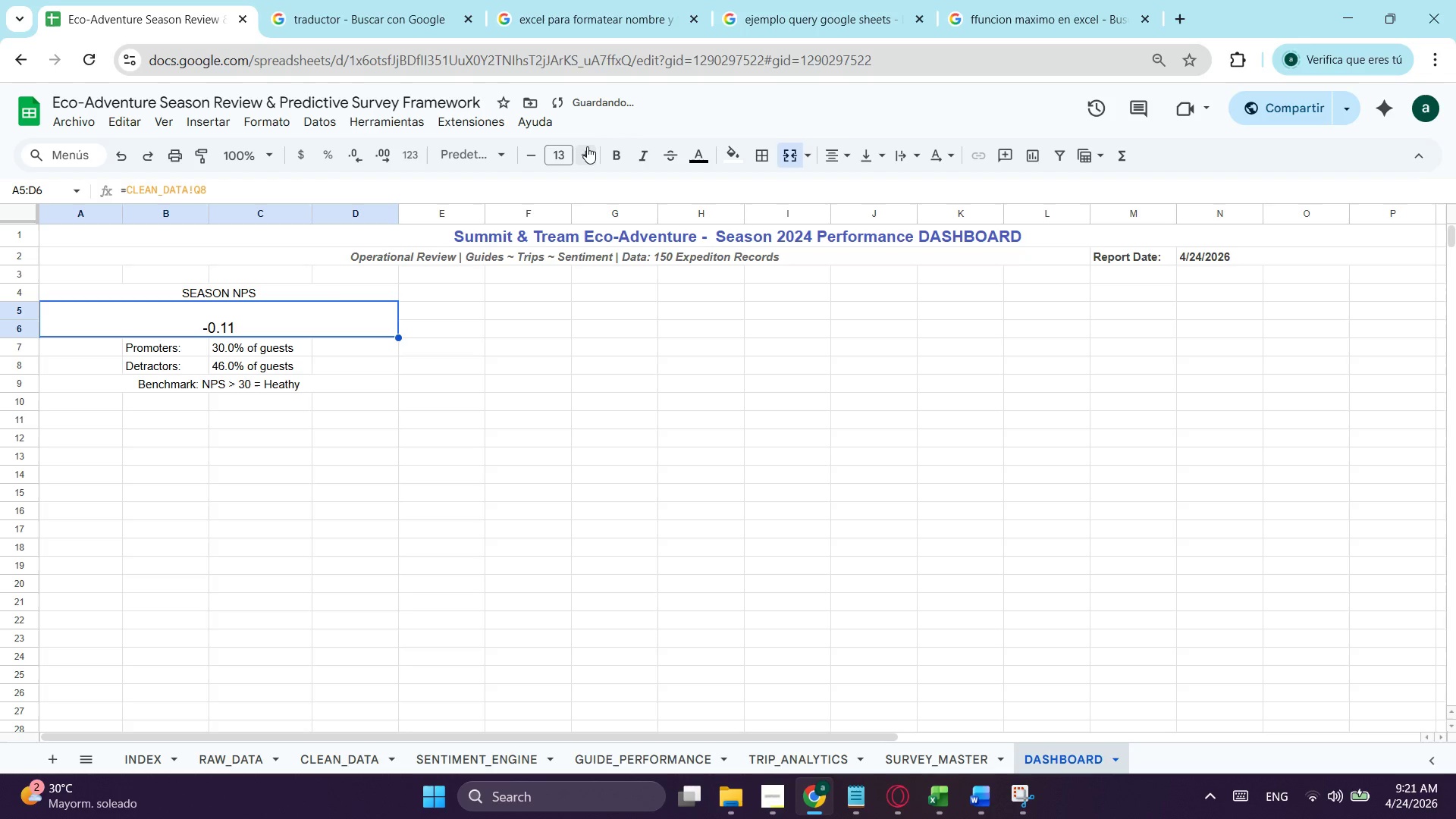 
left_click([587, 146])
 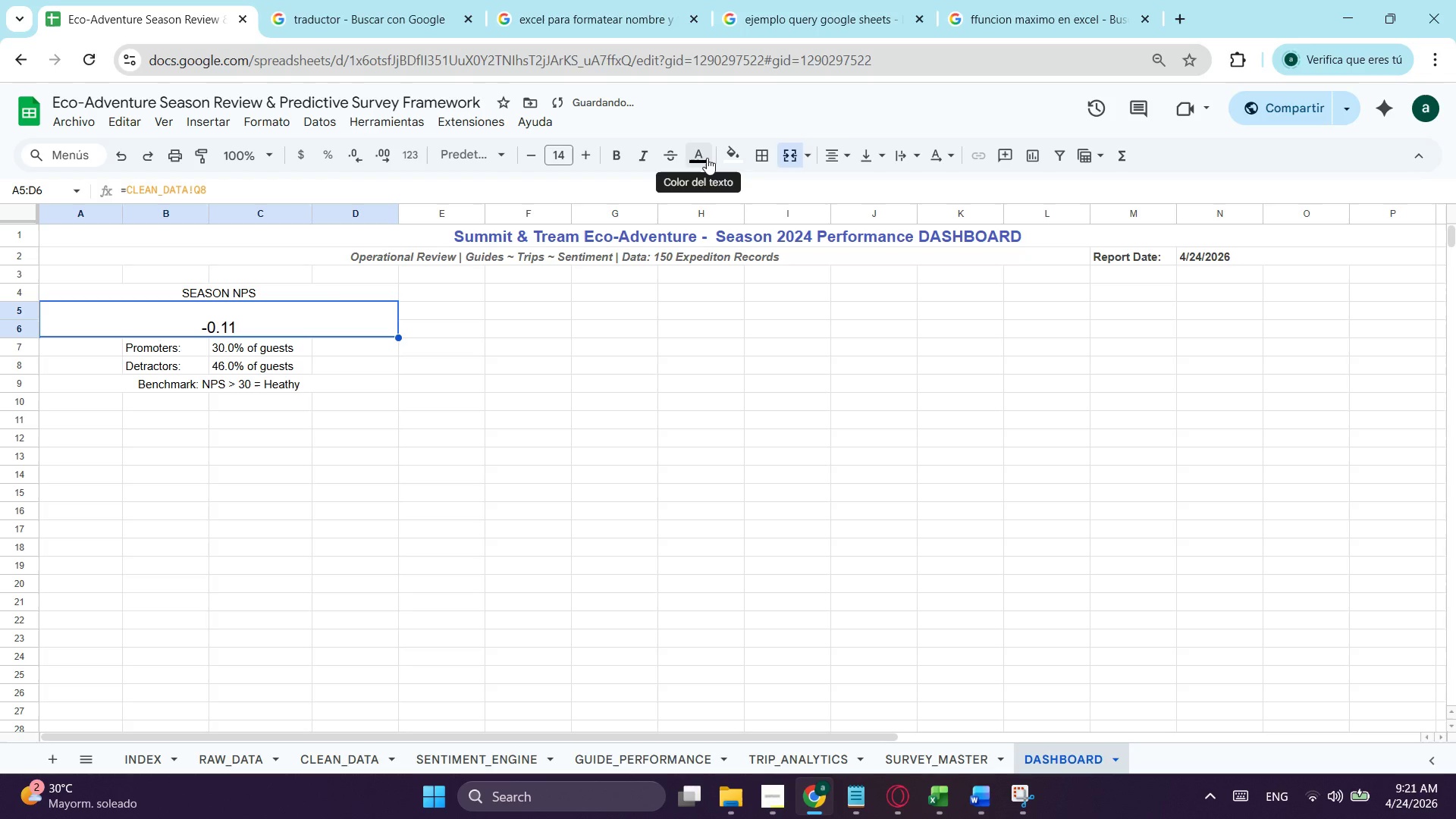 
left_click([707, 158])
 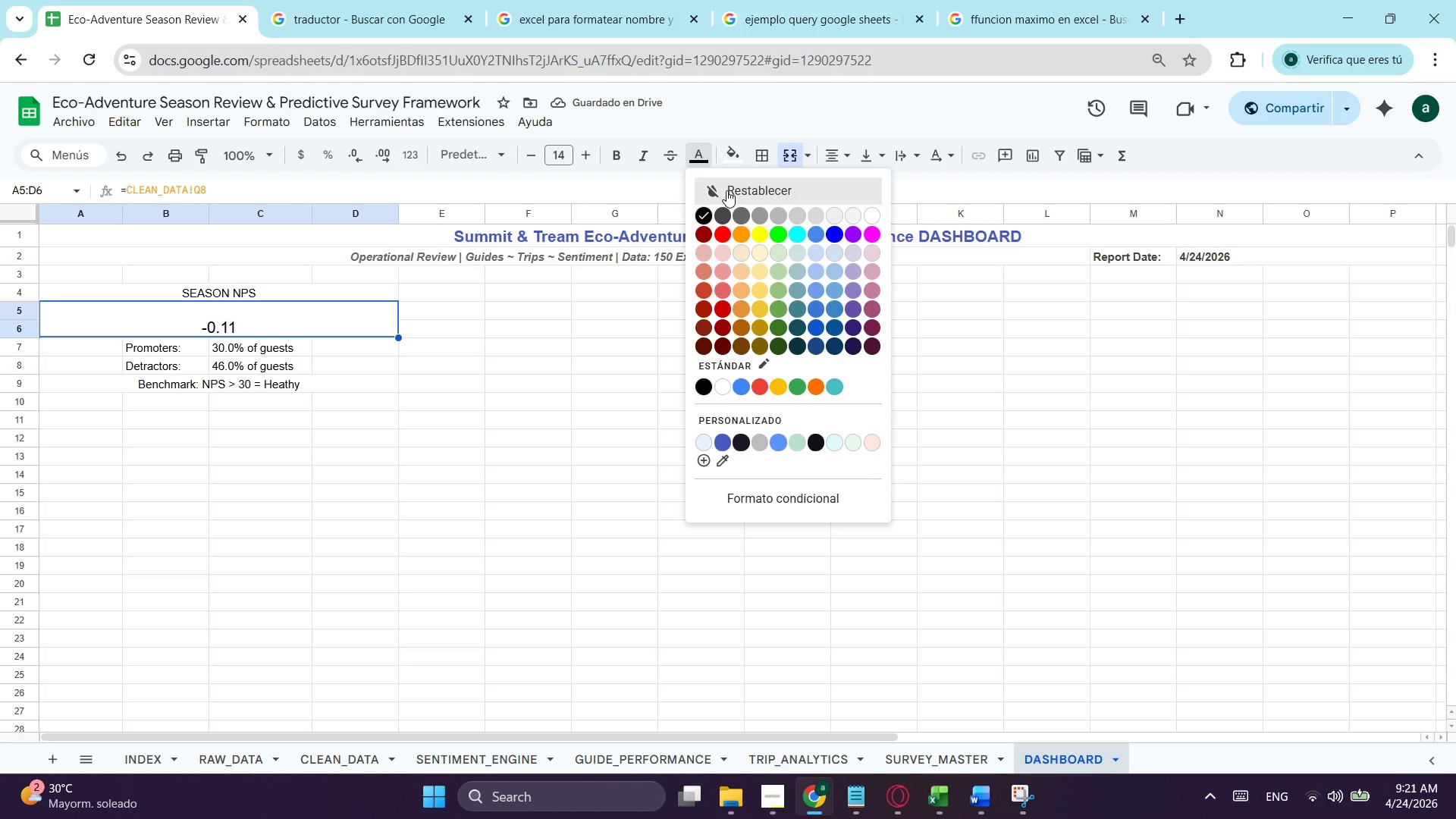 
left_click([623, 152])
 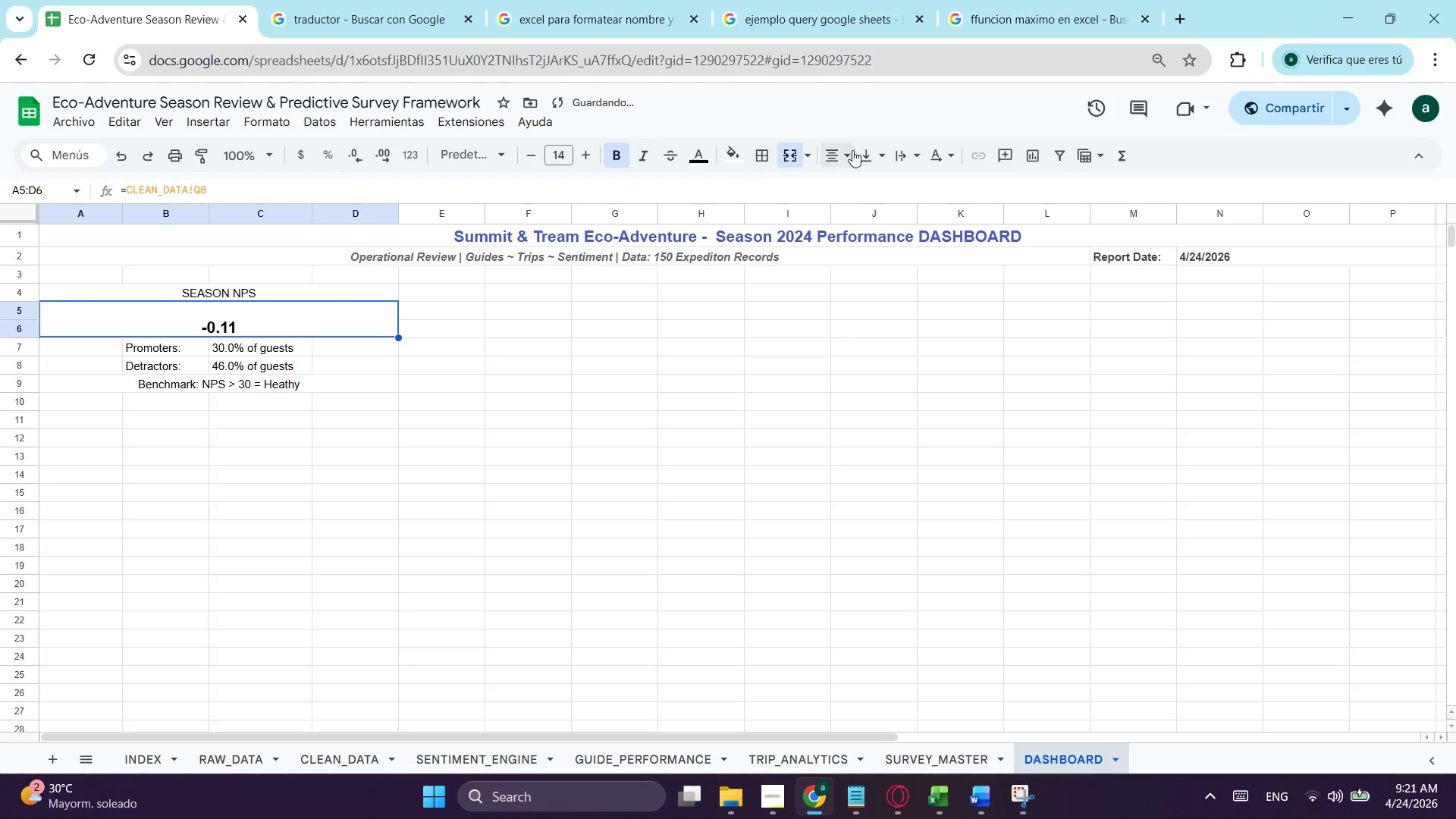 
left_click([862, 155])
 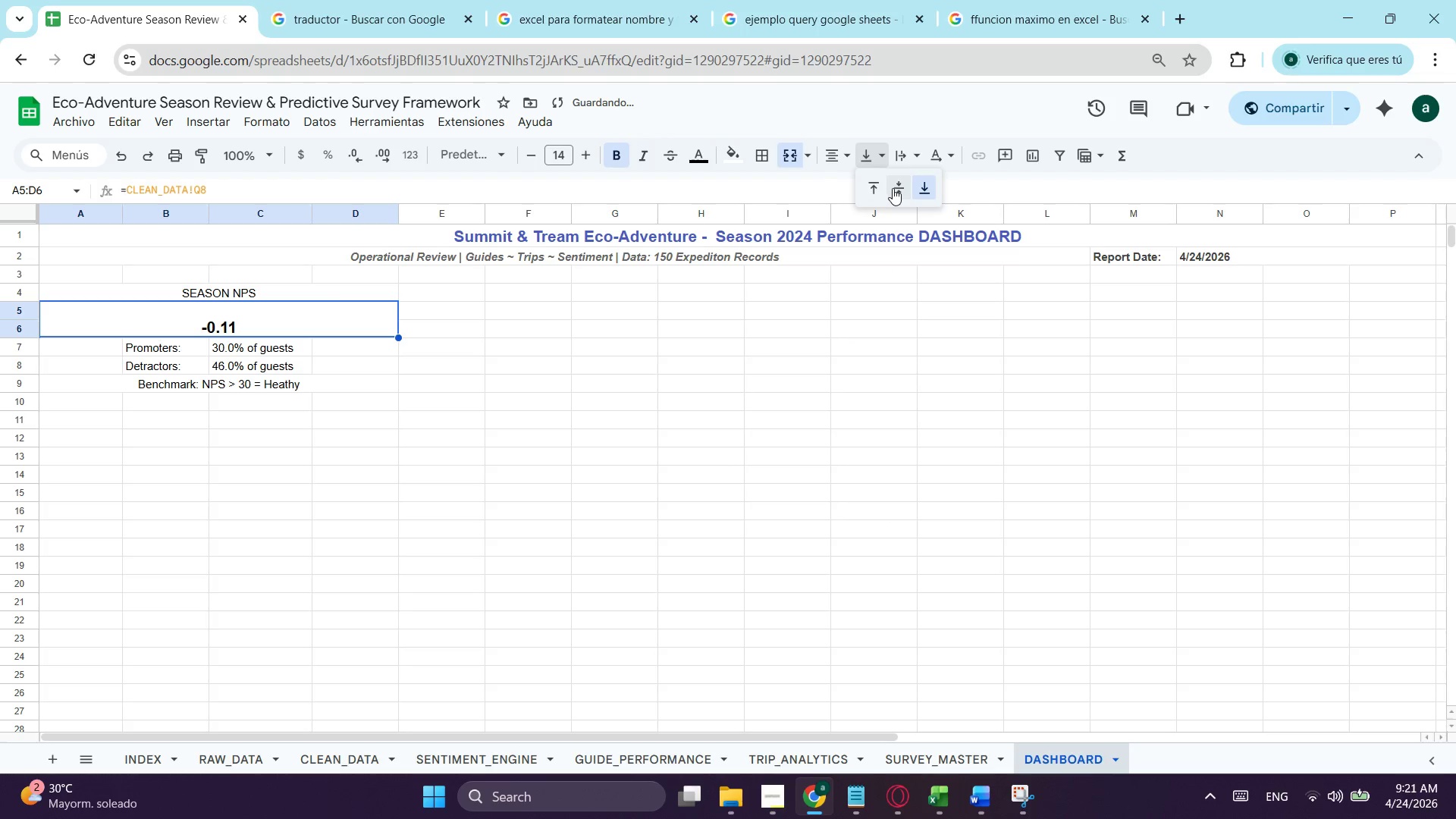 
left_click([894, 188])
 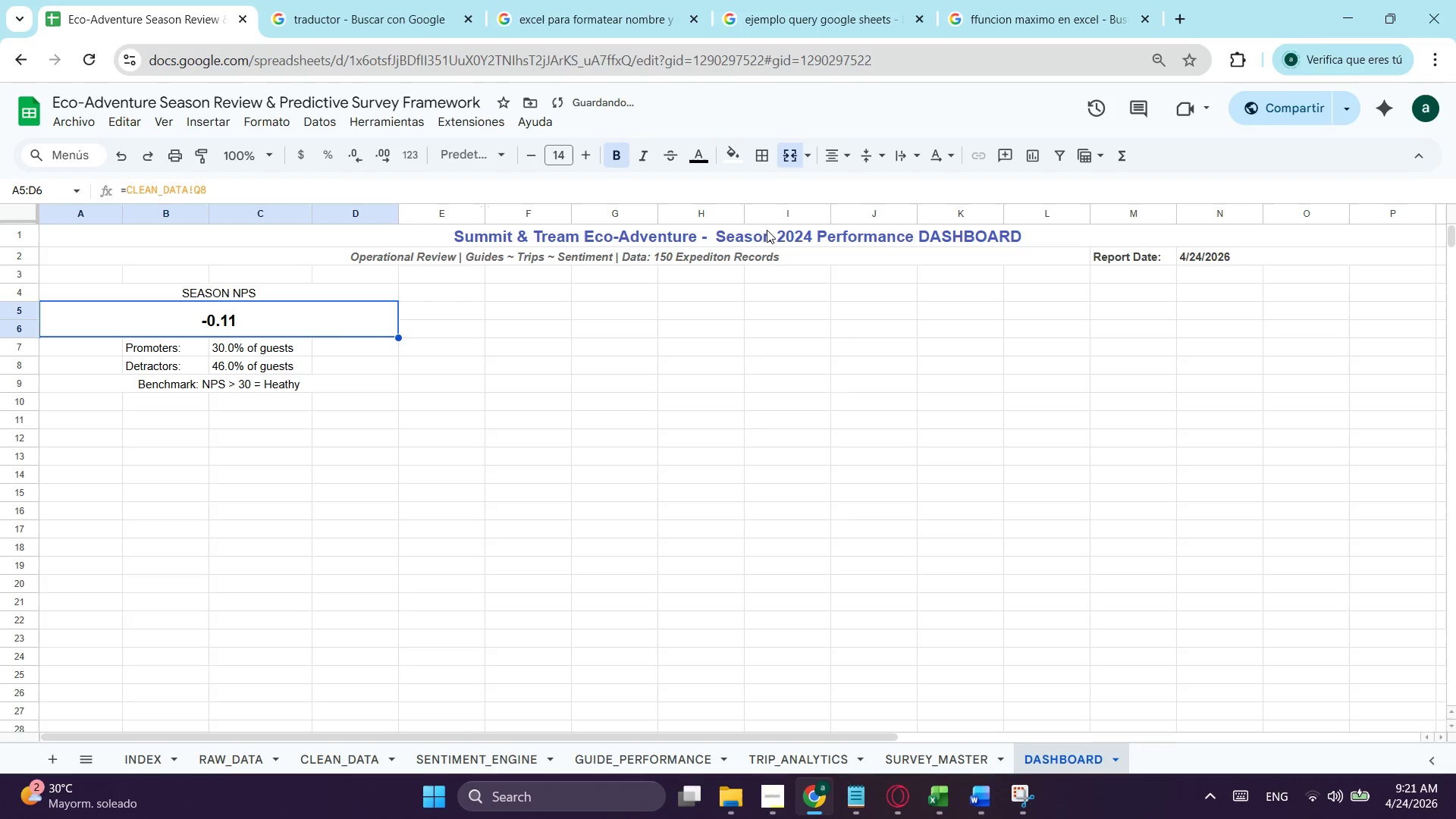 
left_click([206, 286])
 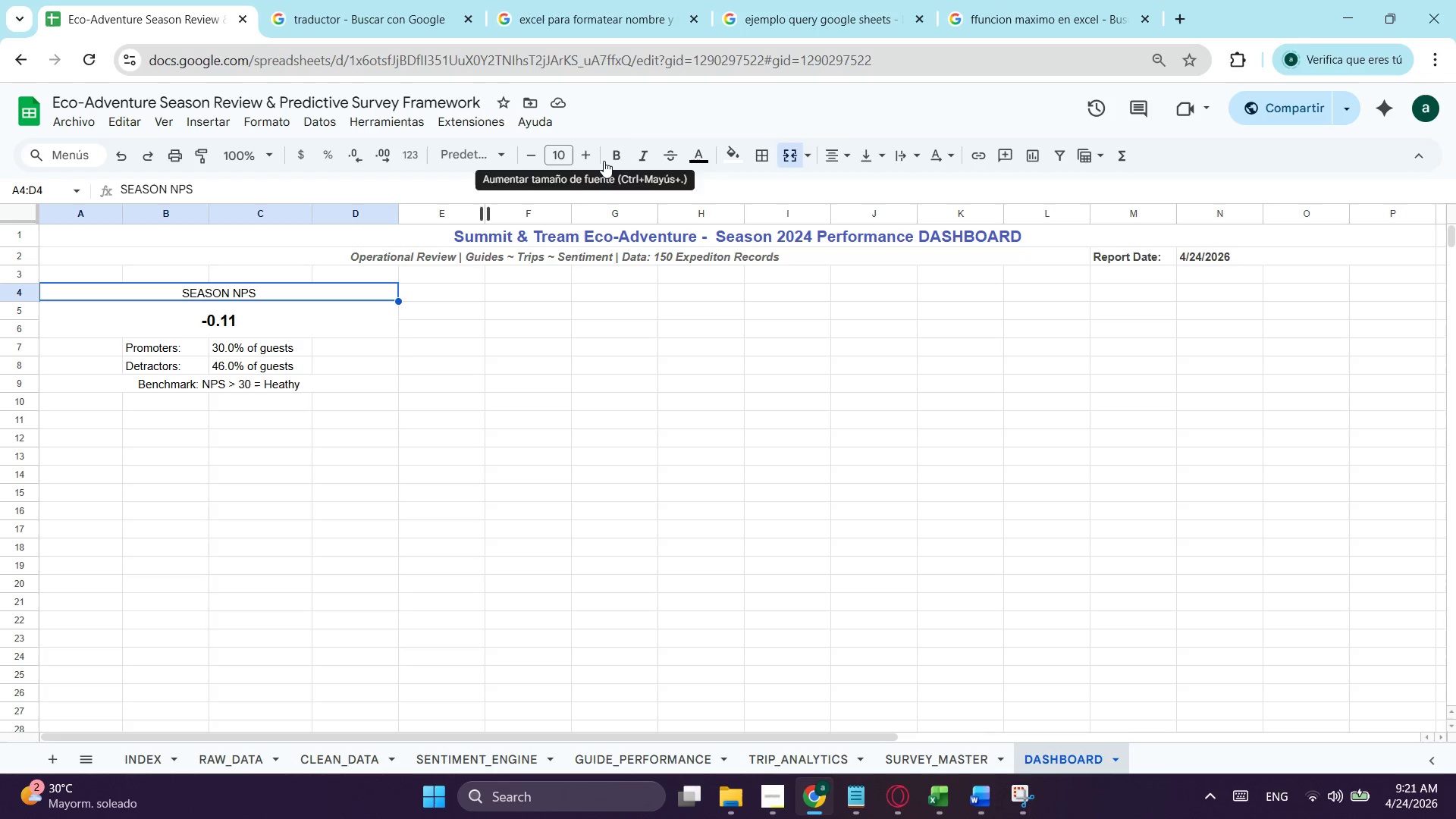 
left_click([704, 162])
 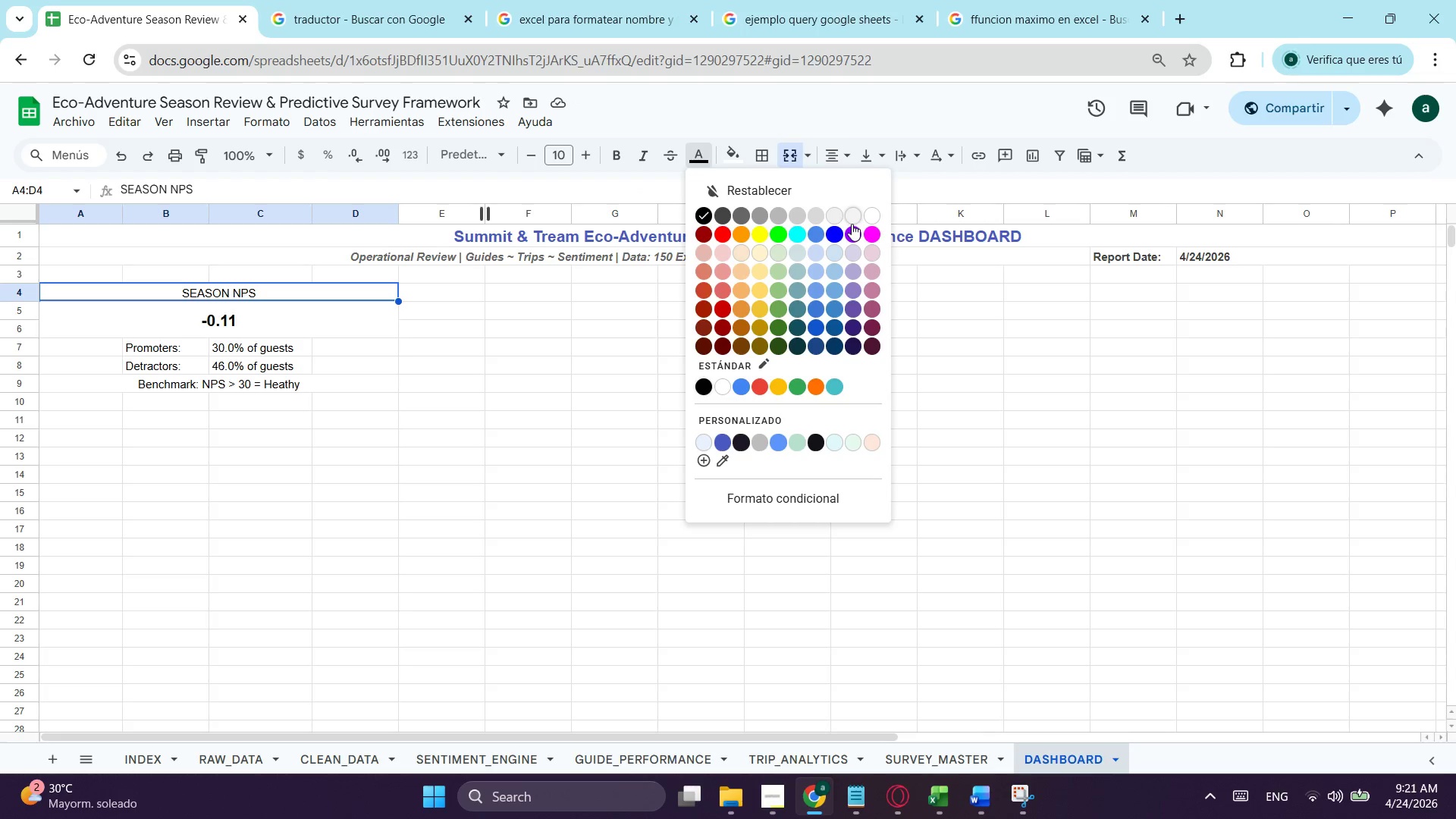 
left_click([867, 213])
 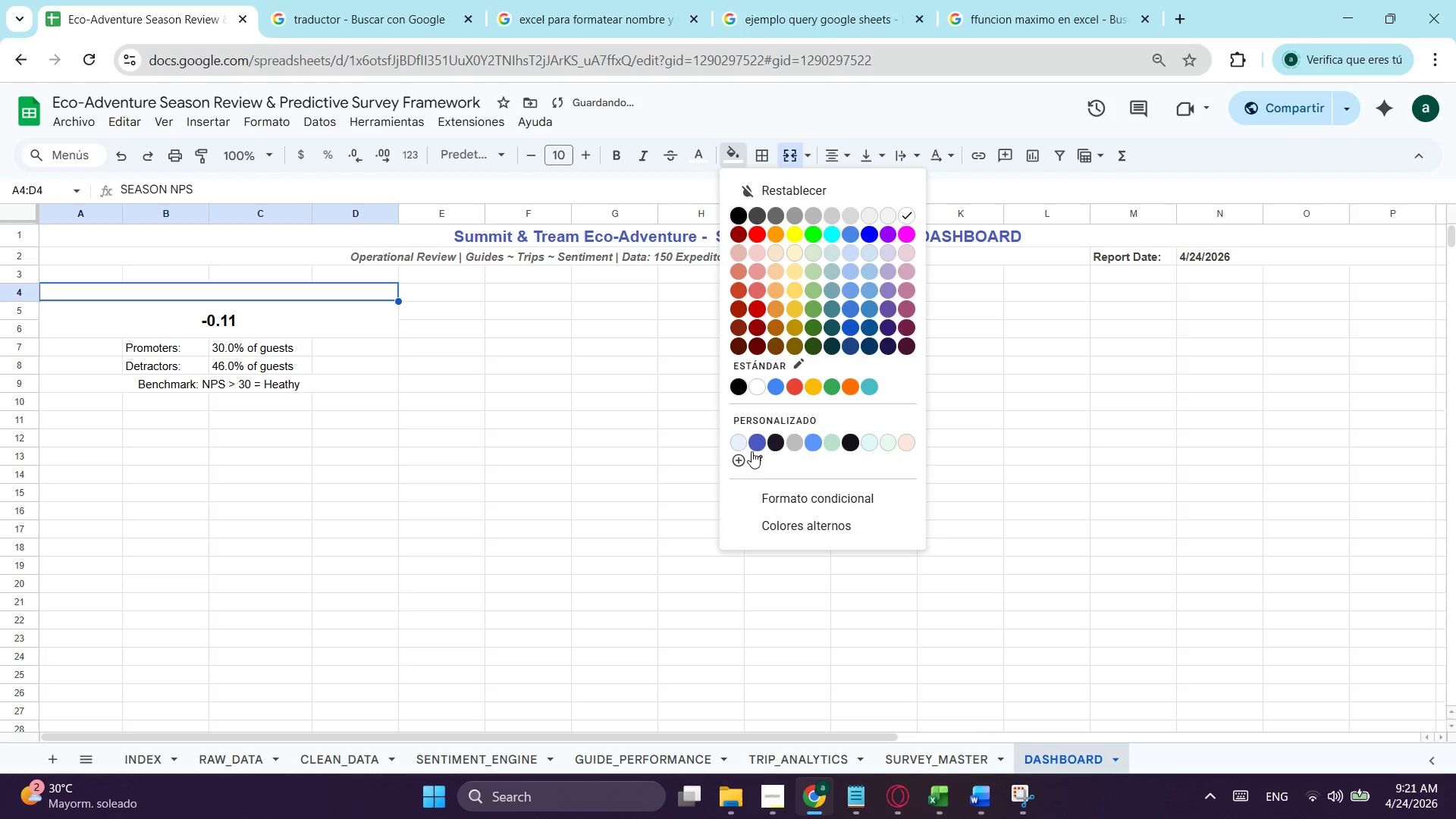 
left_click([758, 425])
 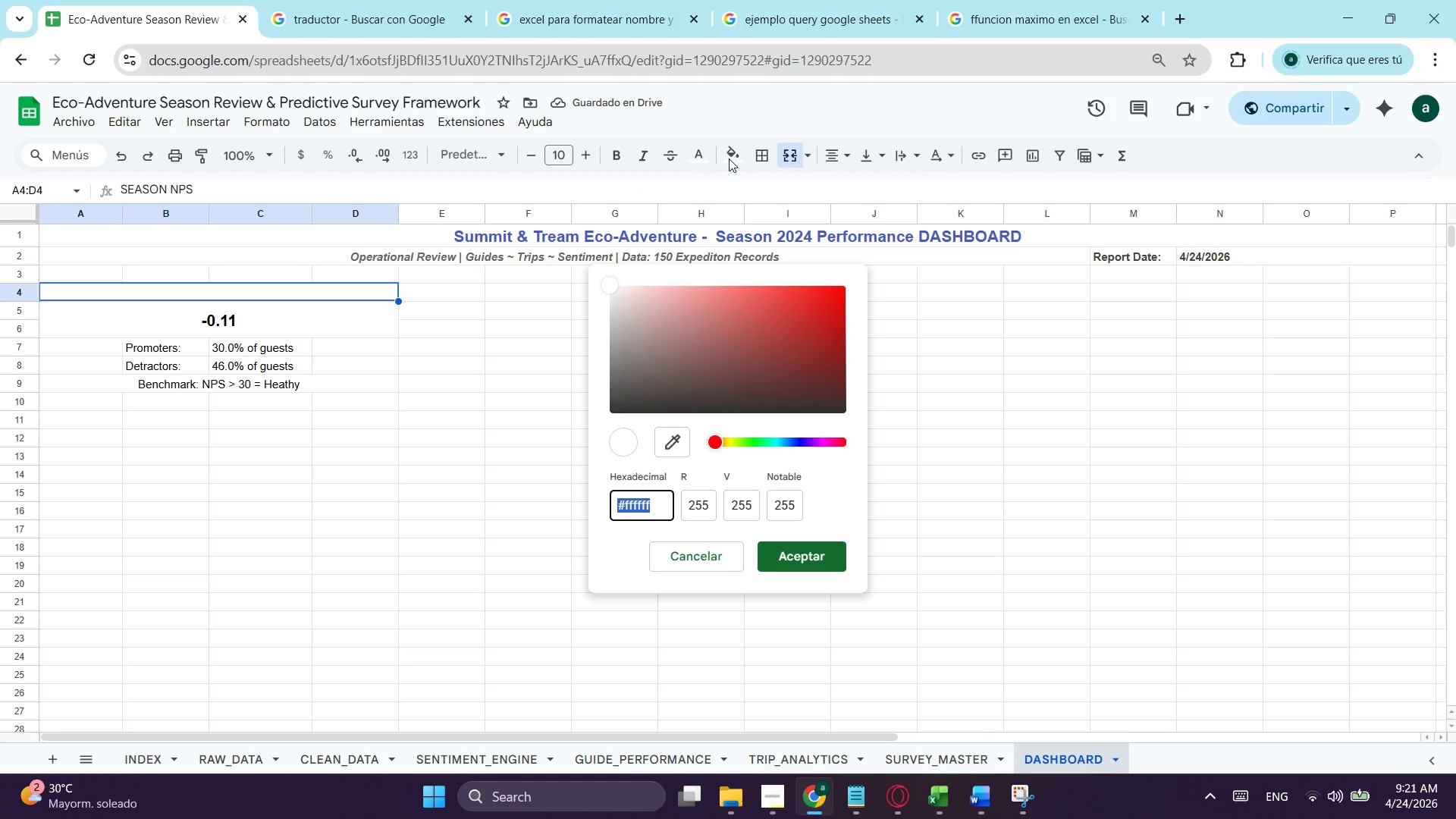 
left_click([739, 155])
 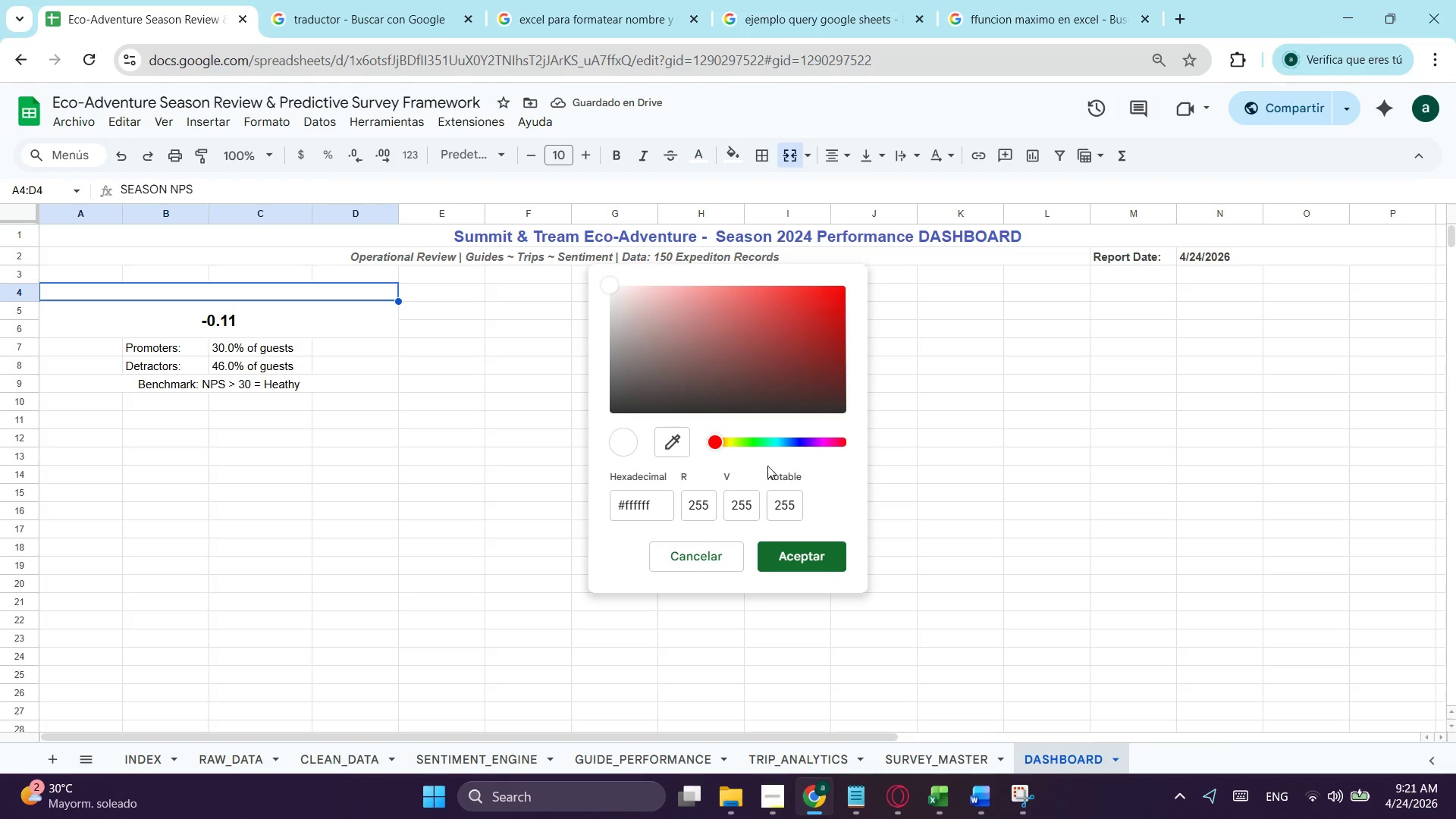 
key(Escape)
 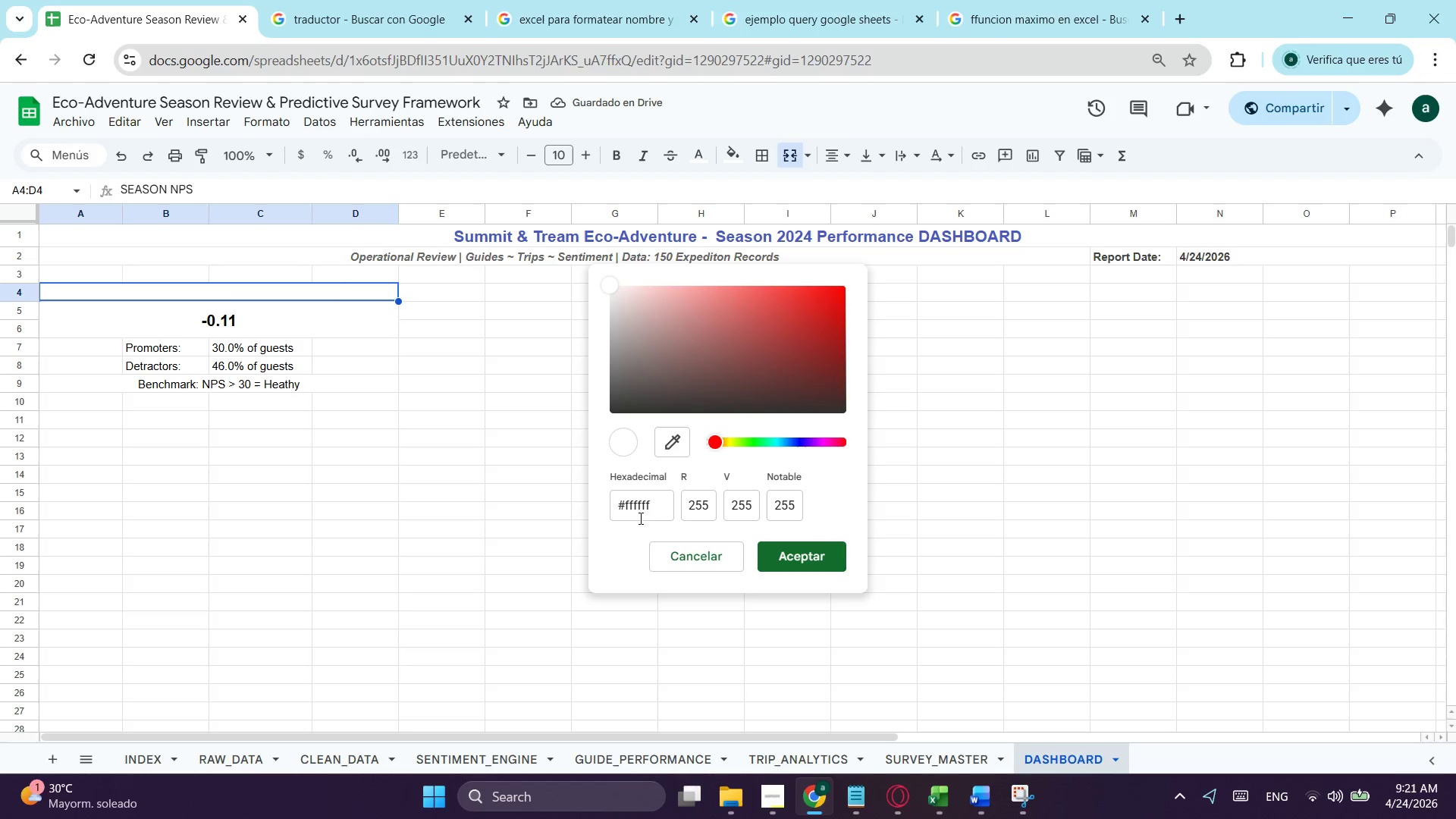 
left_click([701, 559])
 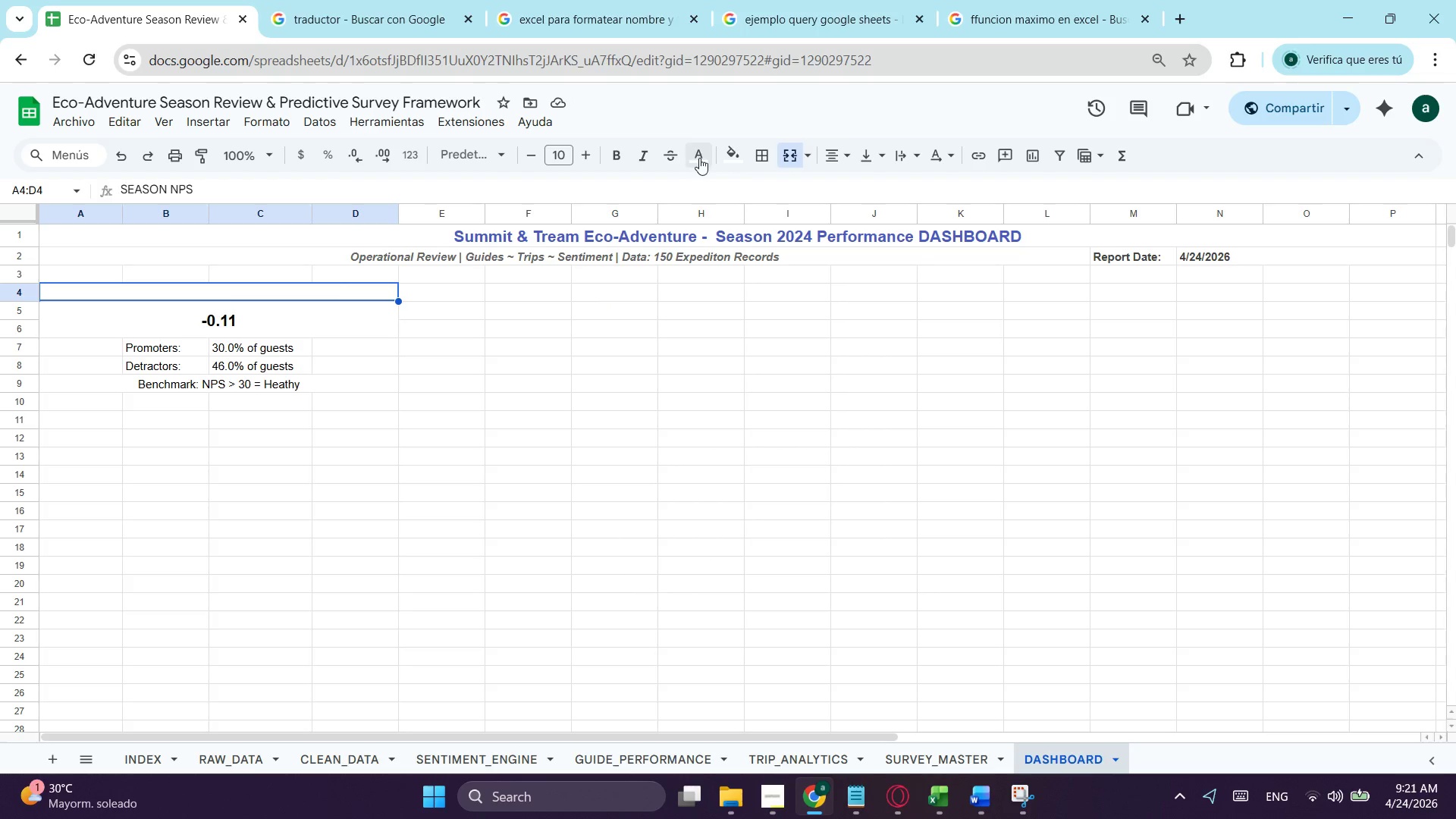 
left_click([745, 146])
 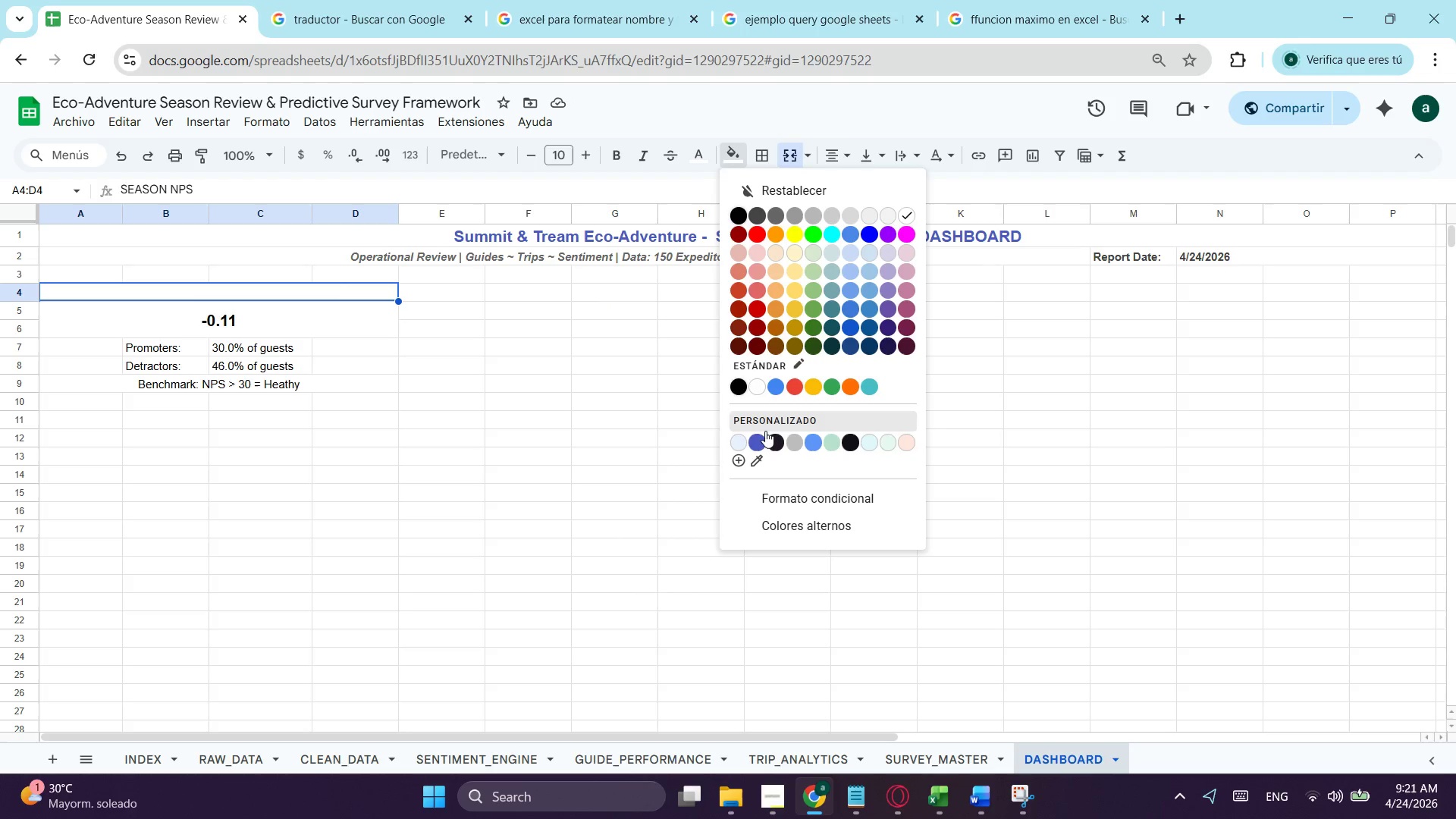 
left_click([755, 435])
 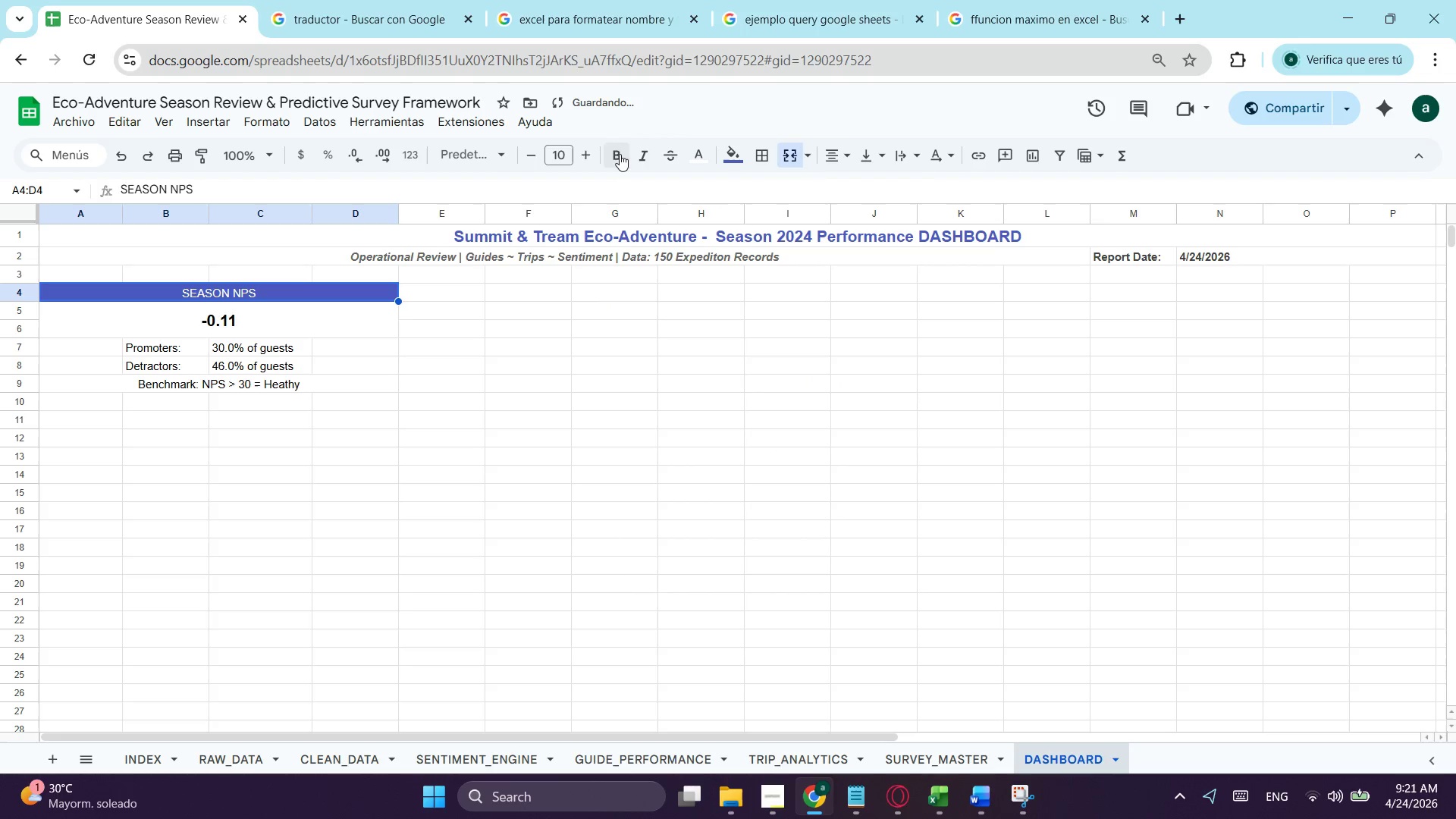 
double_click([588, 155])
 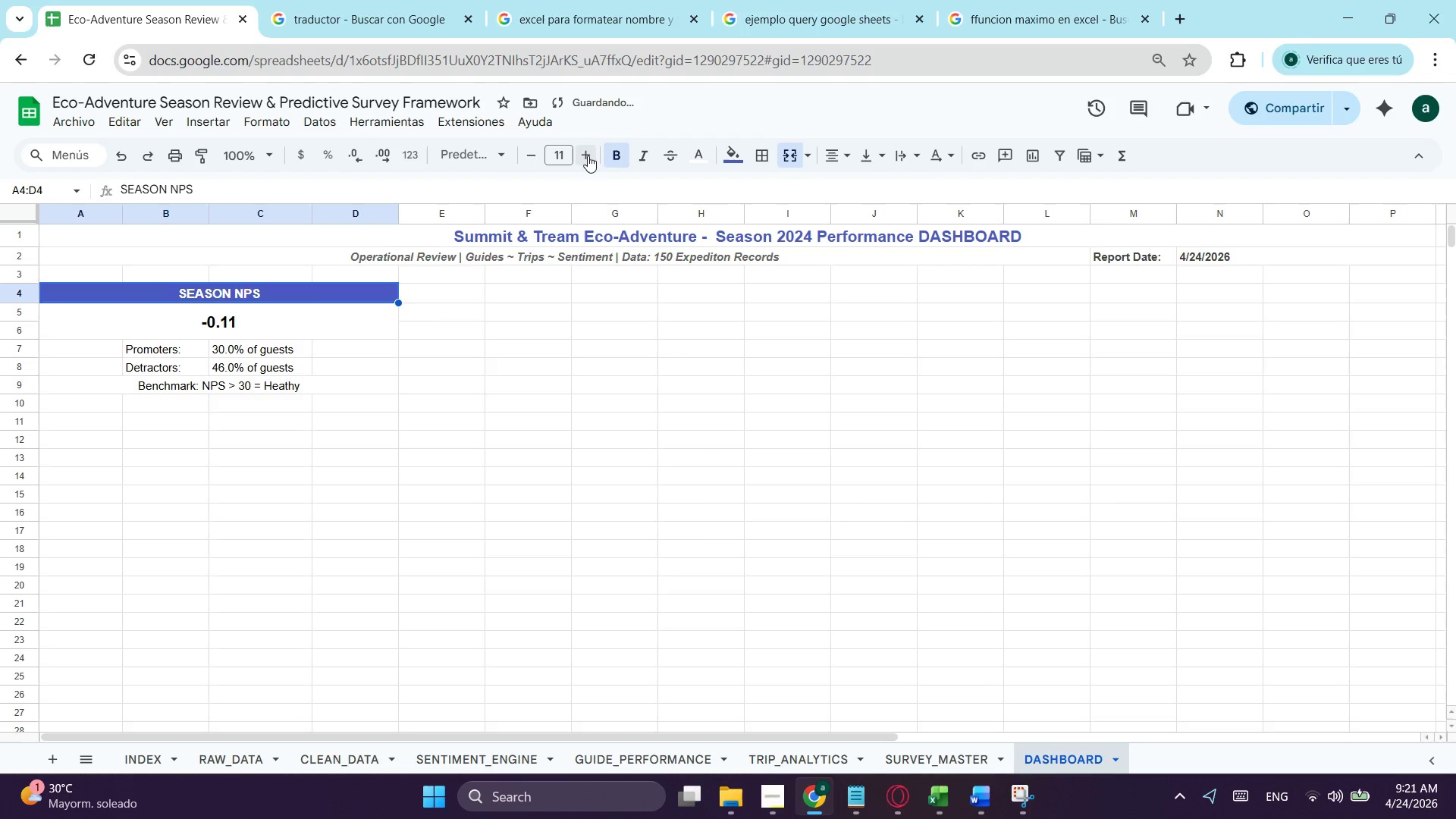 
triple_click([588, 155])
 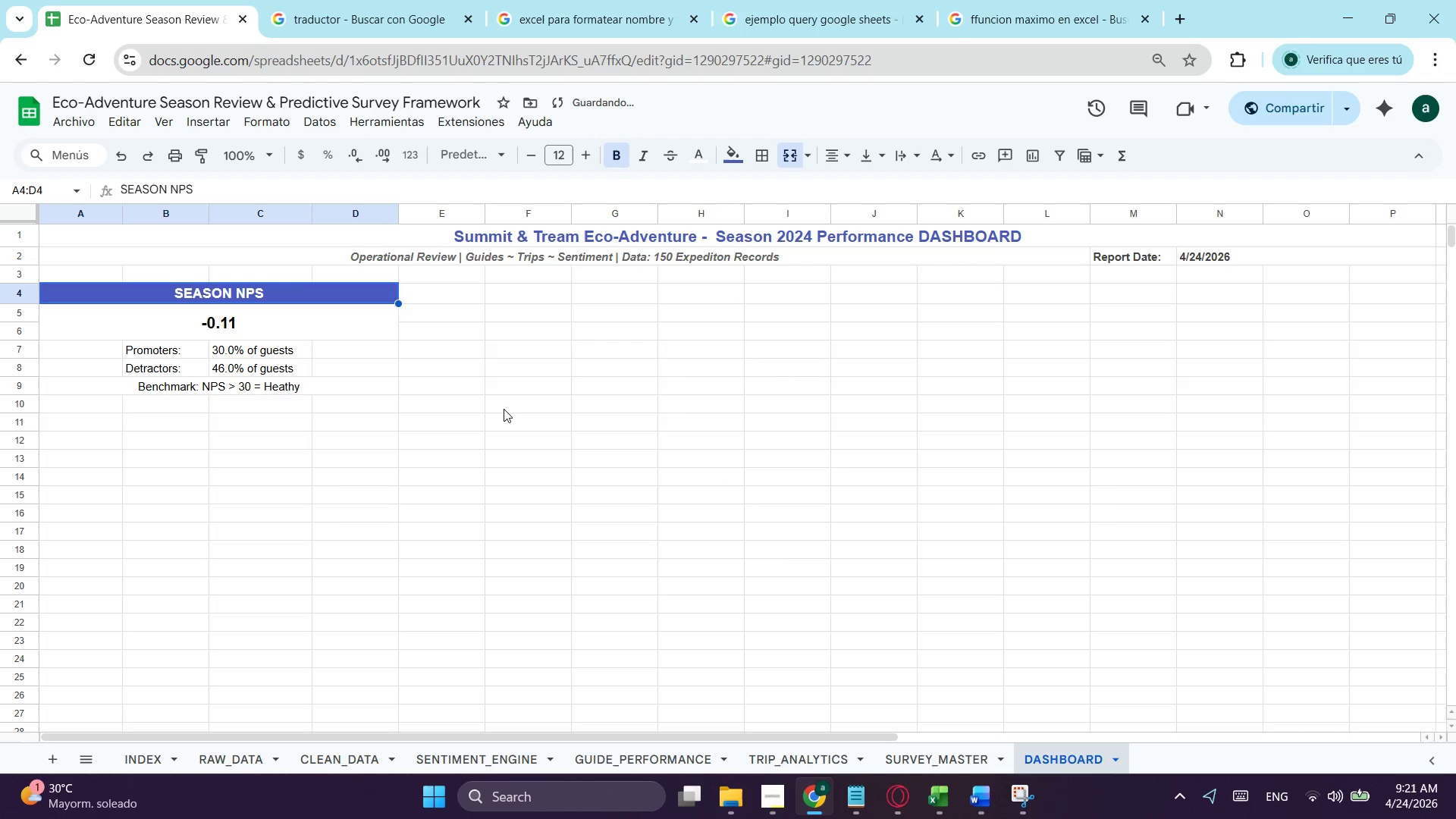 
left_click([504, 409])
 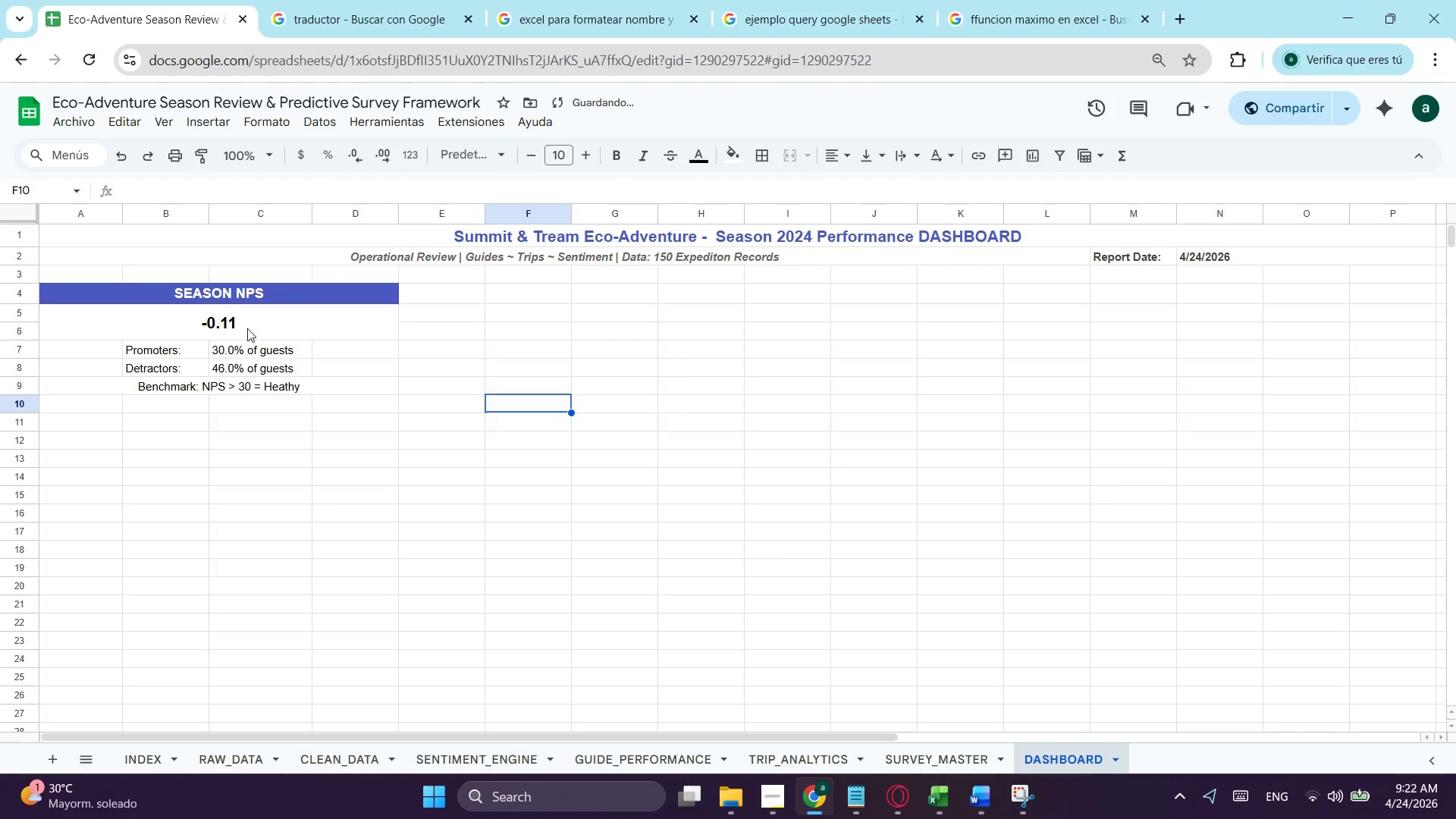 
left_click([249, 327])
 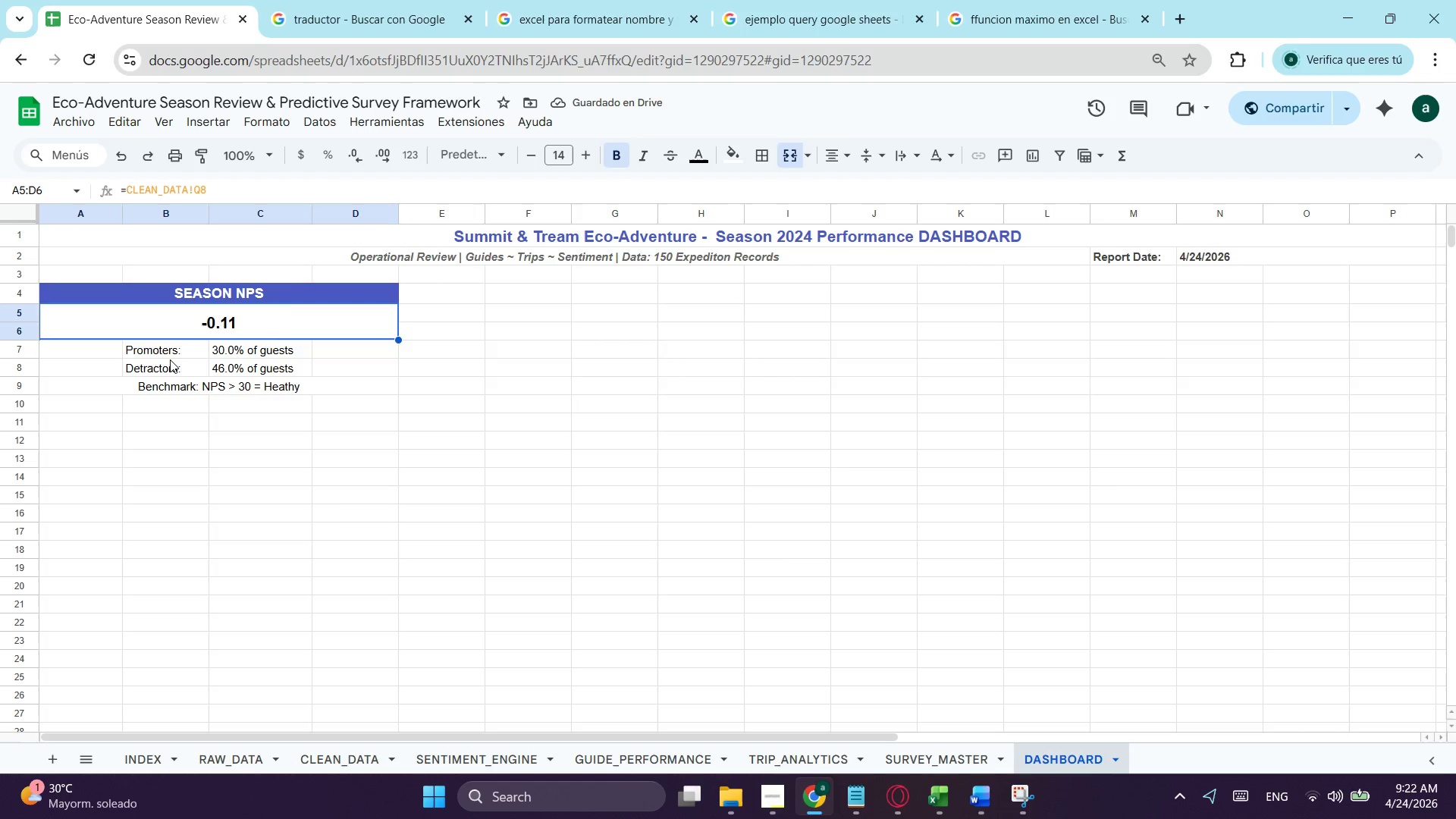 
left_click_drag(start_coordinate=[171, 352], to_coordinate=[266, 366])
 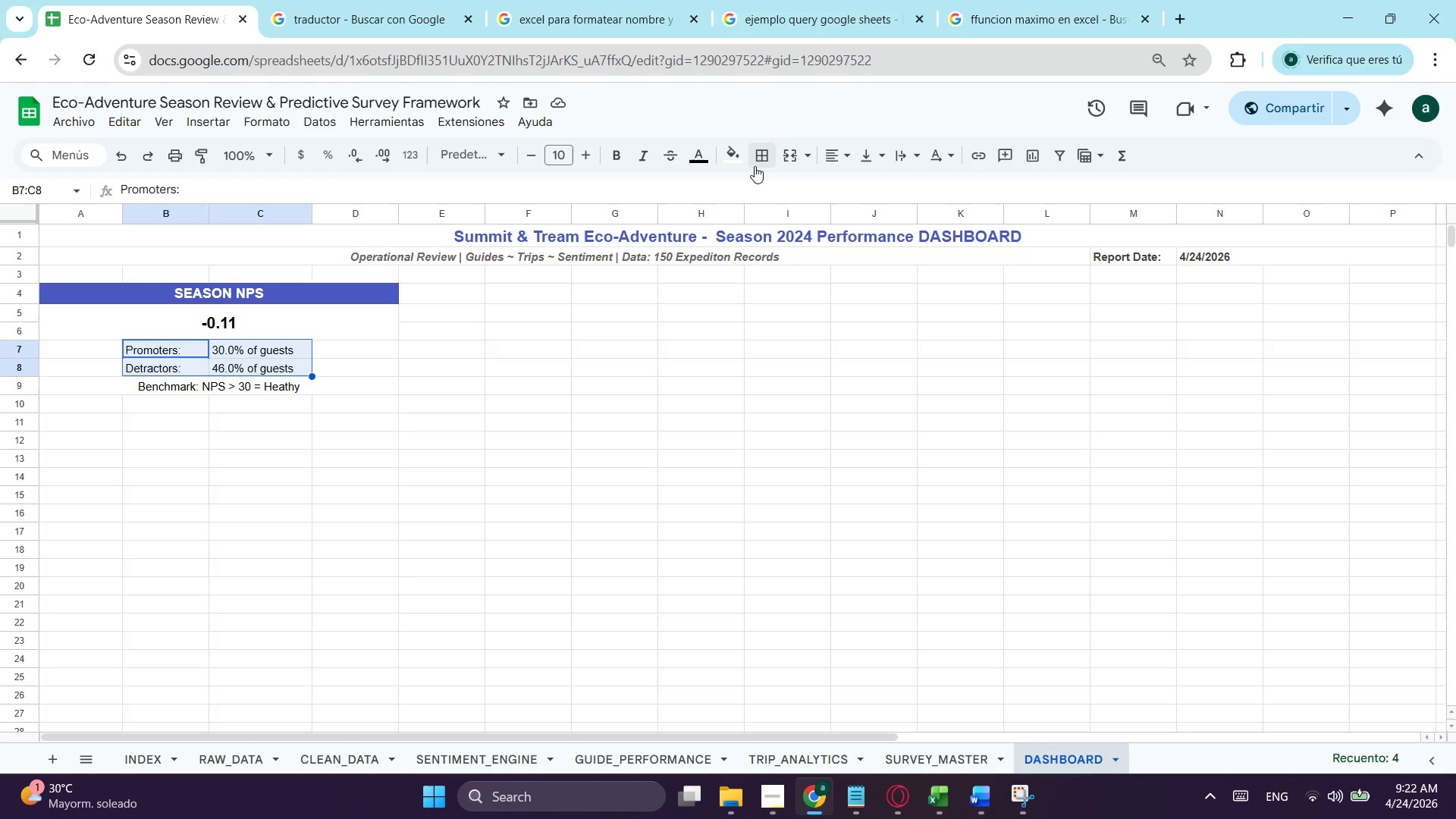 
left_click([761, 156])
 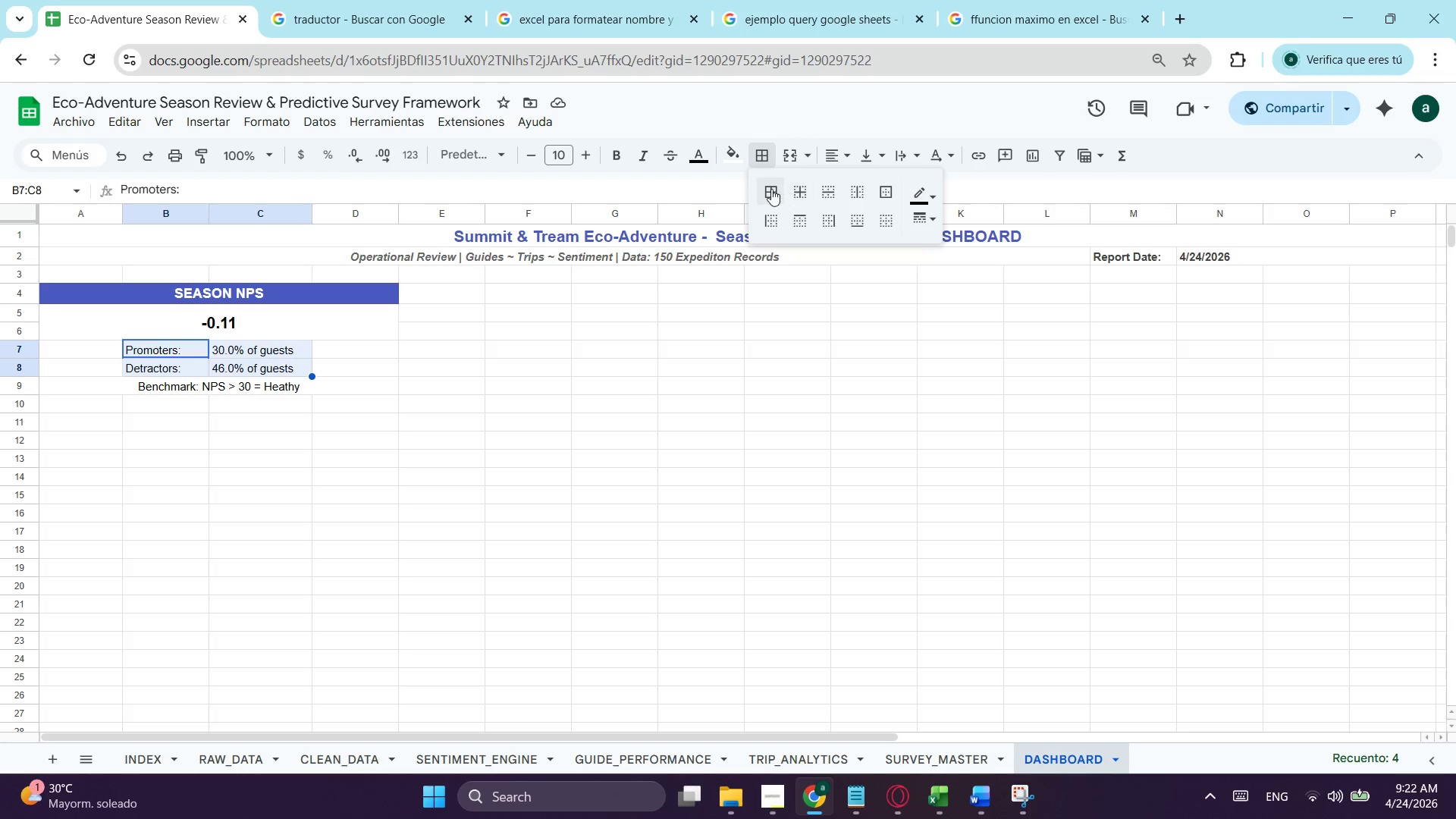 
left_click([771, 189])
 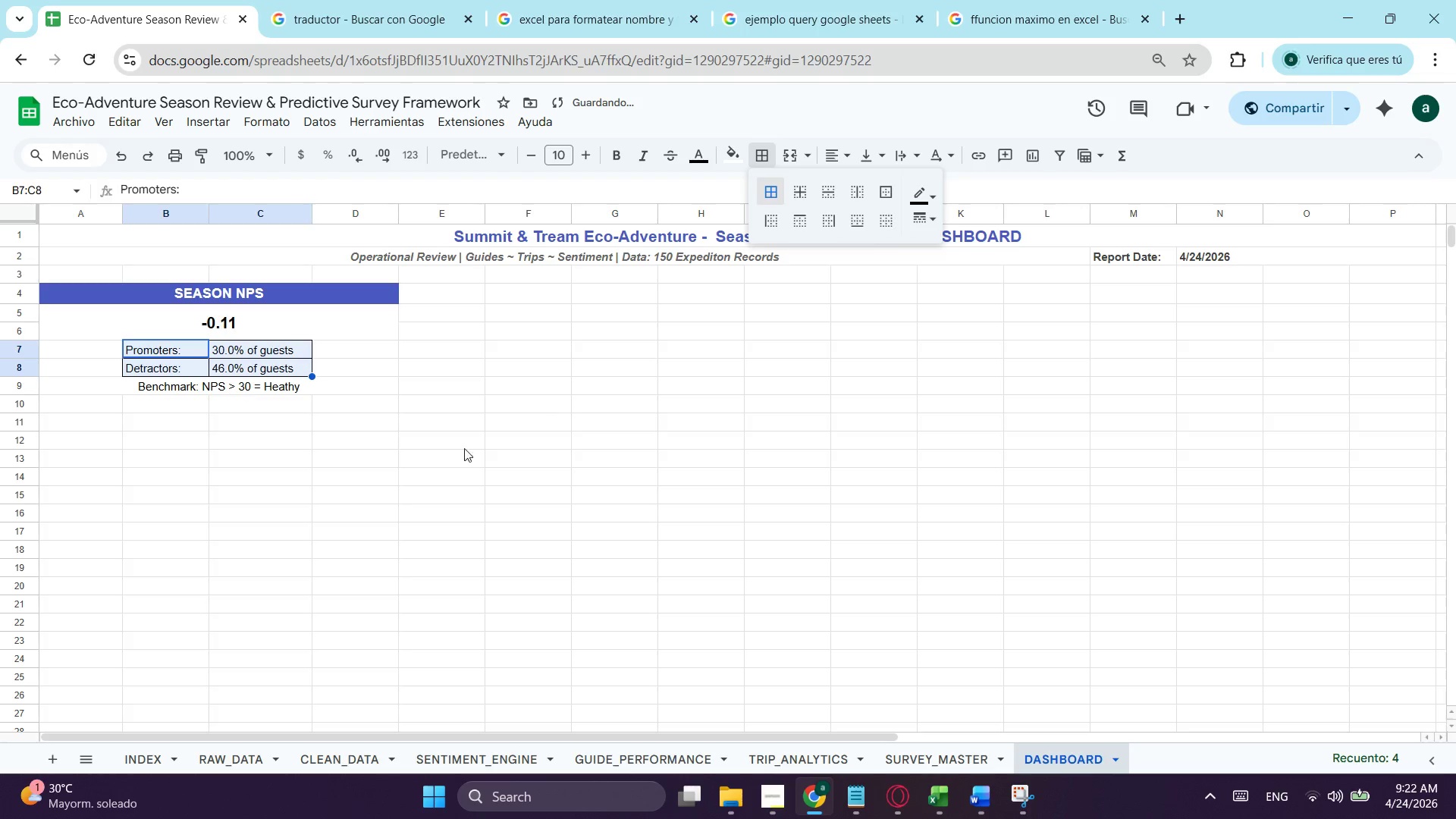 
left_click_drag(start_coordinate=[457, 451], to_coordinate=[442, 460])
 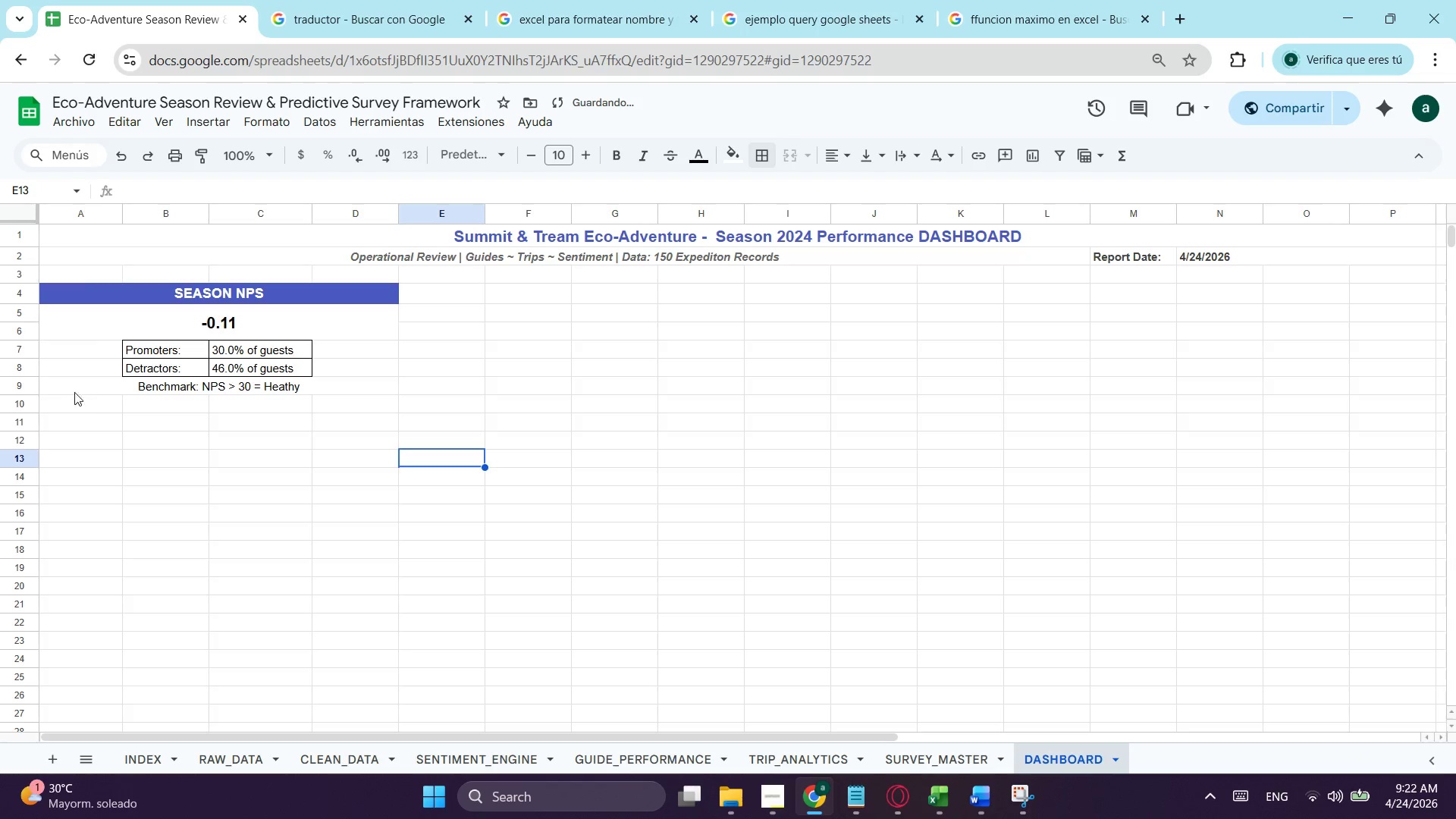 
left_click_drag(start_coordinate=[70, 391], to_coordinate=[301, 387])
 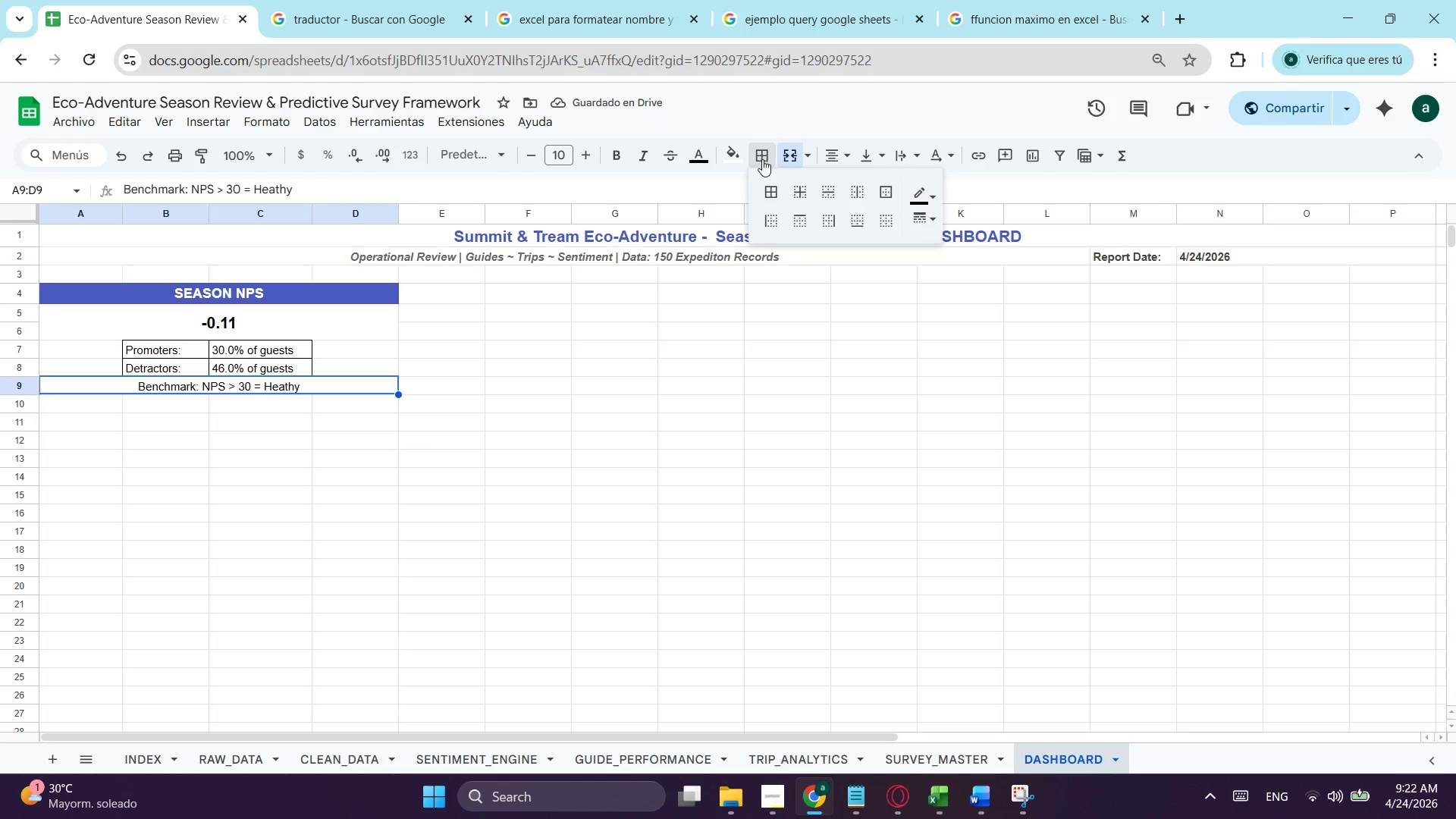 
double_click([772, 191])
 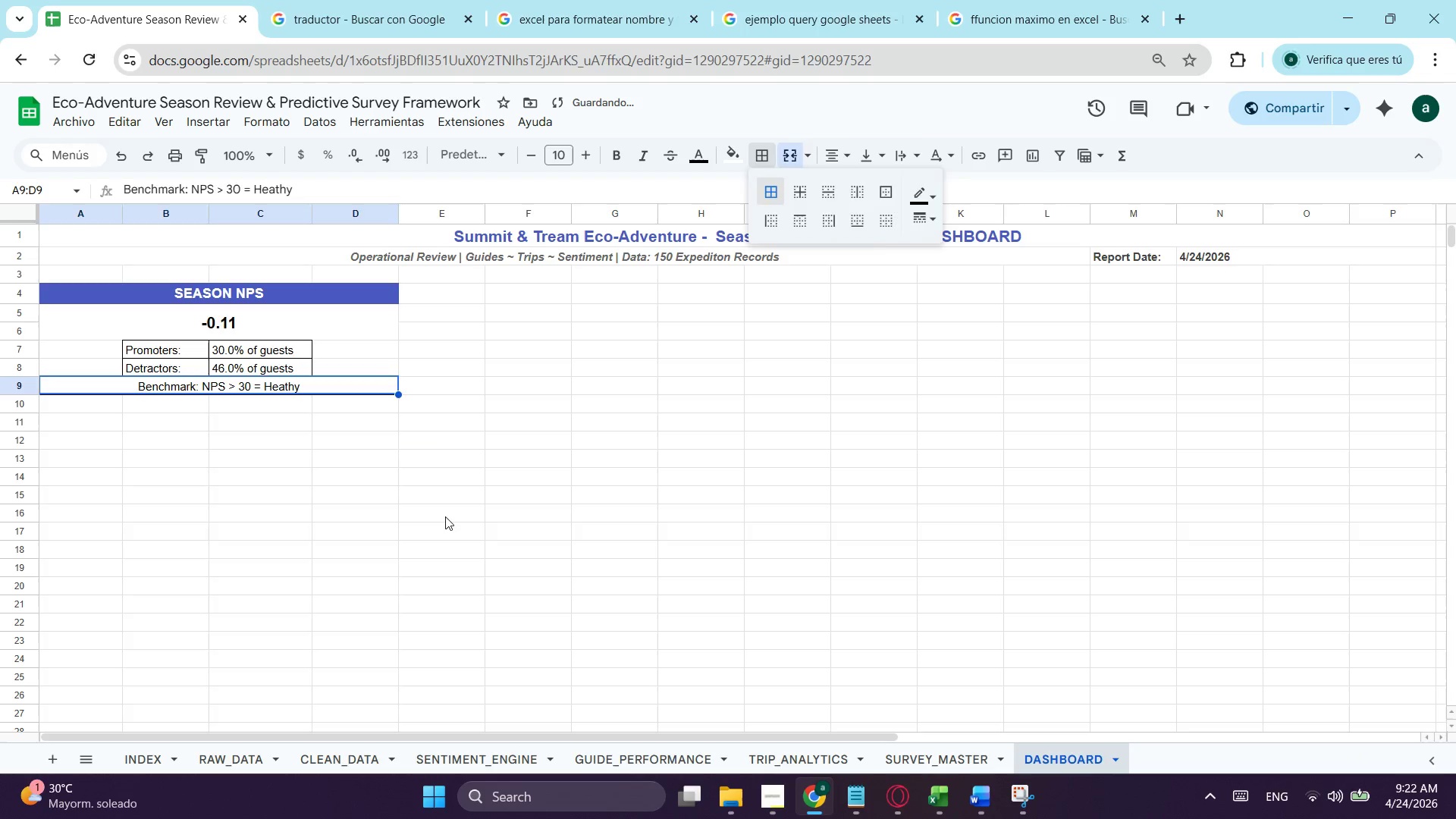 
left_click_drag(start_coordinate=[438, 519], to_coordinate=[432, 519])
 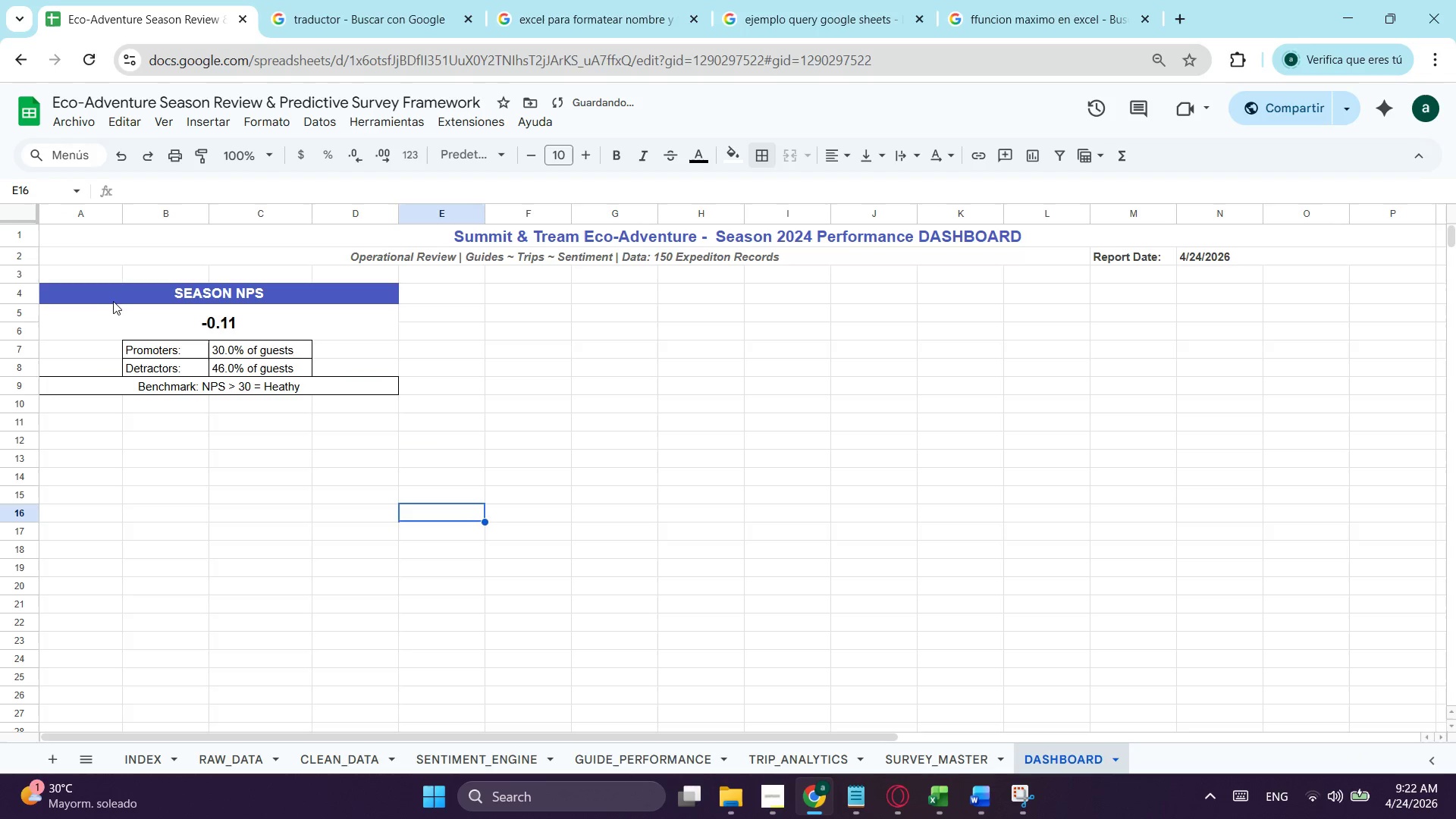 
left_click_drag(start_coordinate=[115, 300], to_coordinate=[275, 337])
 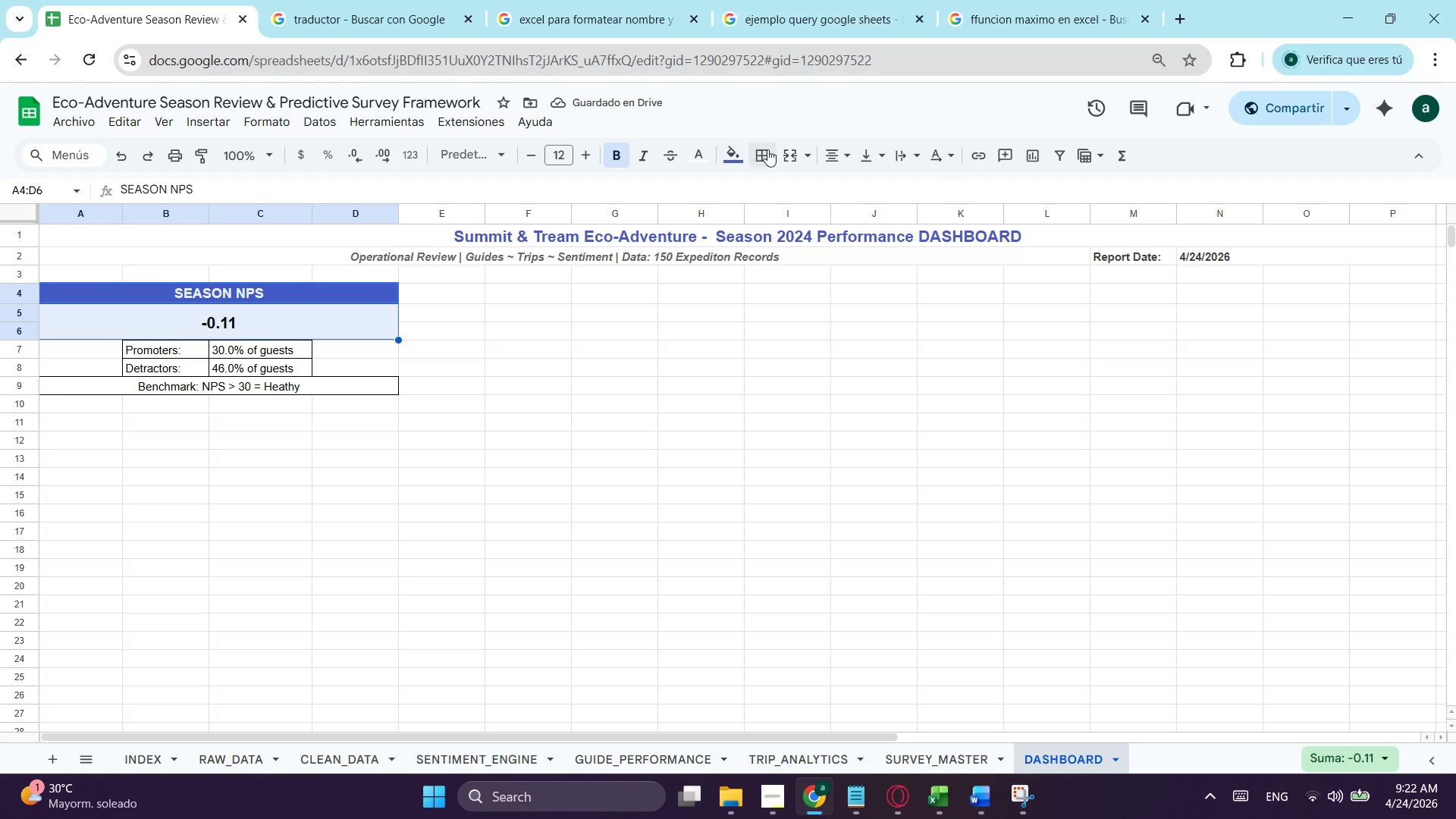 
left_click([767, 149])
 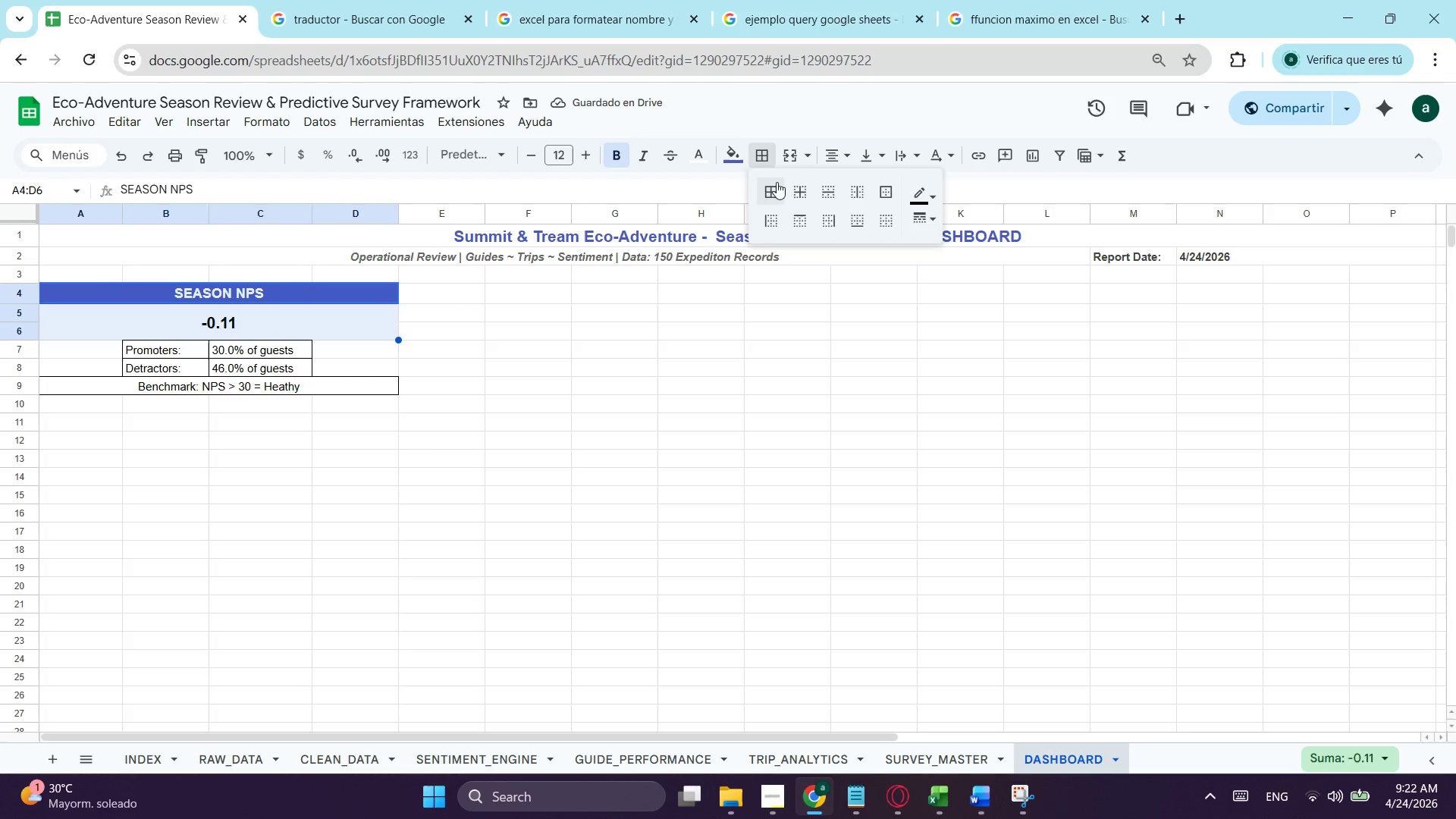 
left_click([767, 185])
 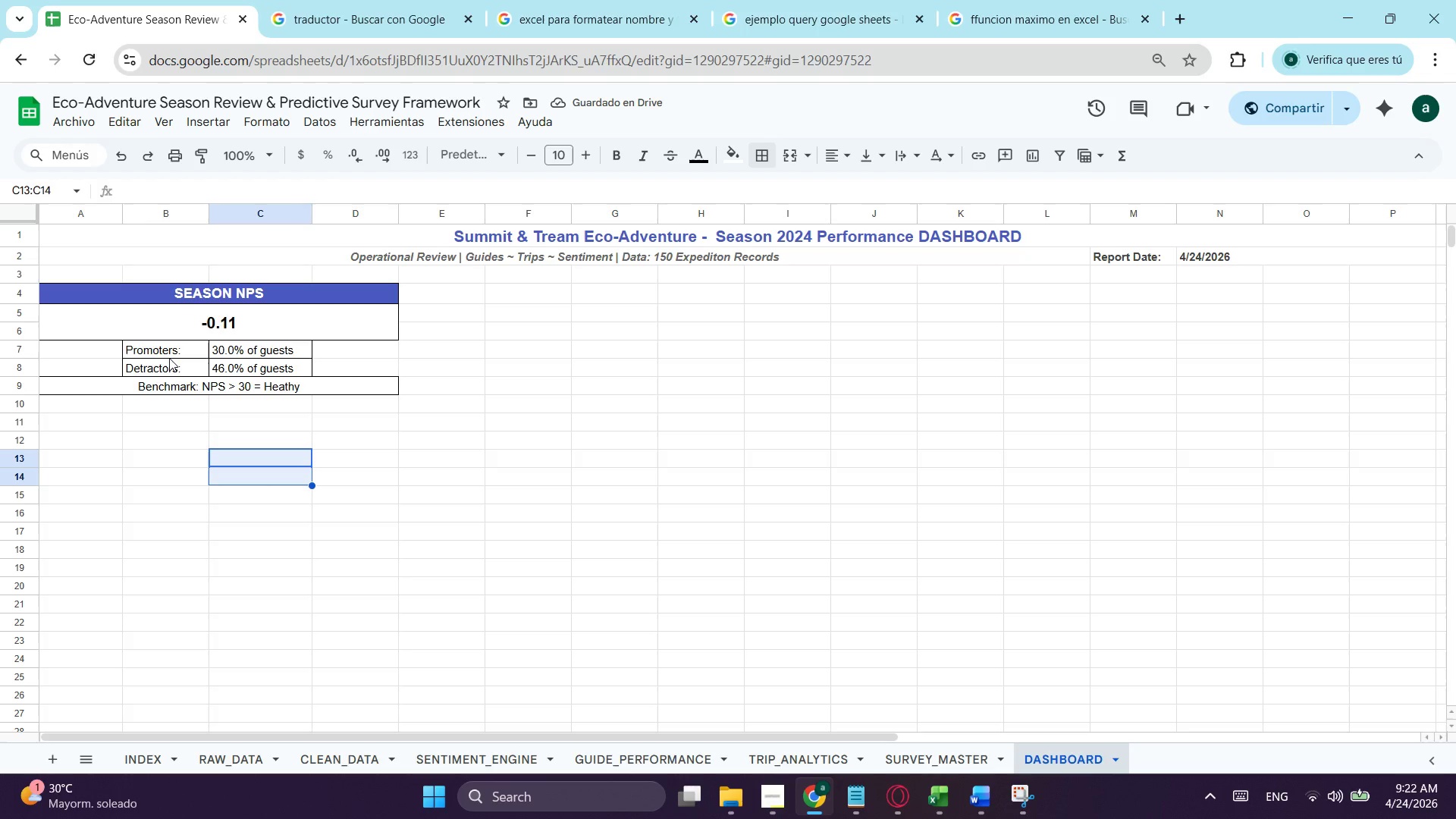 
left_click([151, 391])
 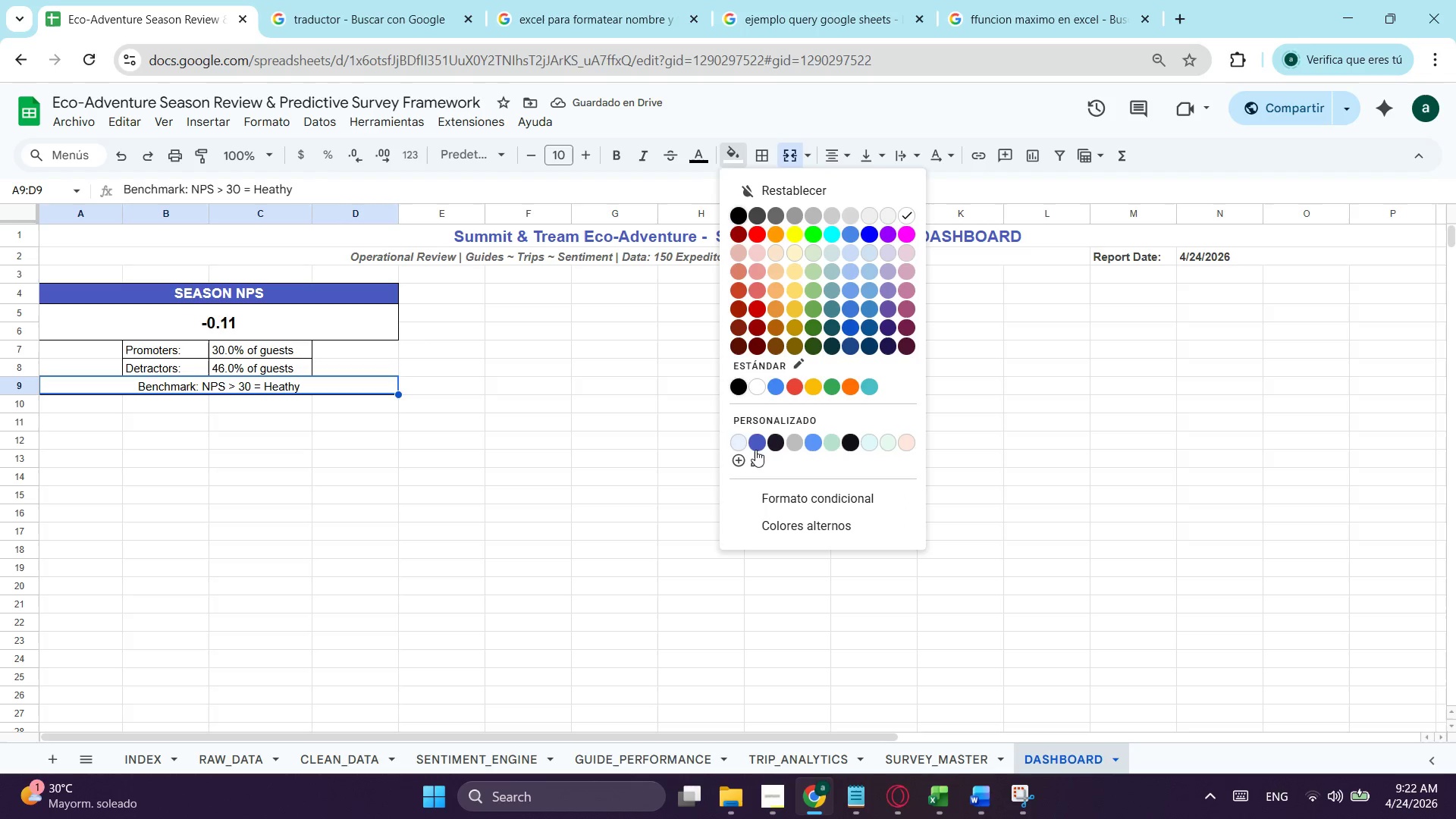 
left_click([761, 438])
 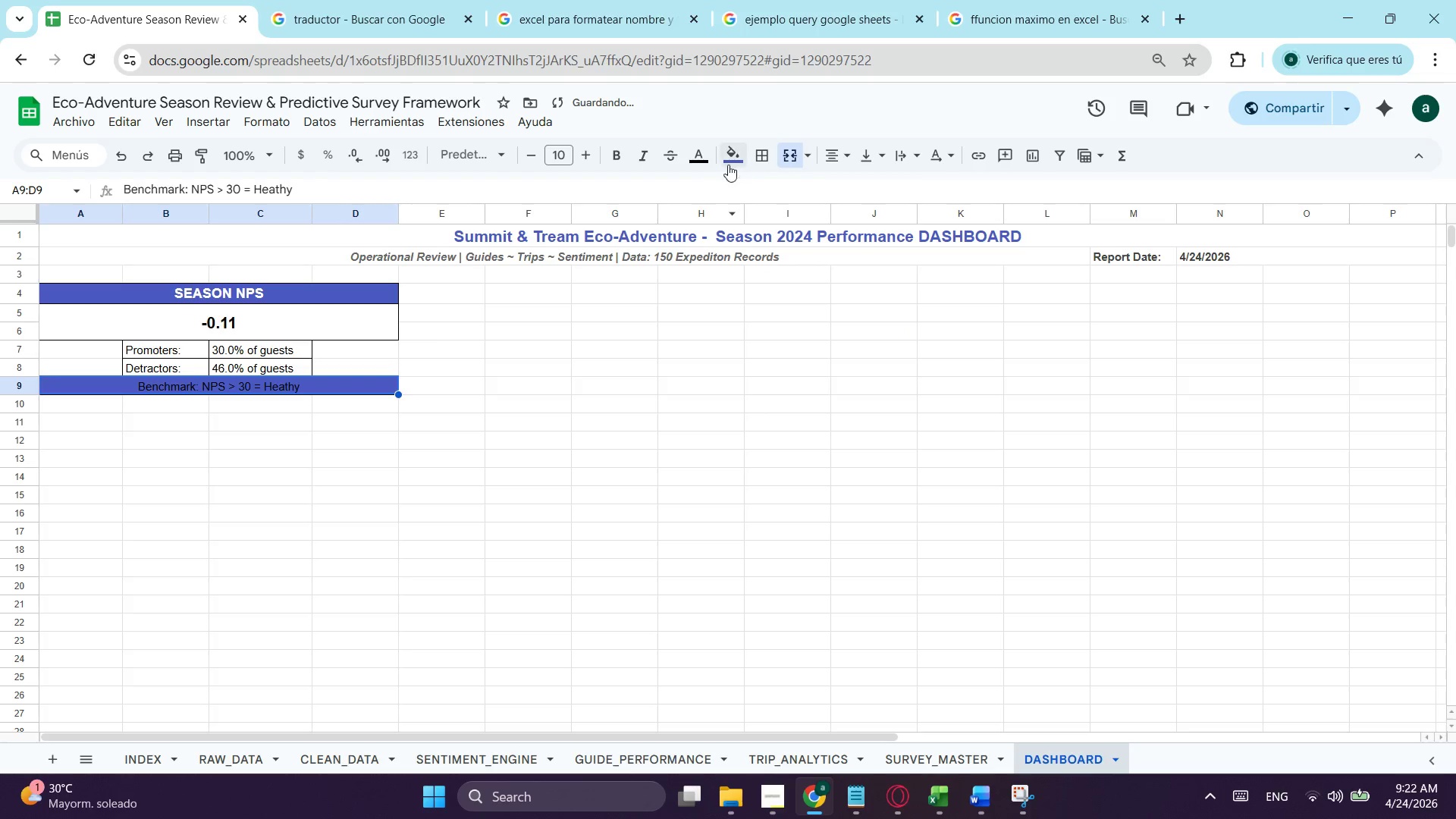 
left_click([729, 156])
 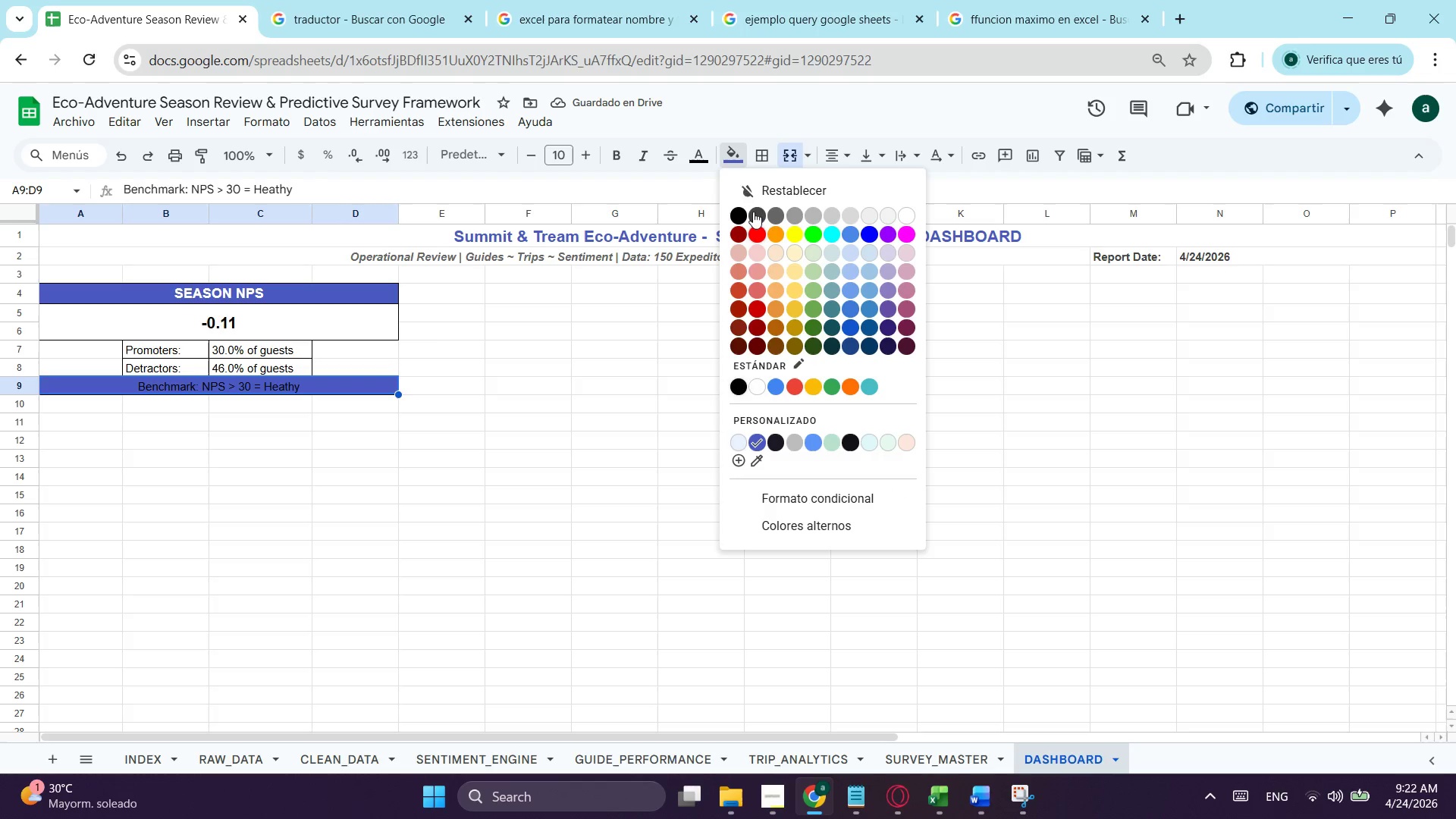 
left_click([700, 152])
 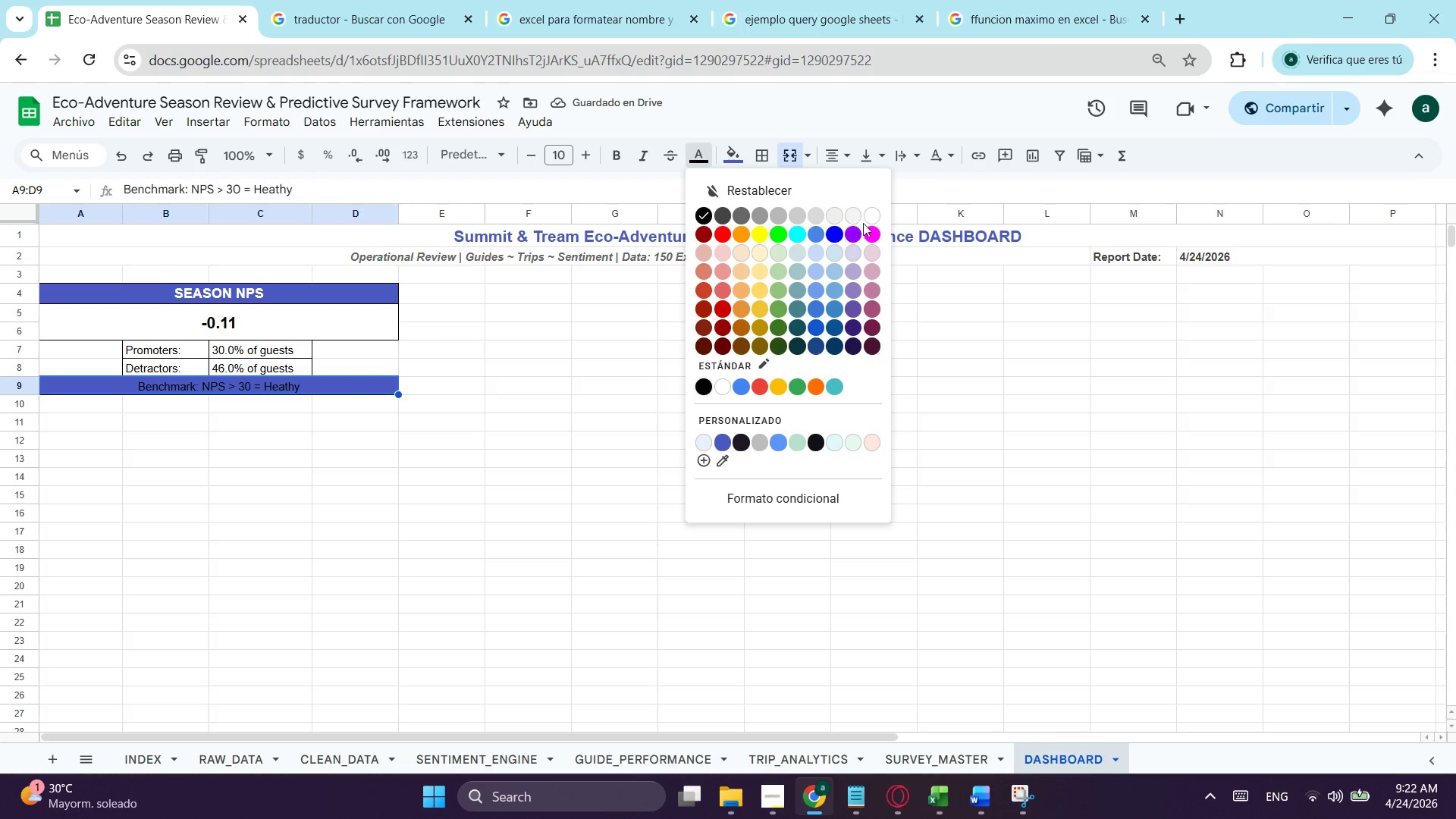 
left_click([870, 217])
 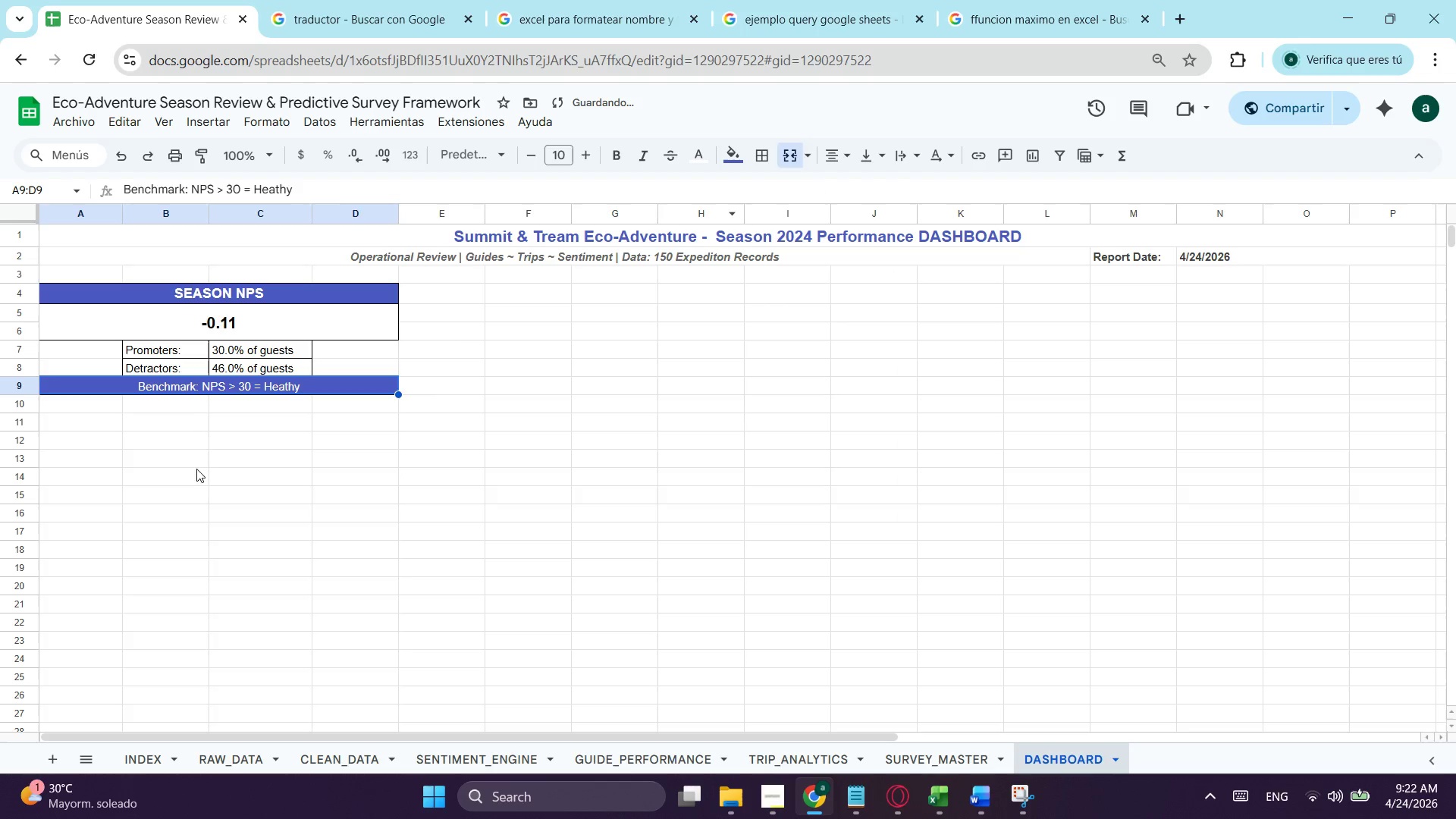 
left_click([197, 465])
 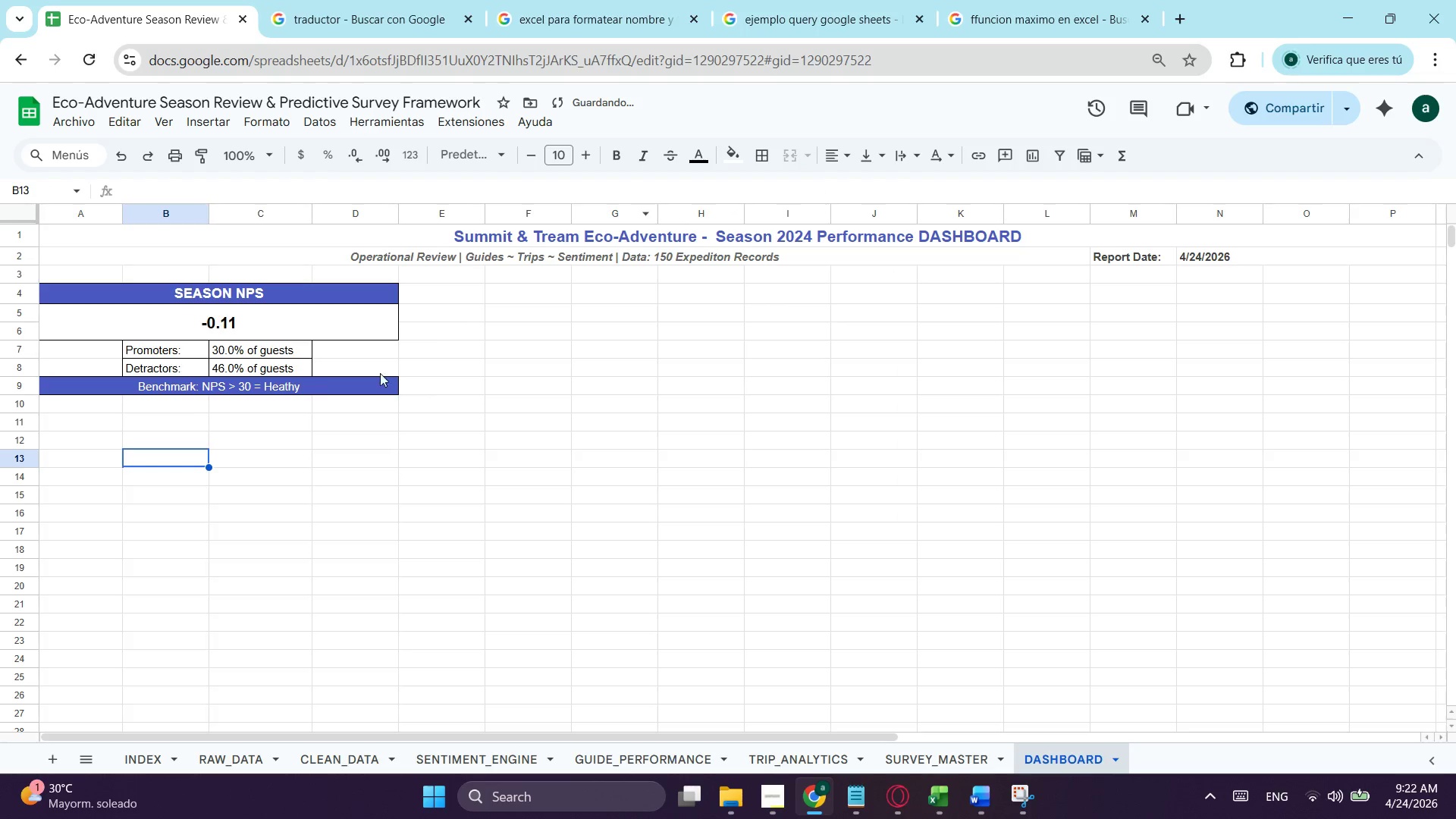 
left_click([316, 394])
 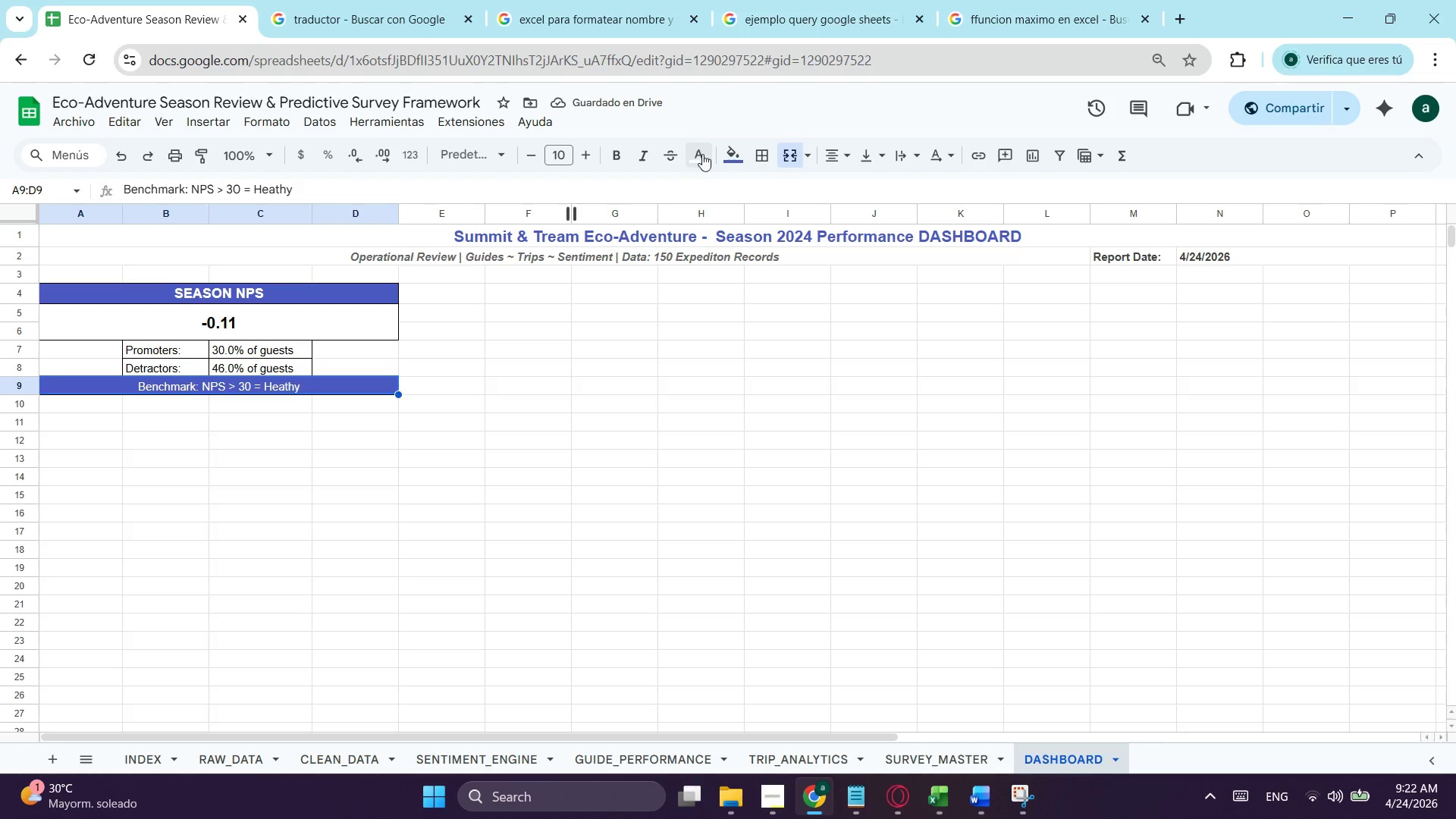 
left_click([700, 155])
 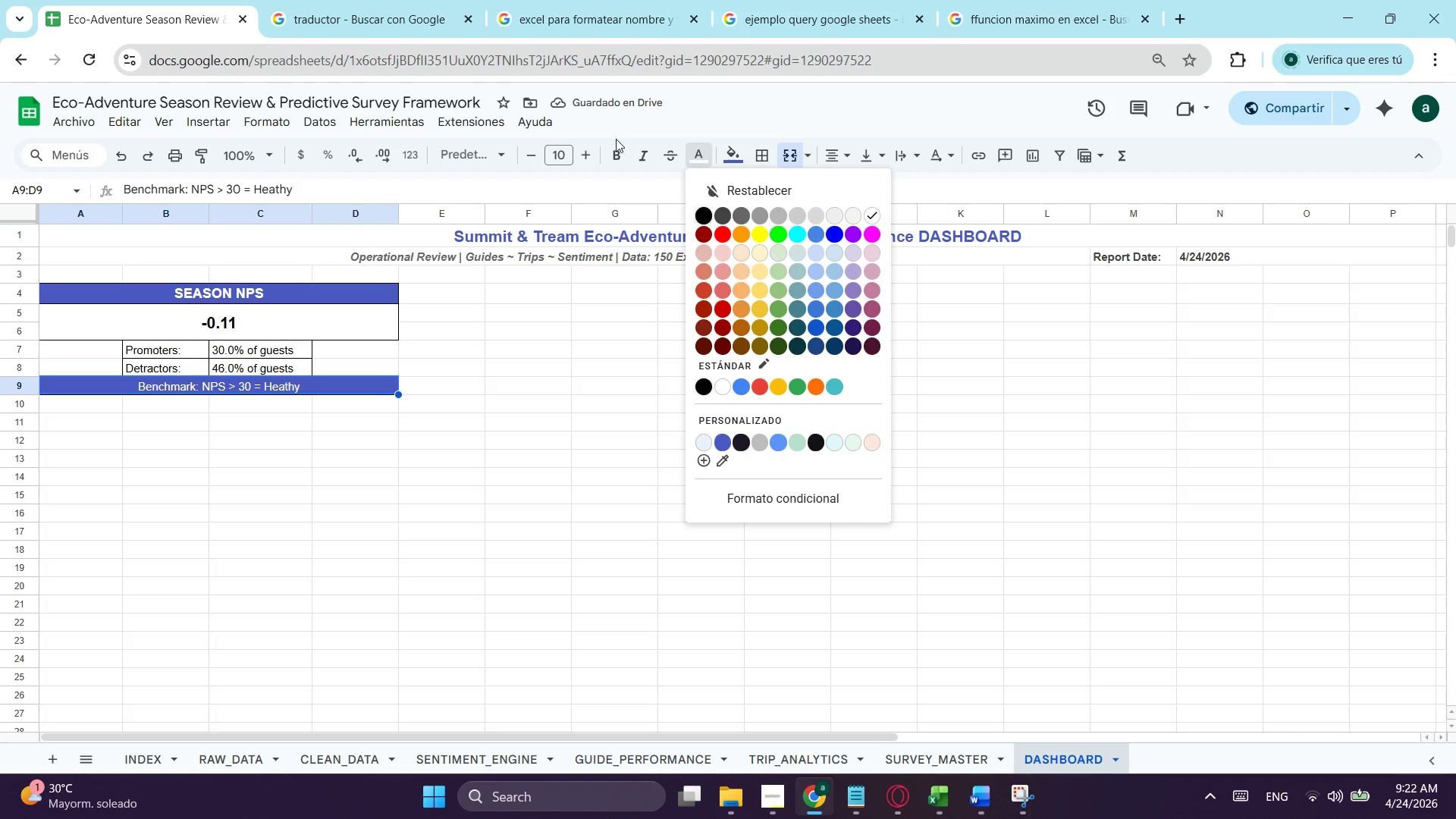 
left_click([615, 148])
 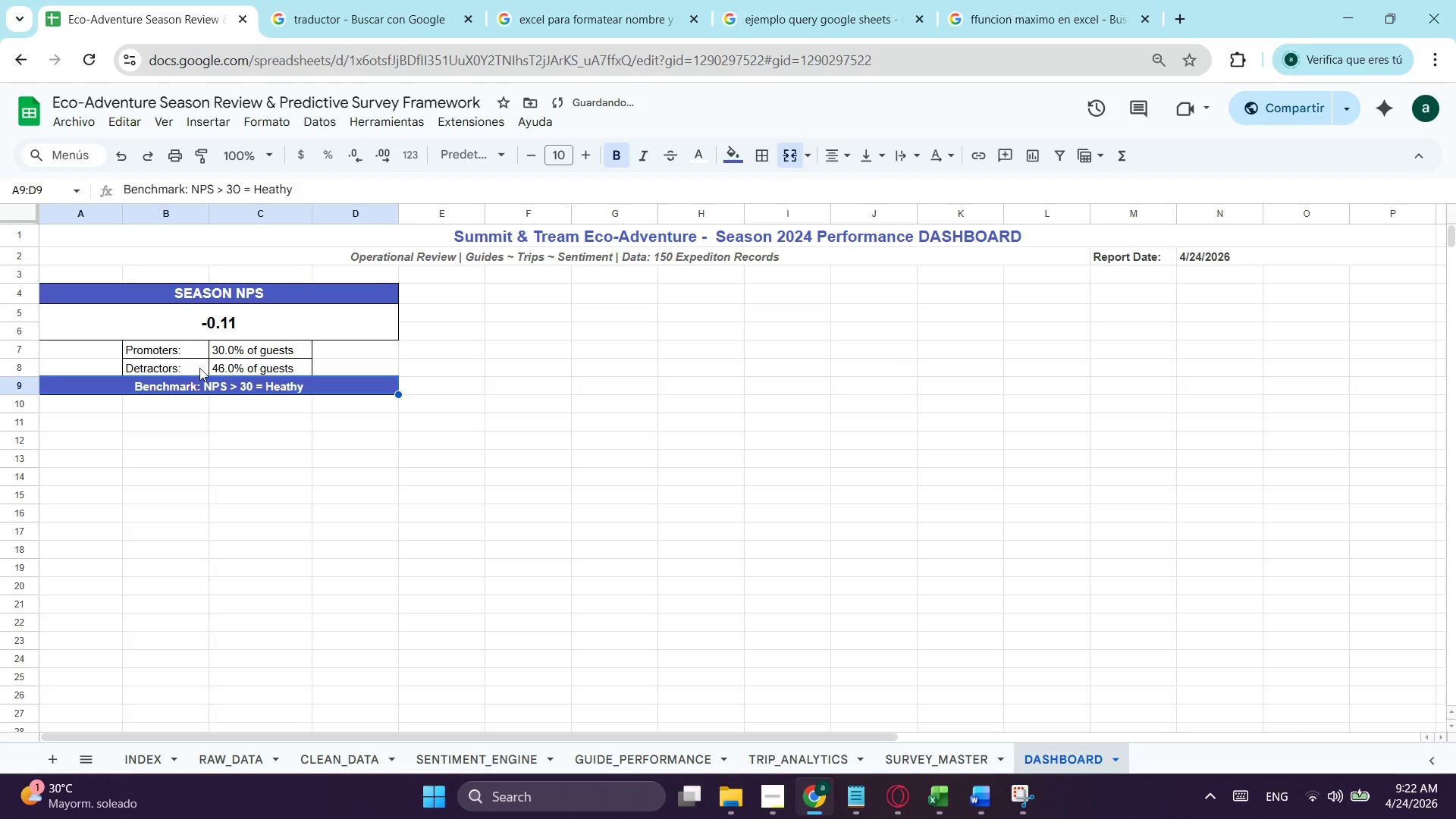 
left_click_drag(start_coordinate=[182, 356], to_coordinate=[247, 367])
 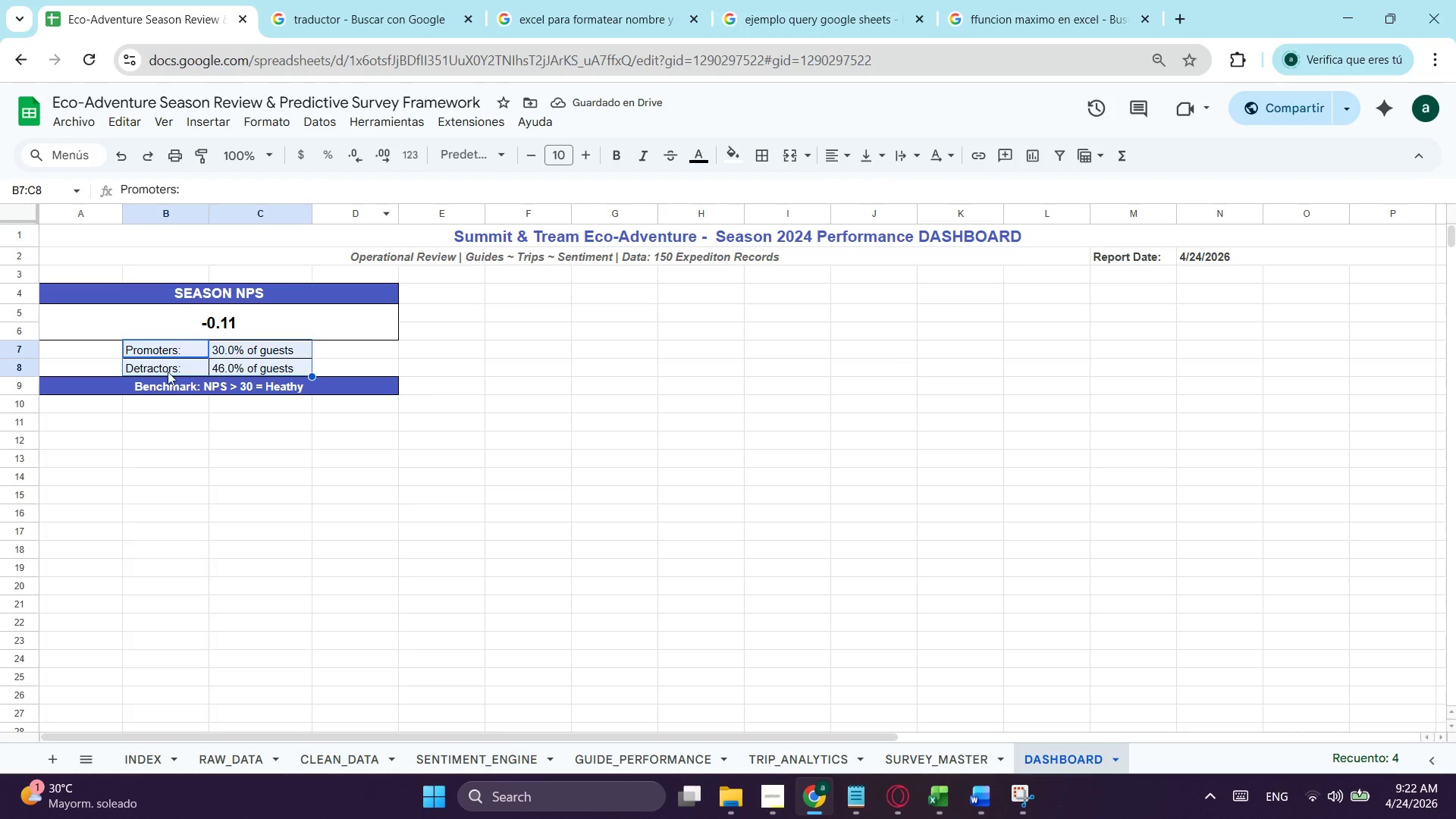 
left_click_drag(start_coordinate=[179, 353], to_coordinate=[192, 367])
 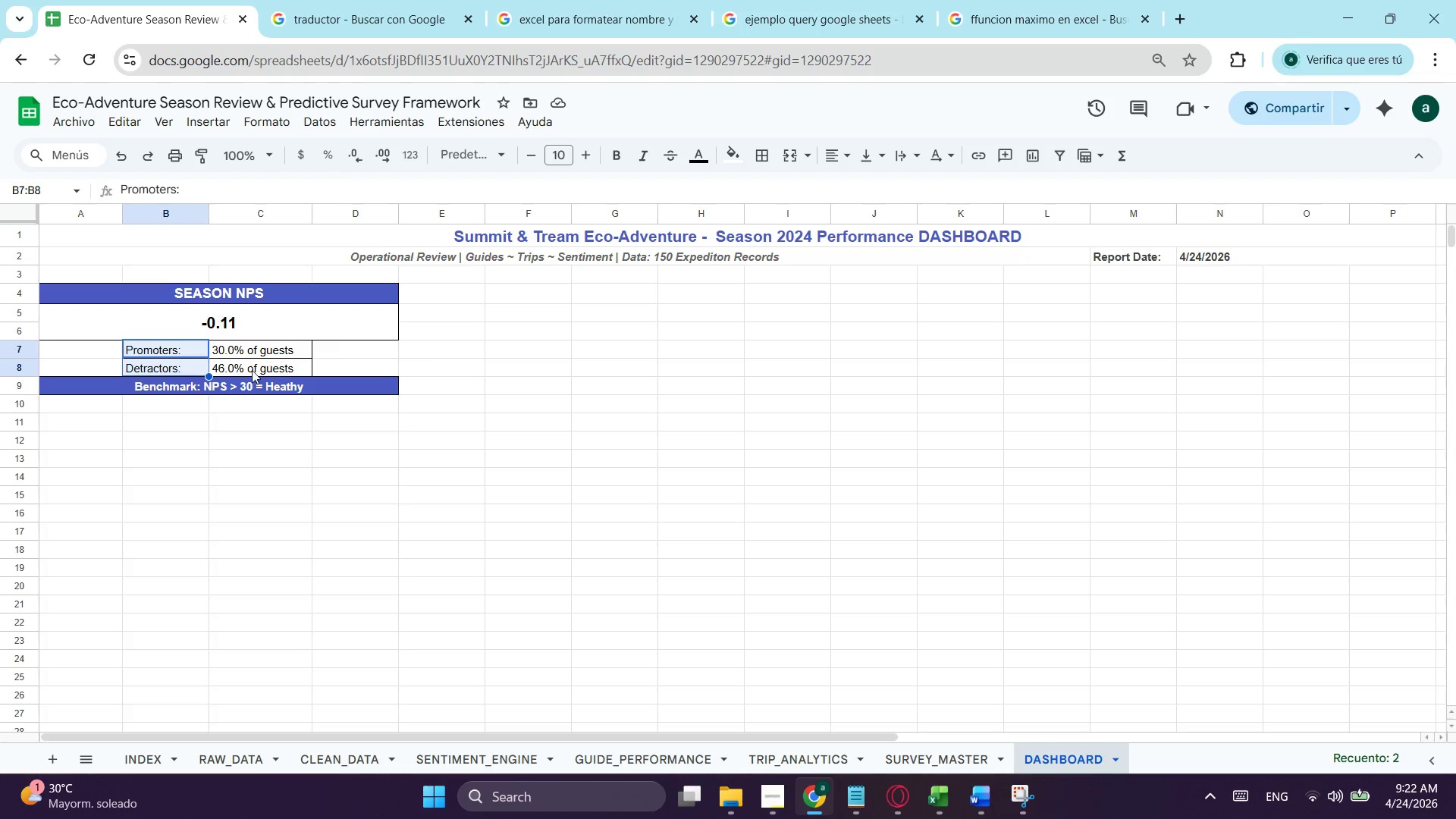 
left_click([503, 396])
 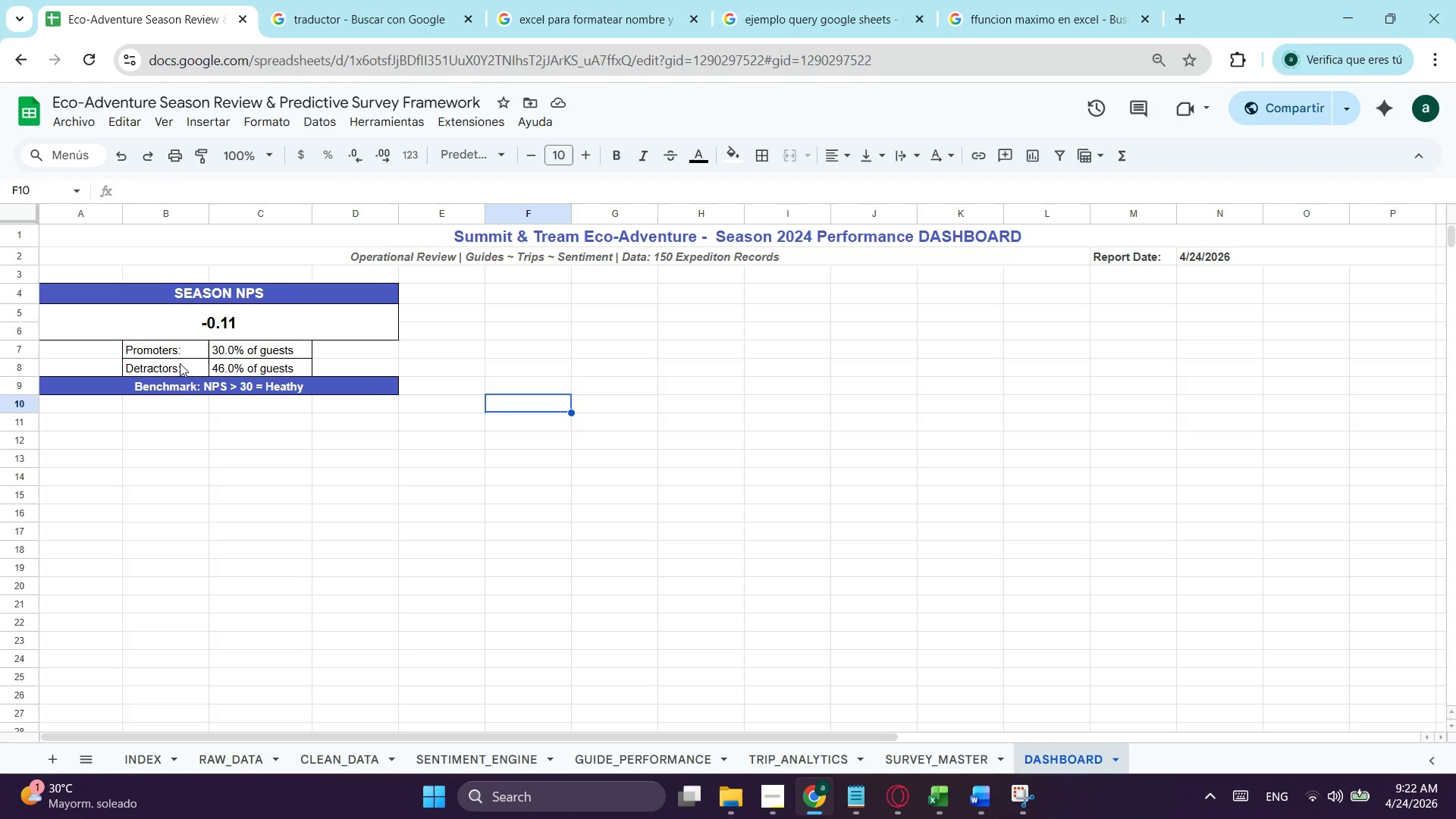 
left_click_drag(start_coordinate=[184, 350], to_coordinate=[192, 370])
 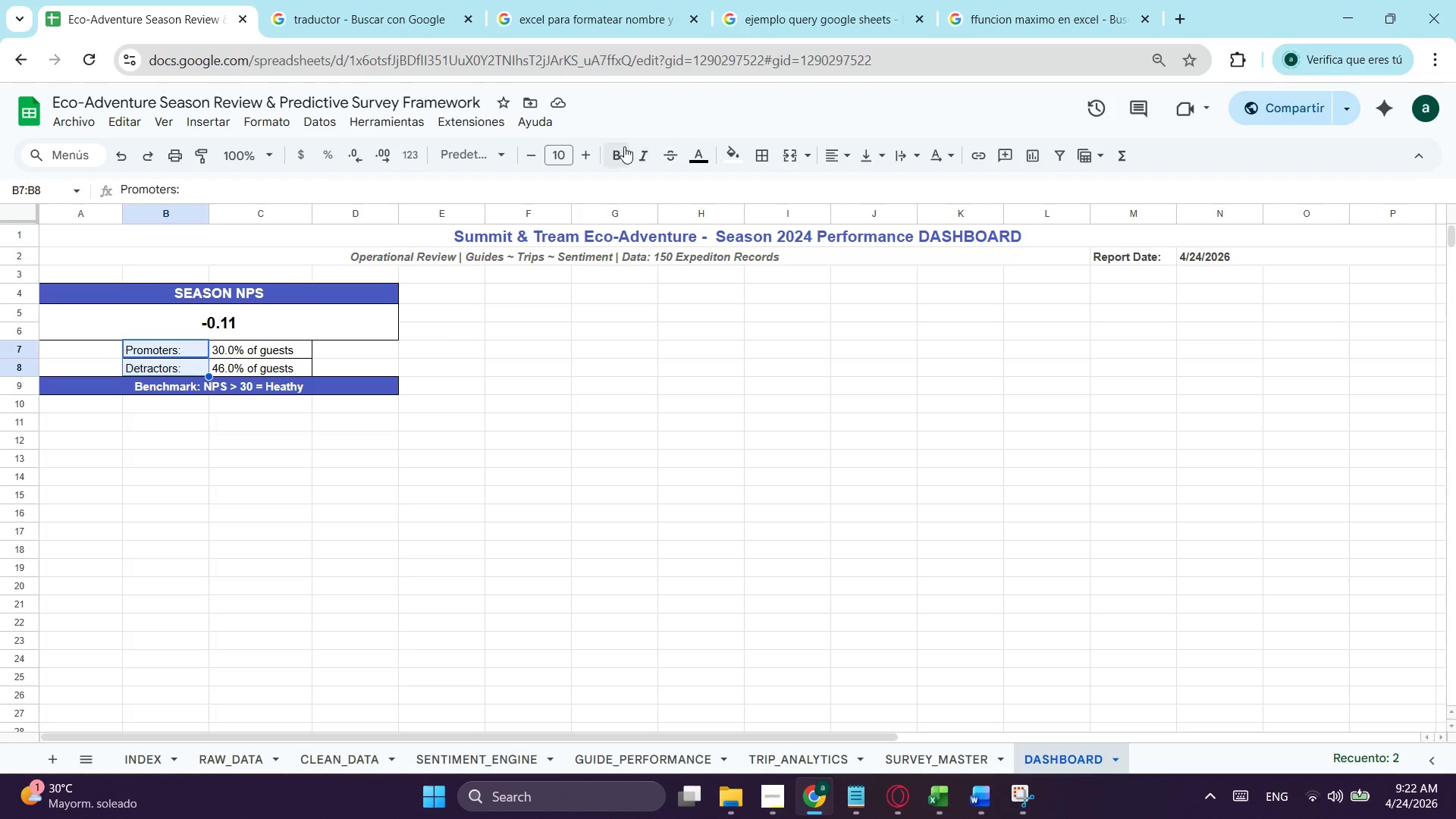 
left_click([624, 146])
 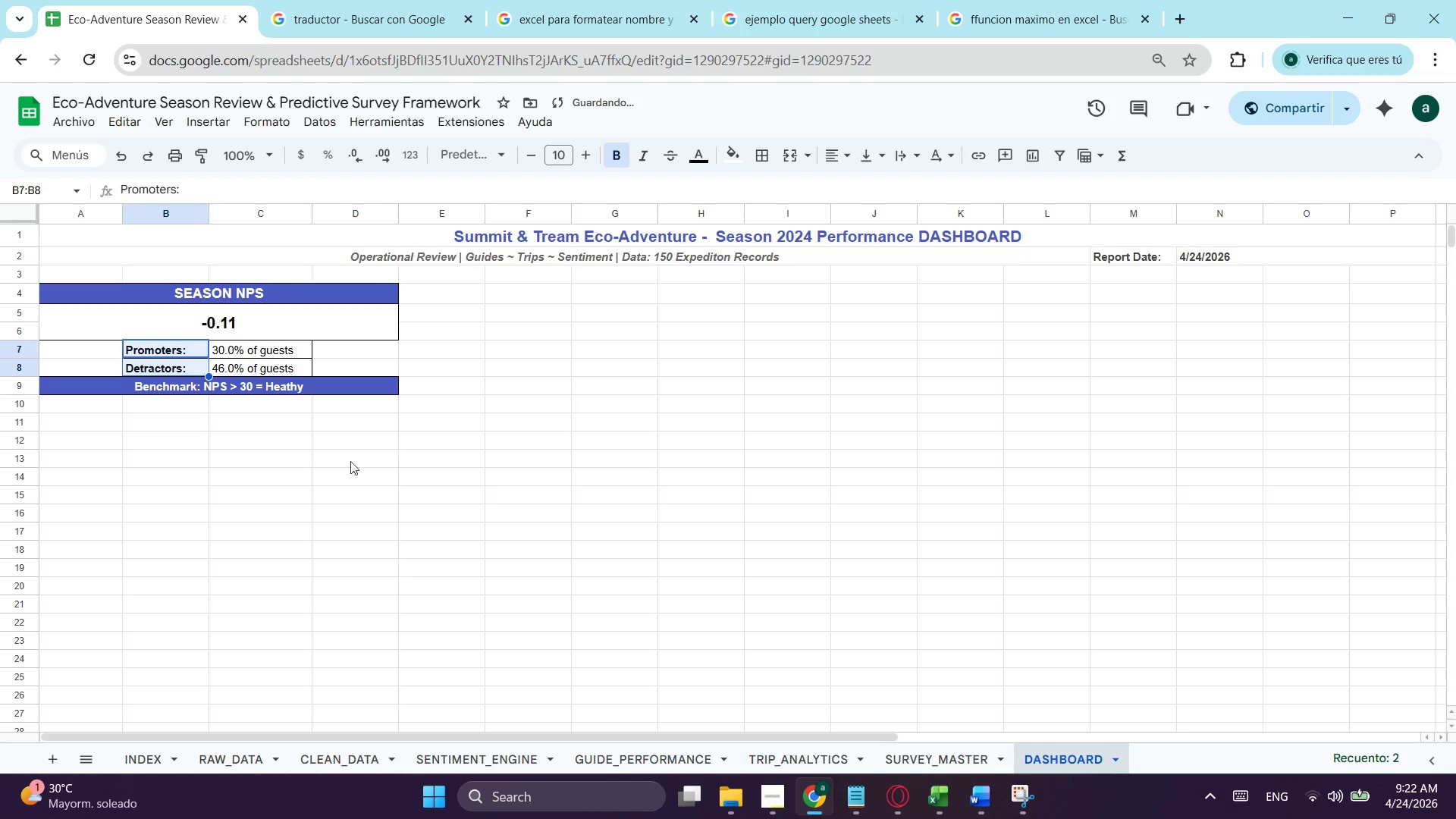 
left_click([286, 487])
 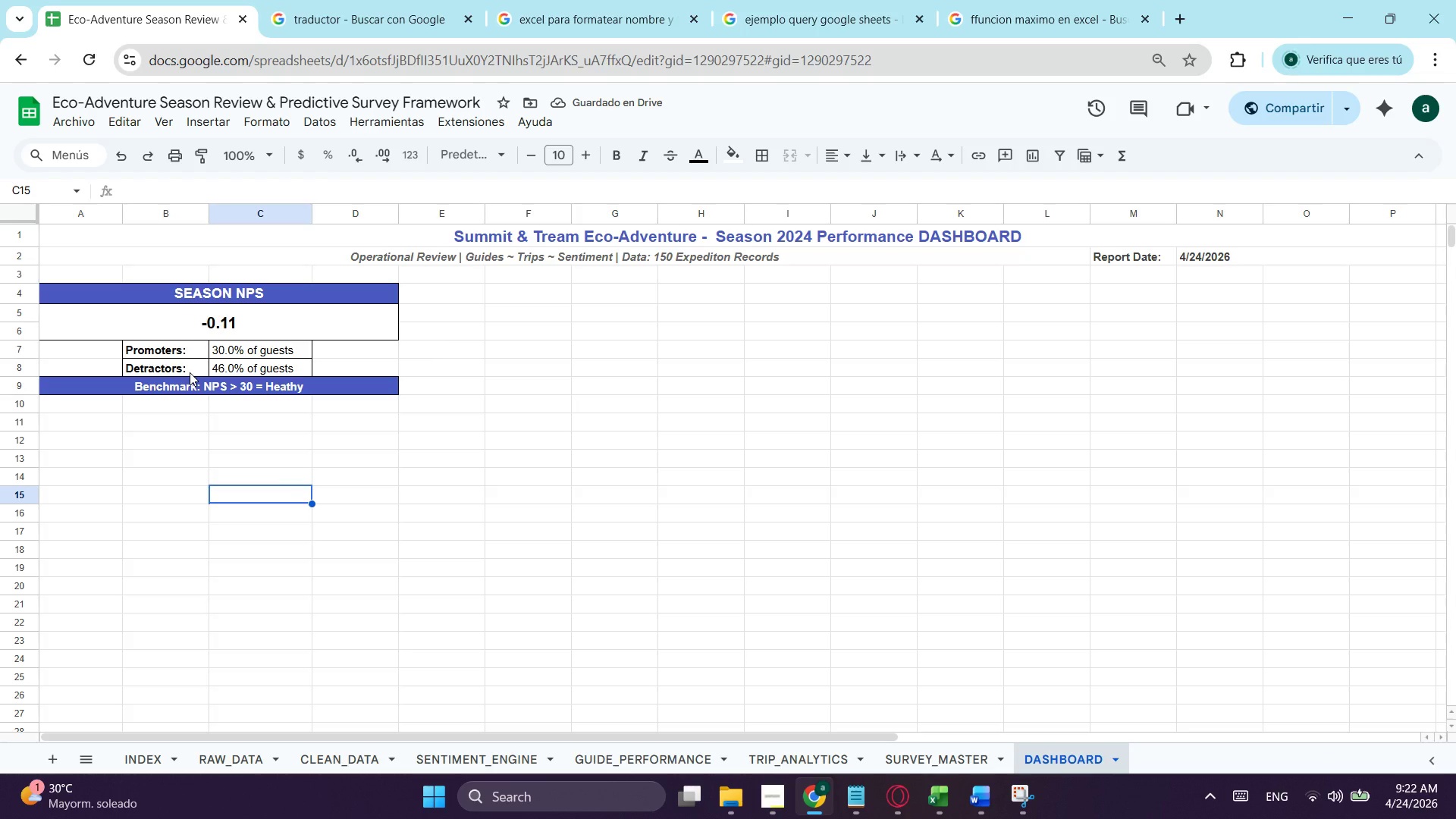 
left_click_drag(start_coordinate=[174, 353], to_coordinate=[177, 366])
 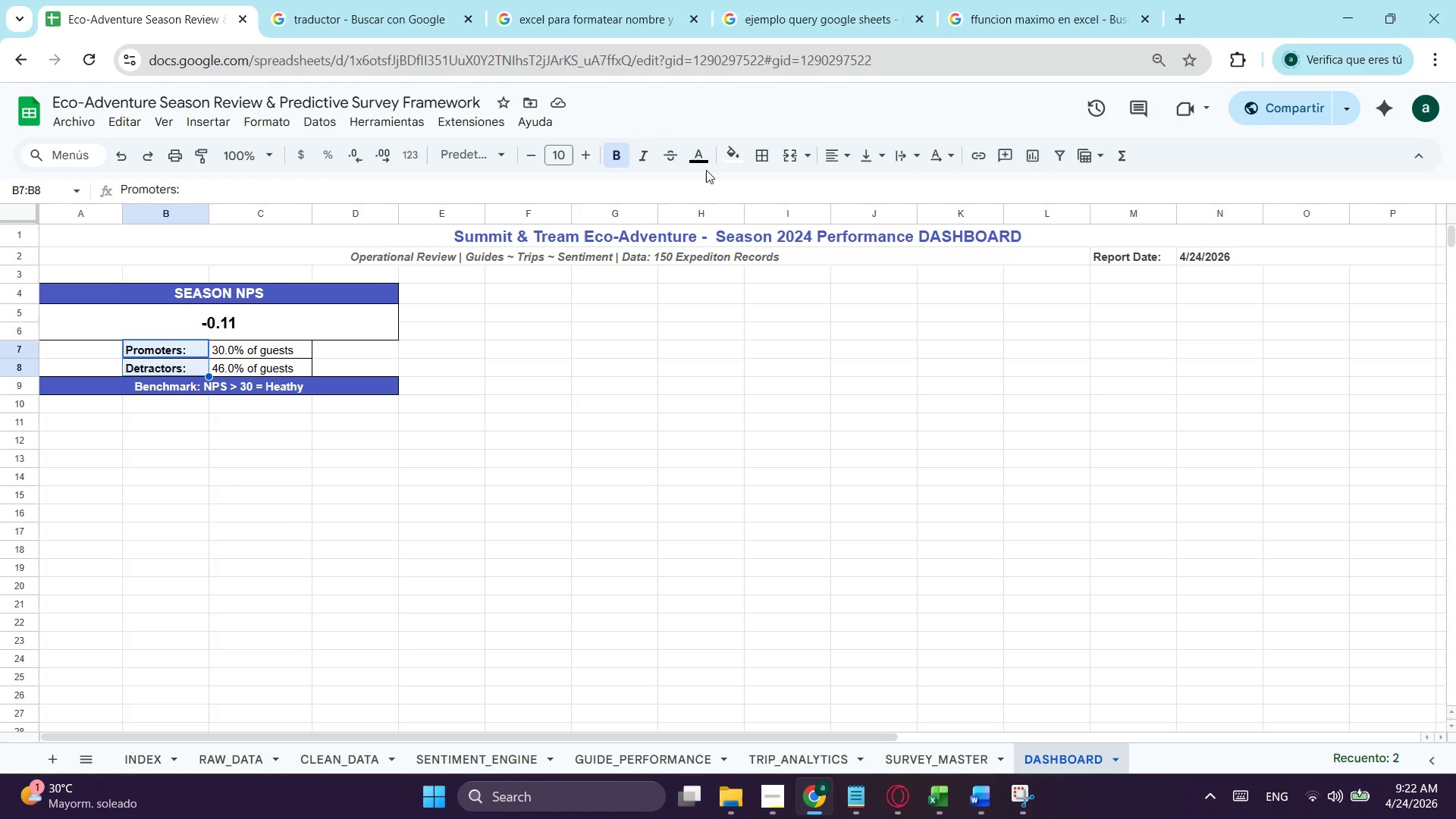 
left_click([729, 146])
 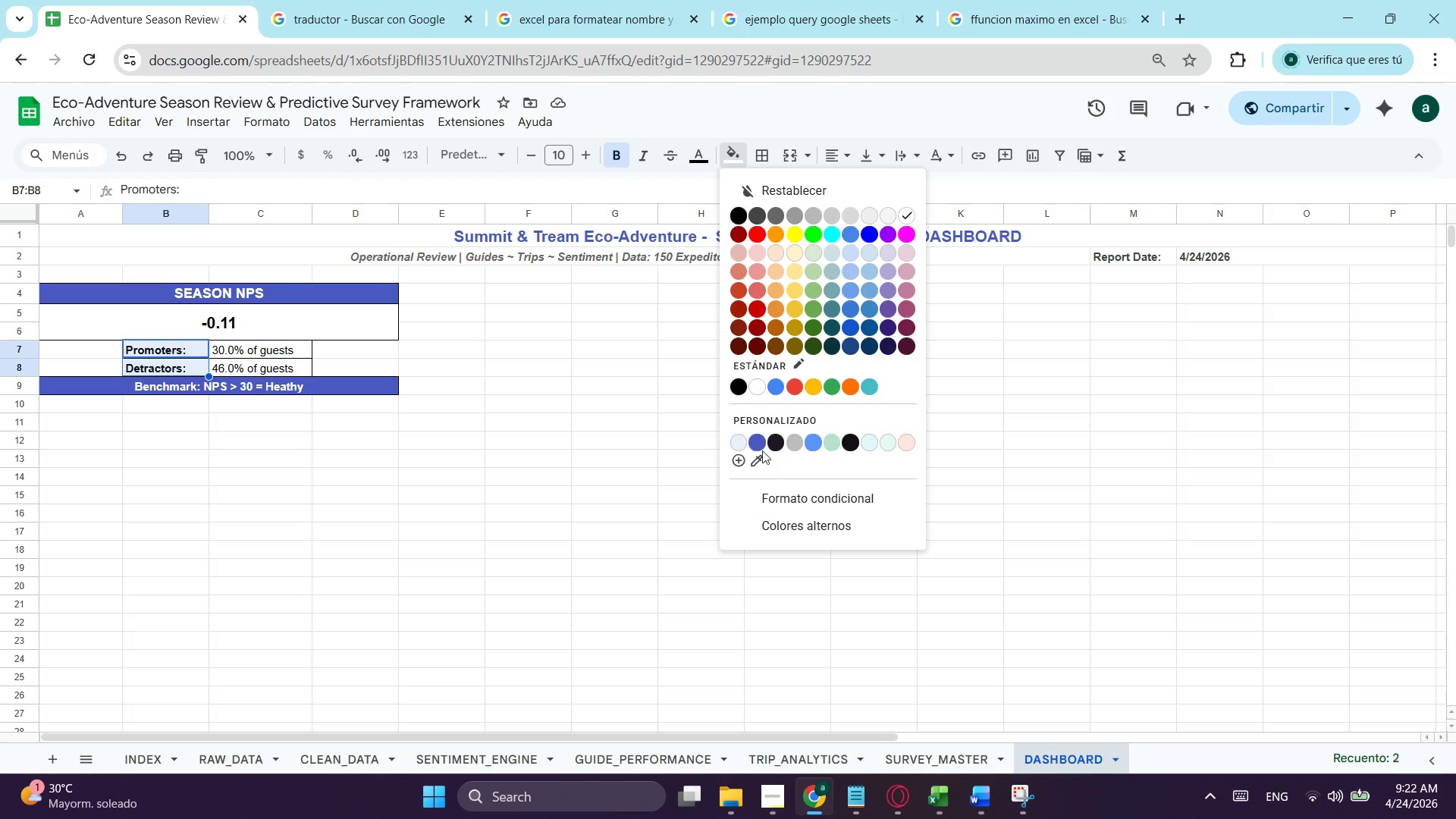 
left_click([750, 436])
 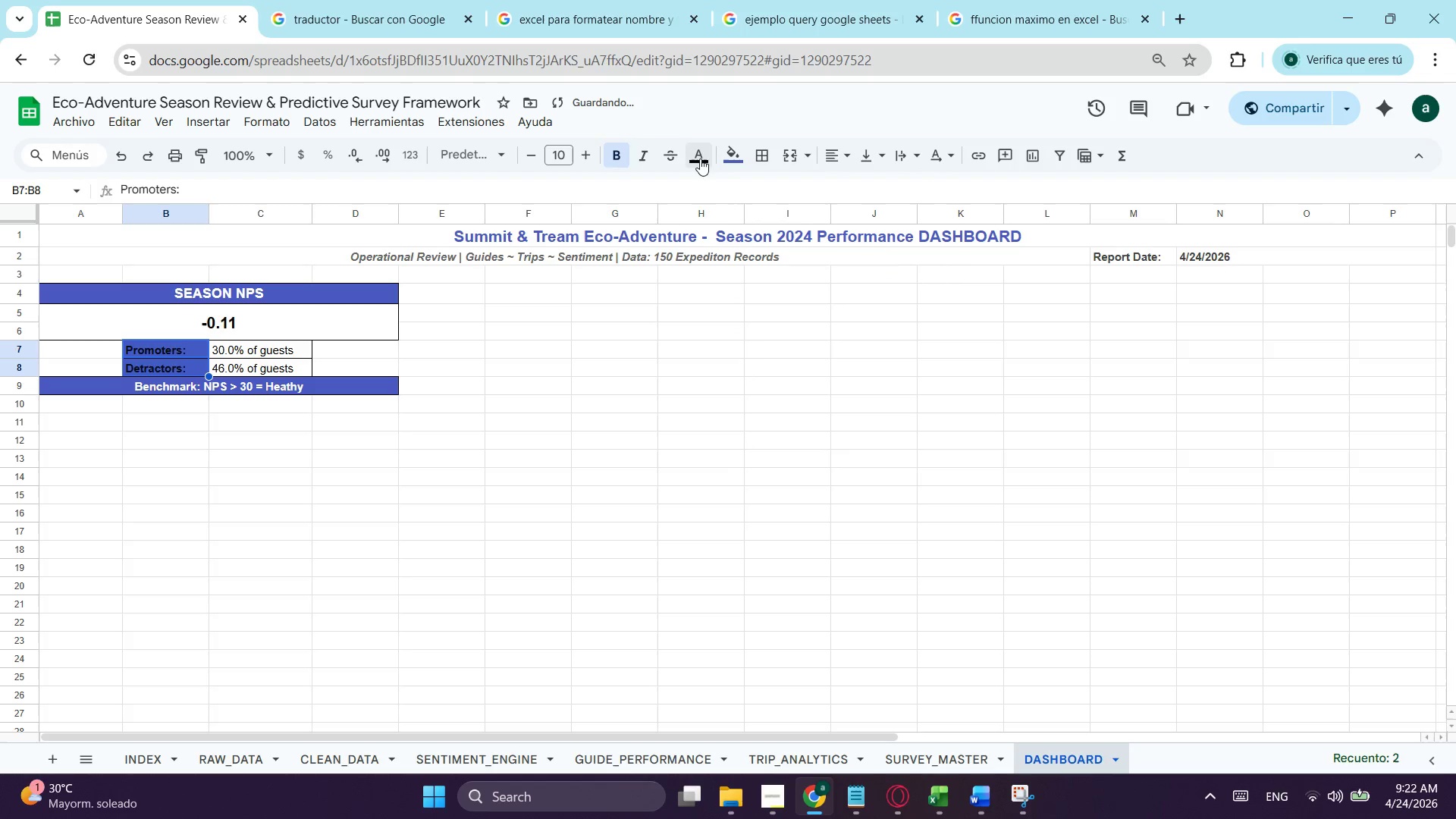 
left_click([692, 143])
 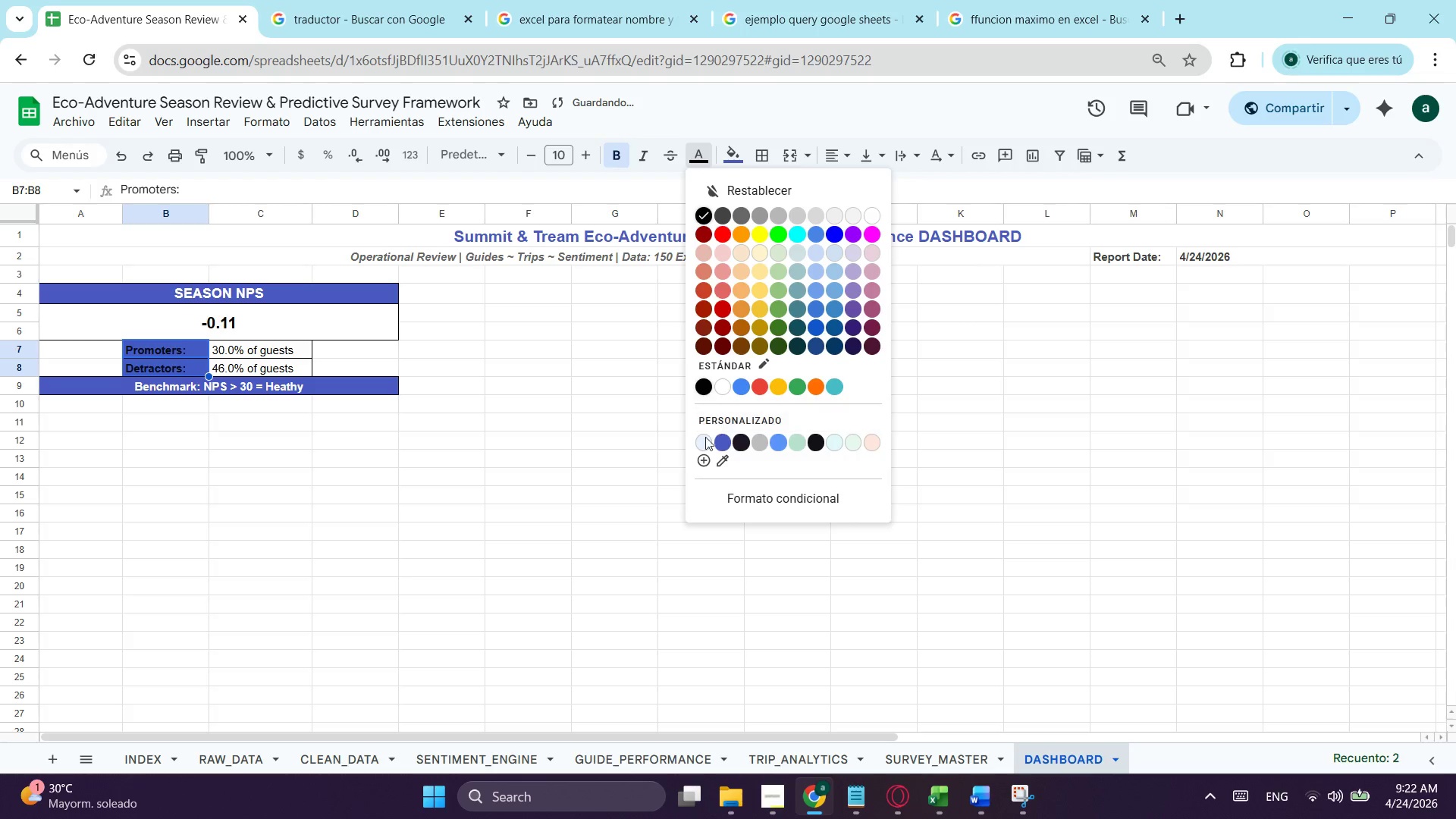 
left_click([704, 447])
 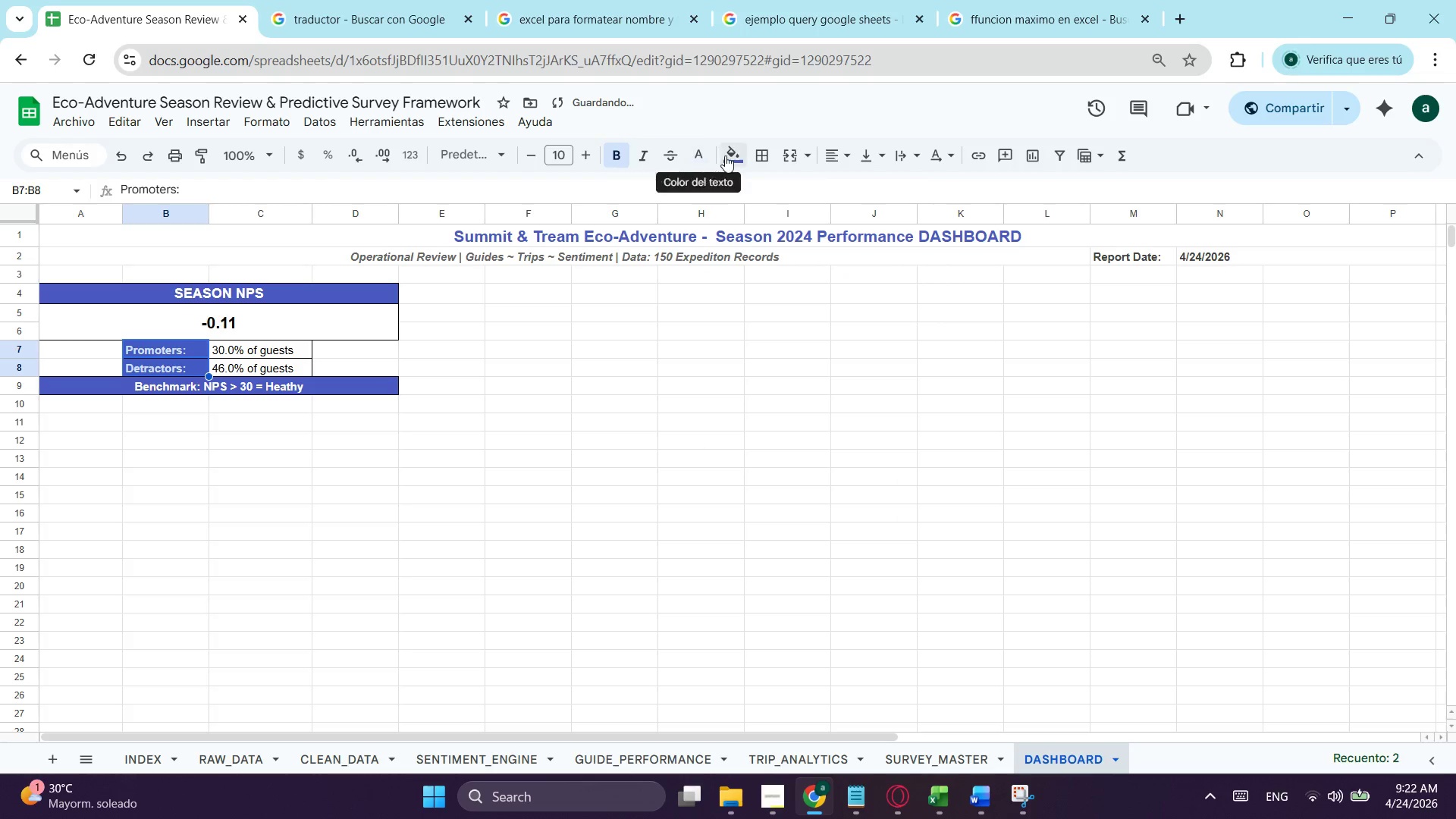 
left_click([701, 152])
 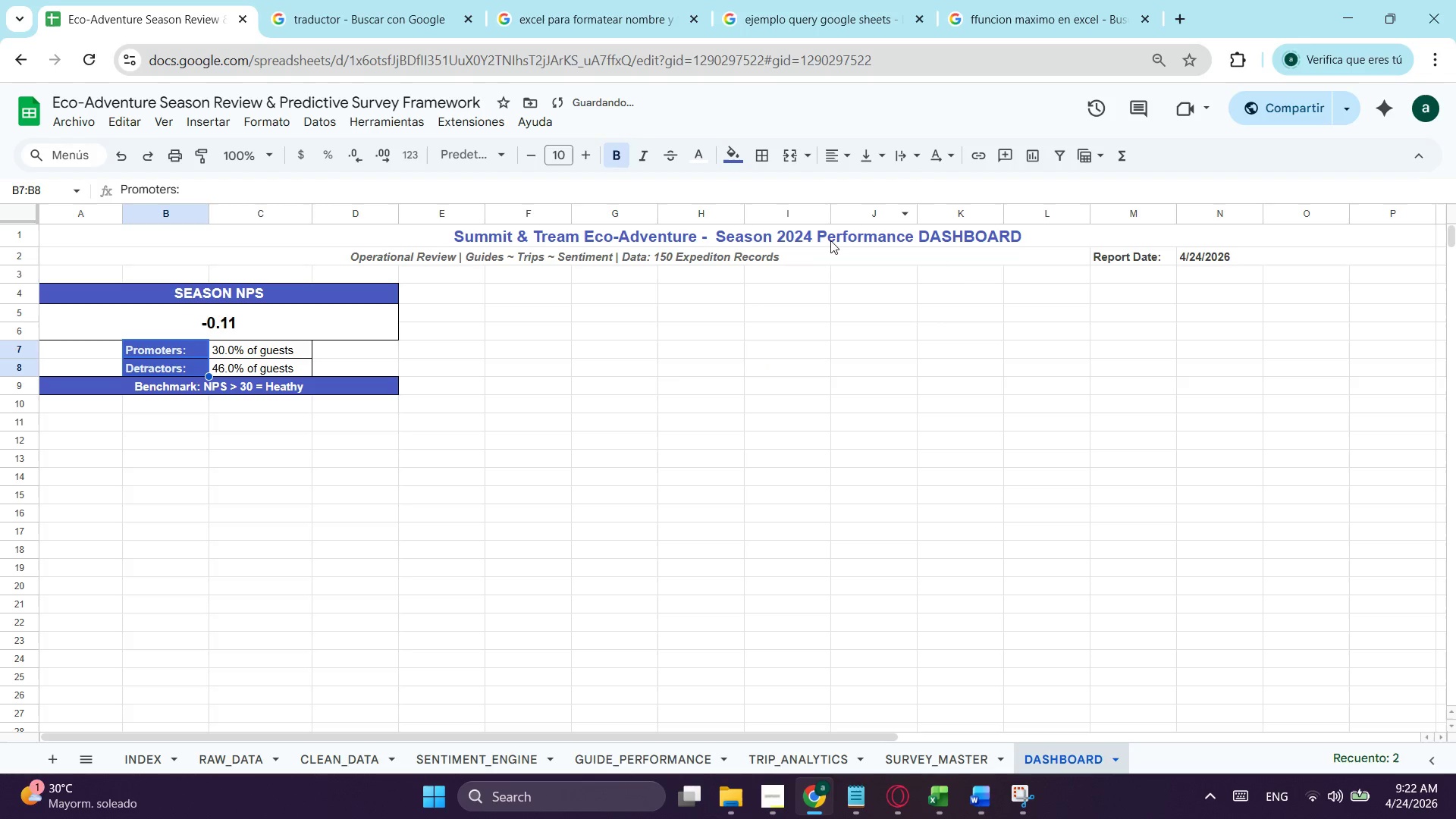 
double_click([305, 518])
 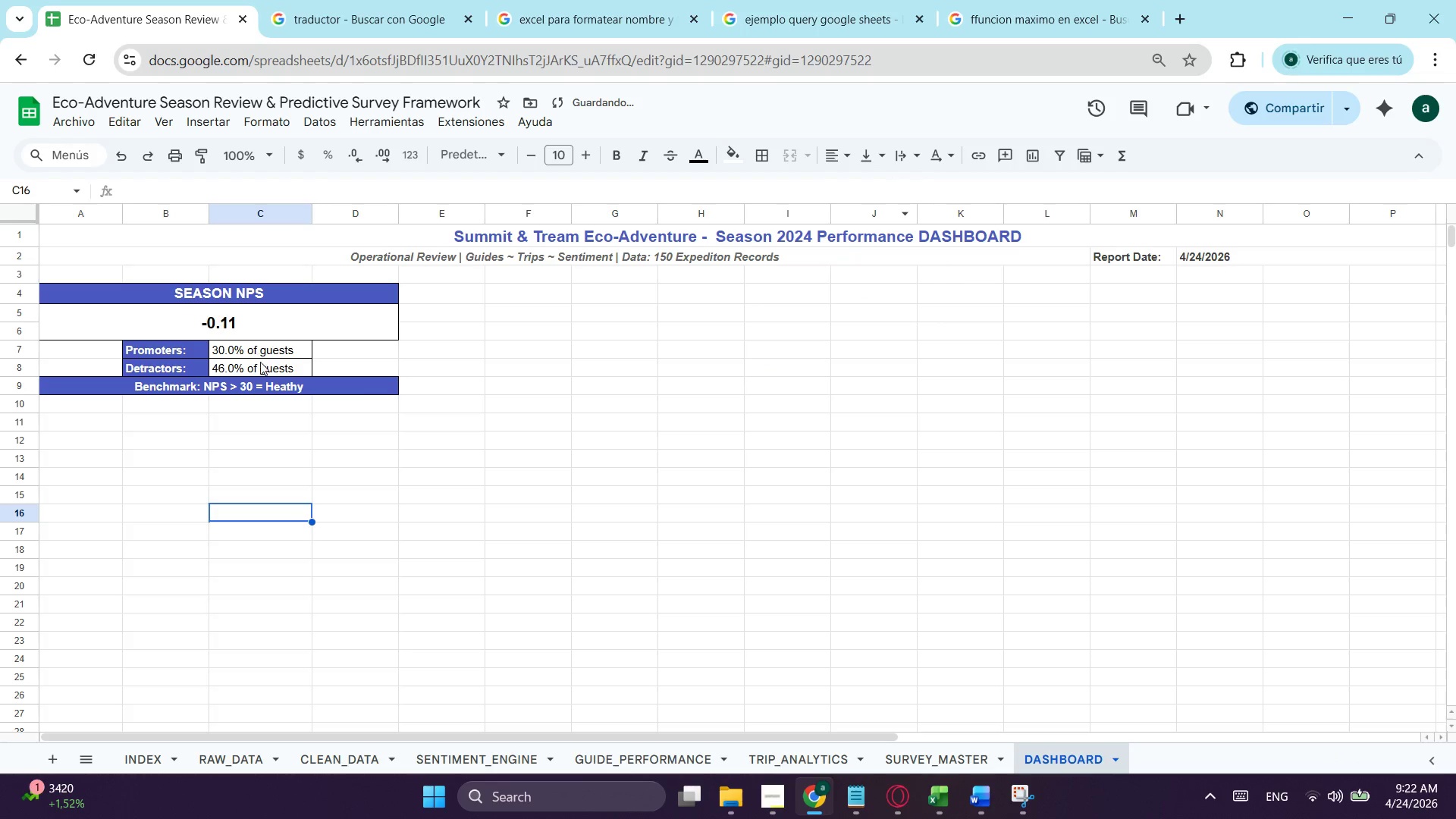 
left_click_drag(start_coordinate=[278, 351], to_coordinate=[283, 362])
 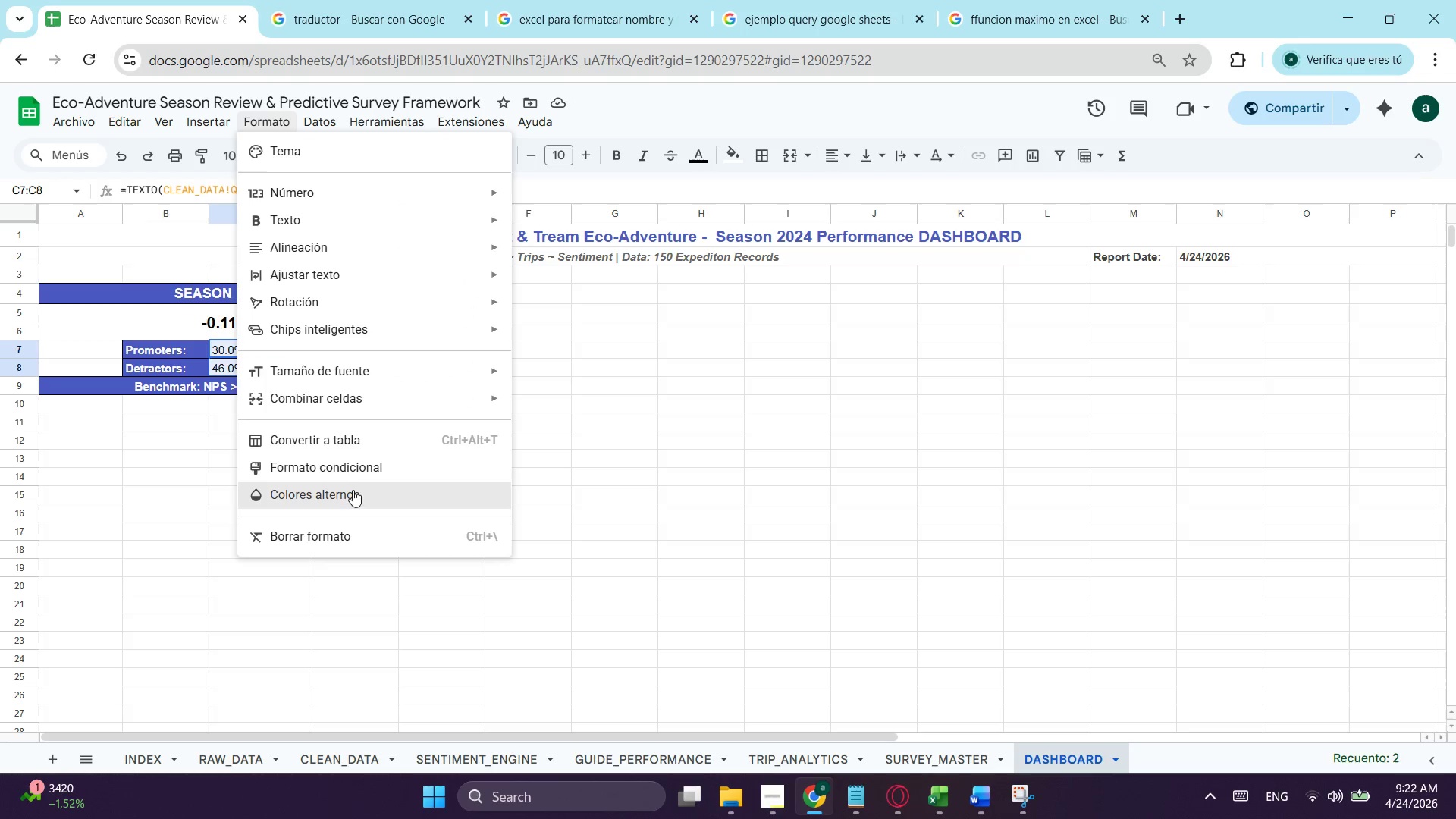 
left_click([349, 489])
 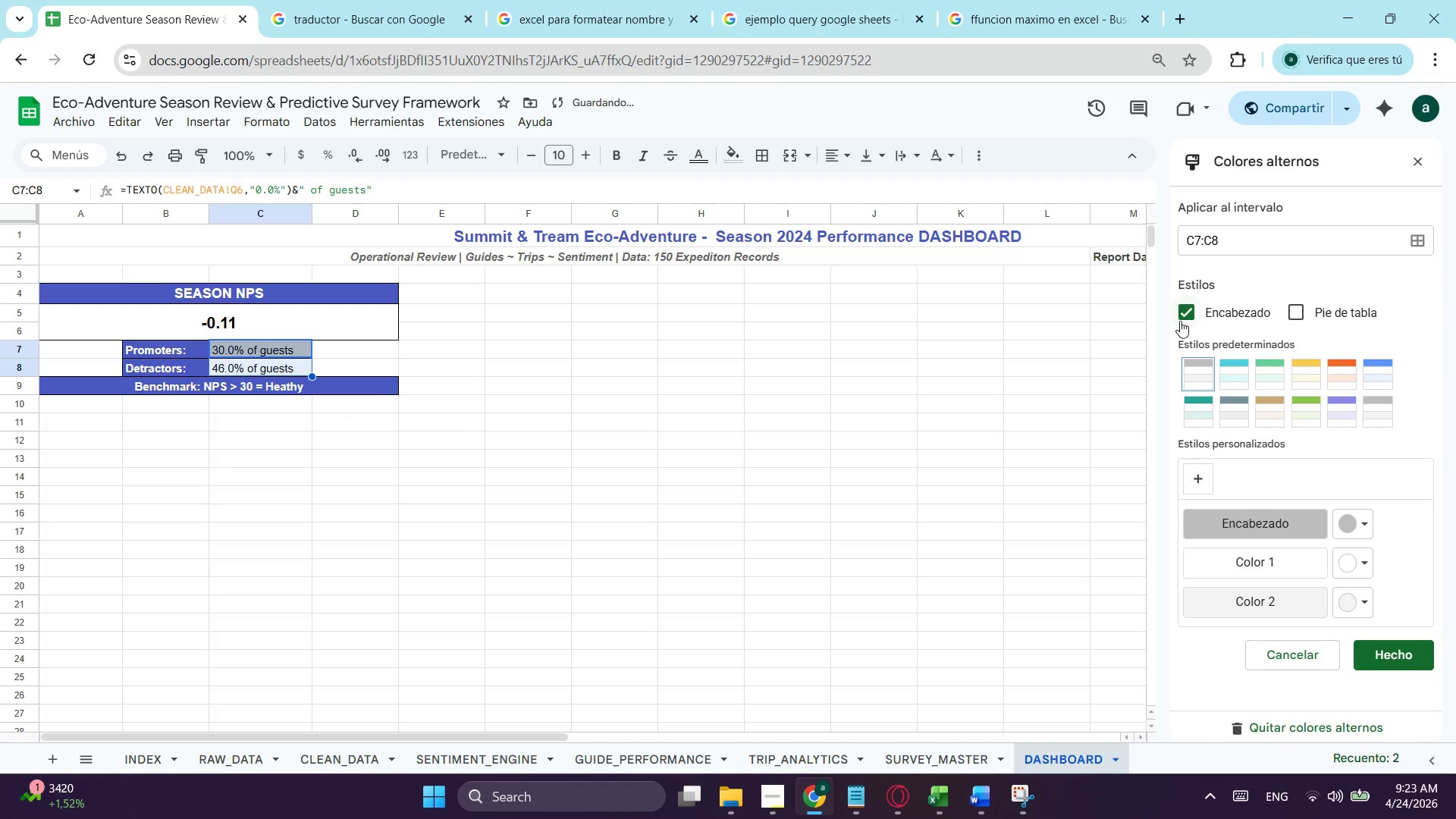 
left_click_drag(start_coordinate=[1370, 369], to_coordinate=[1370, 373])
 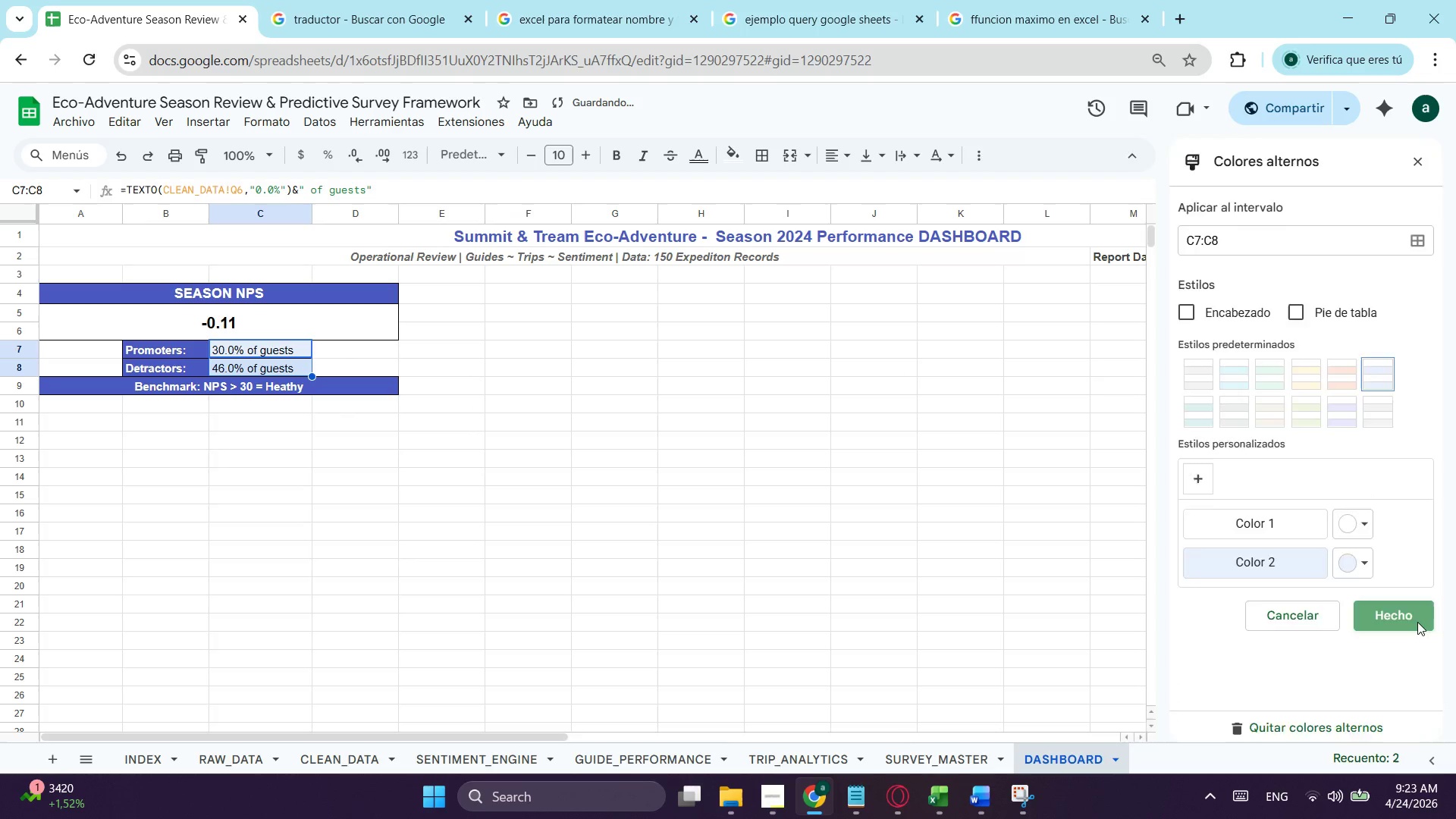 
double_click([277, 506])
 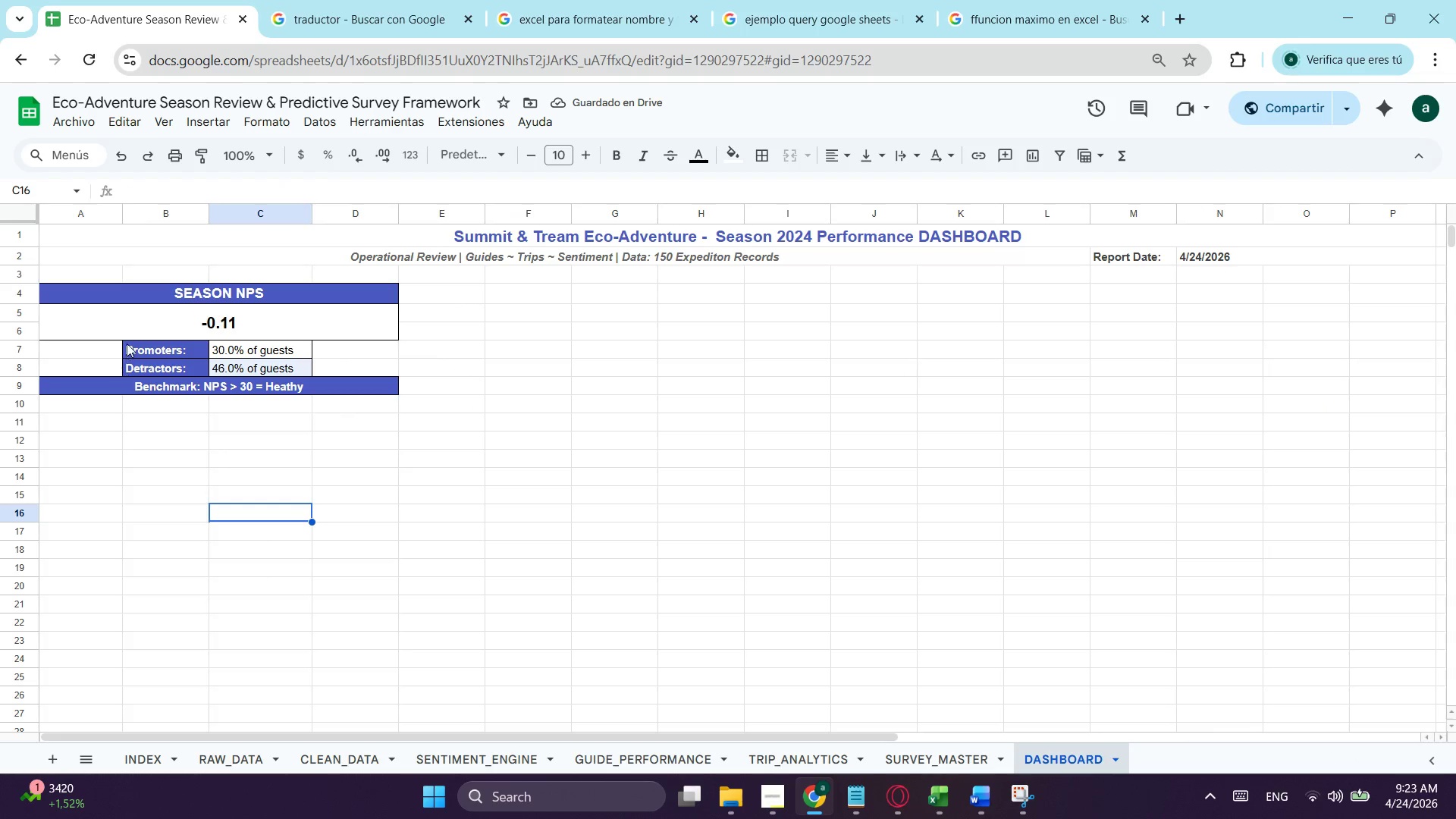 
left_click([136, 328])
 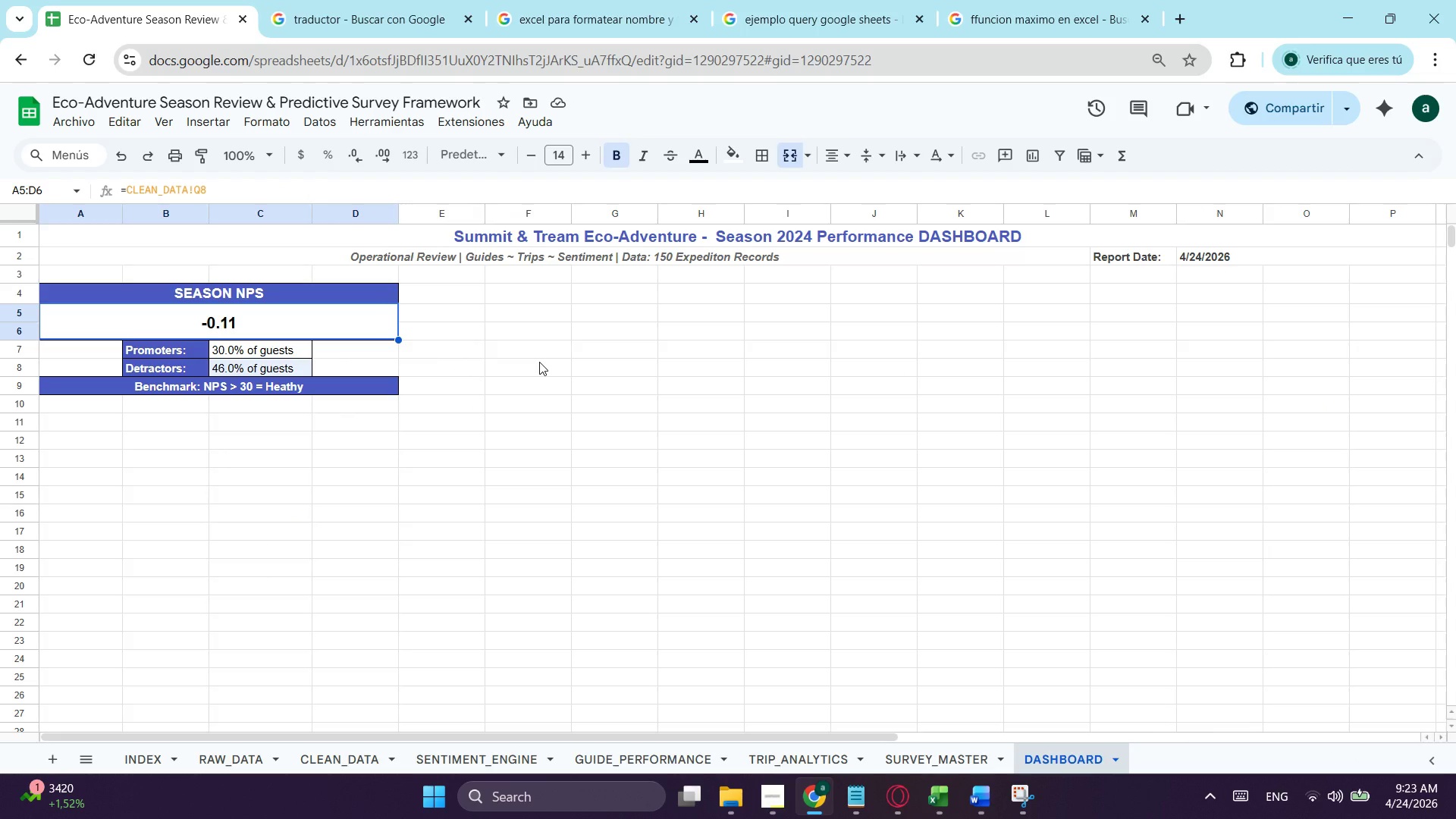 
wait(7.11)
 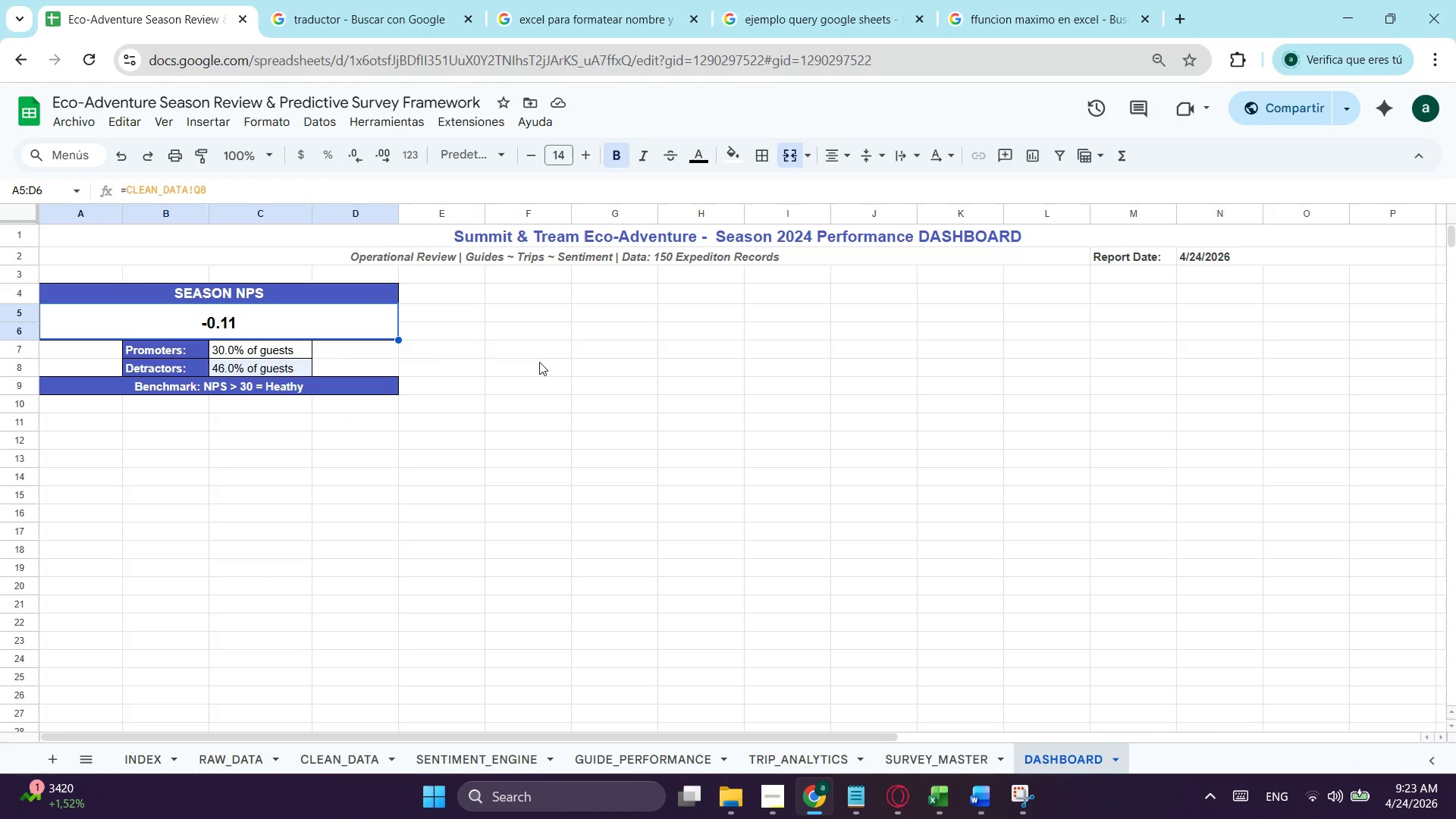 
left_click([126, 756])
 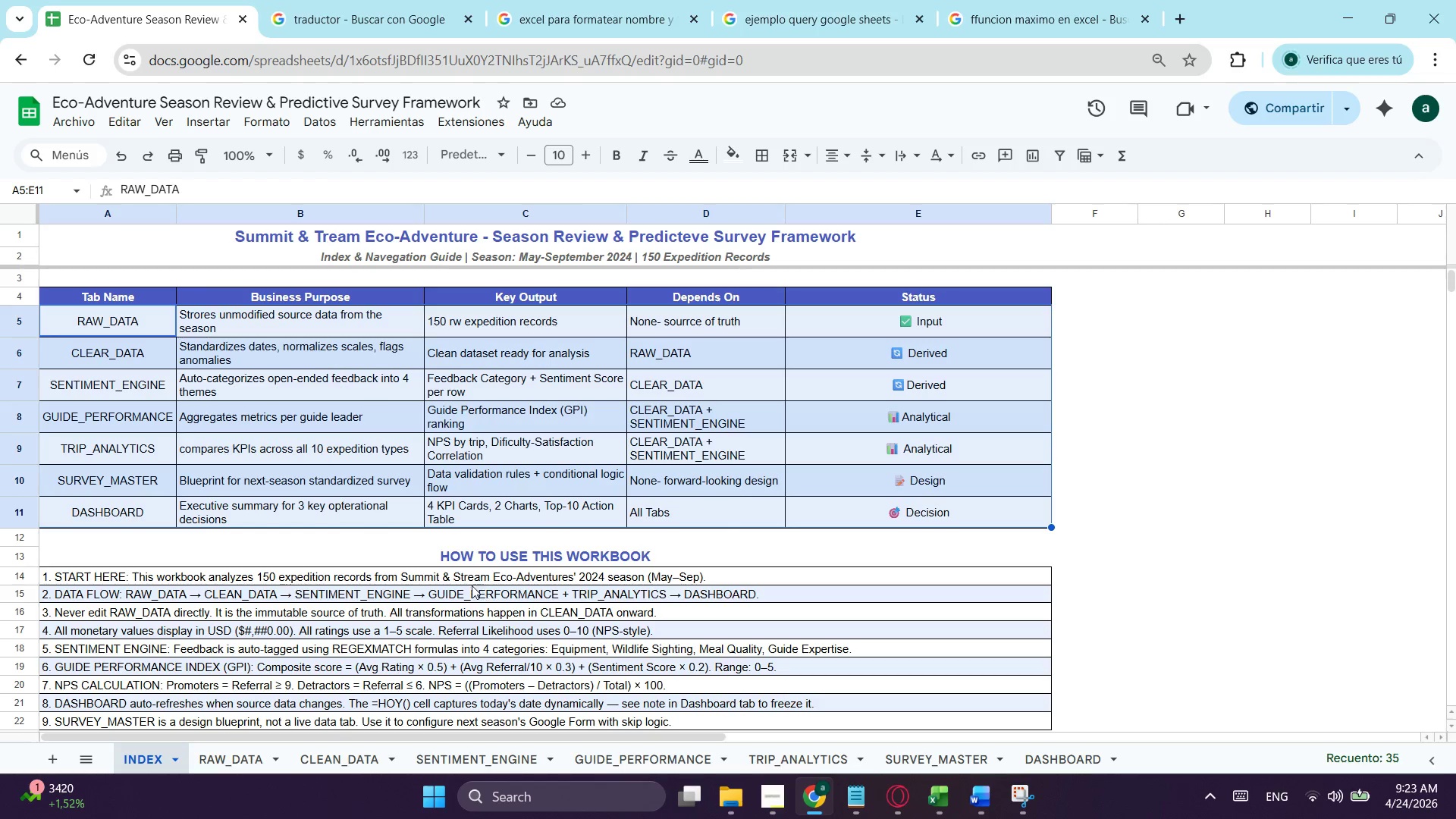 
scroll: coordinate [403, 570], scroll_direction: down, amount: 2.0
 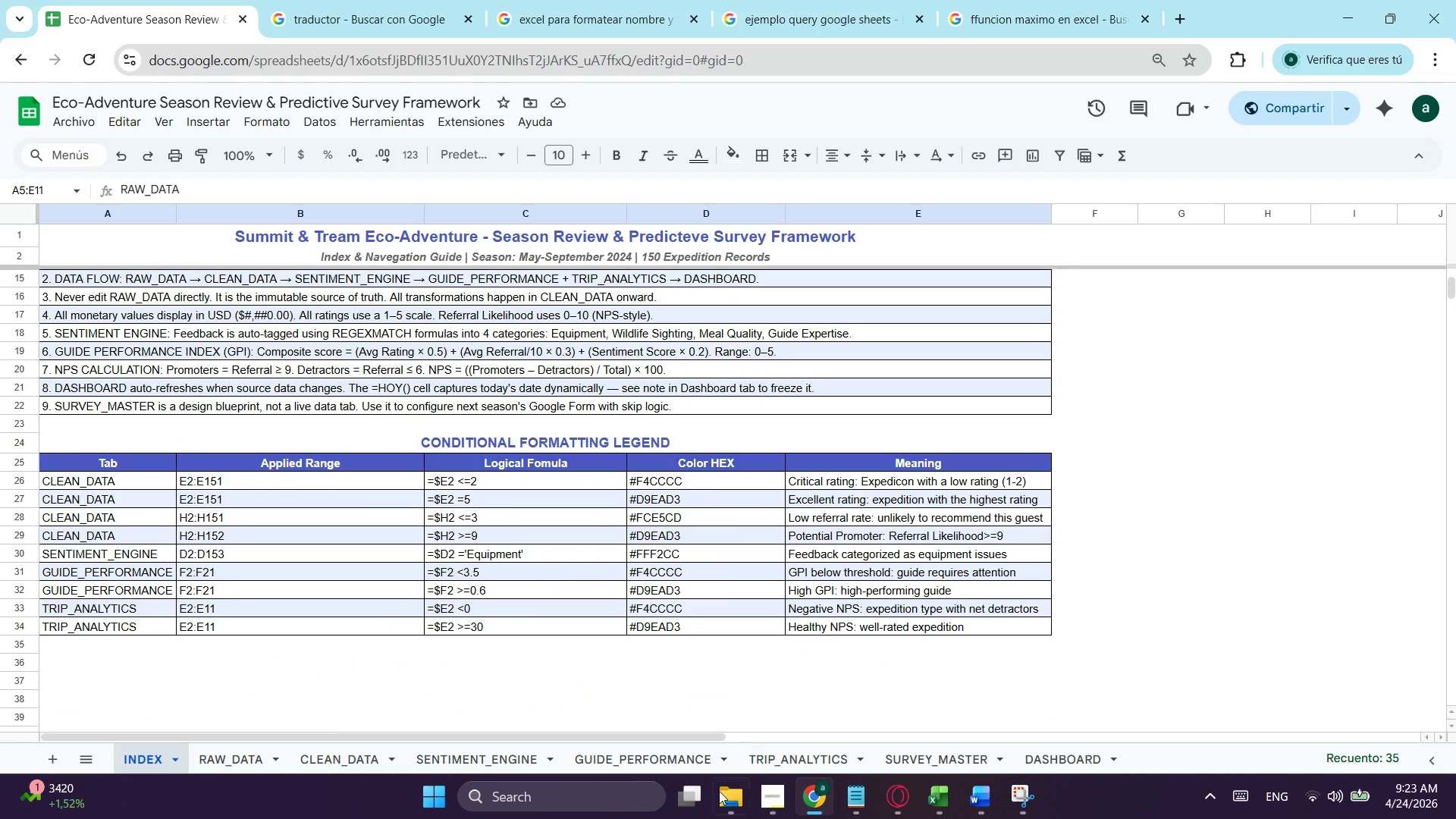 
left_click([1081, 756])
 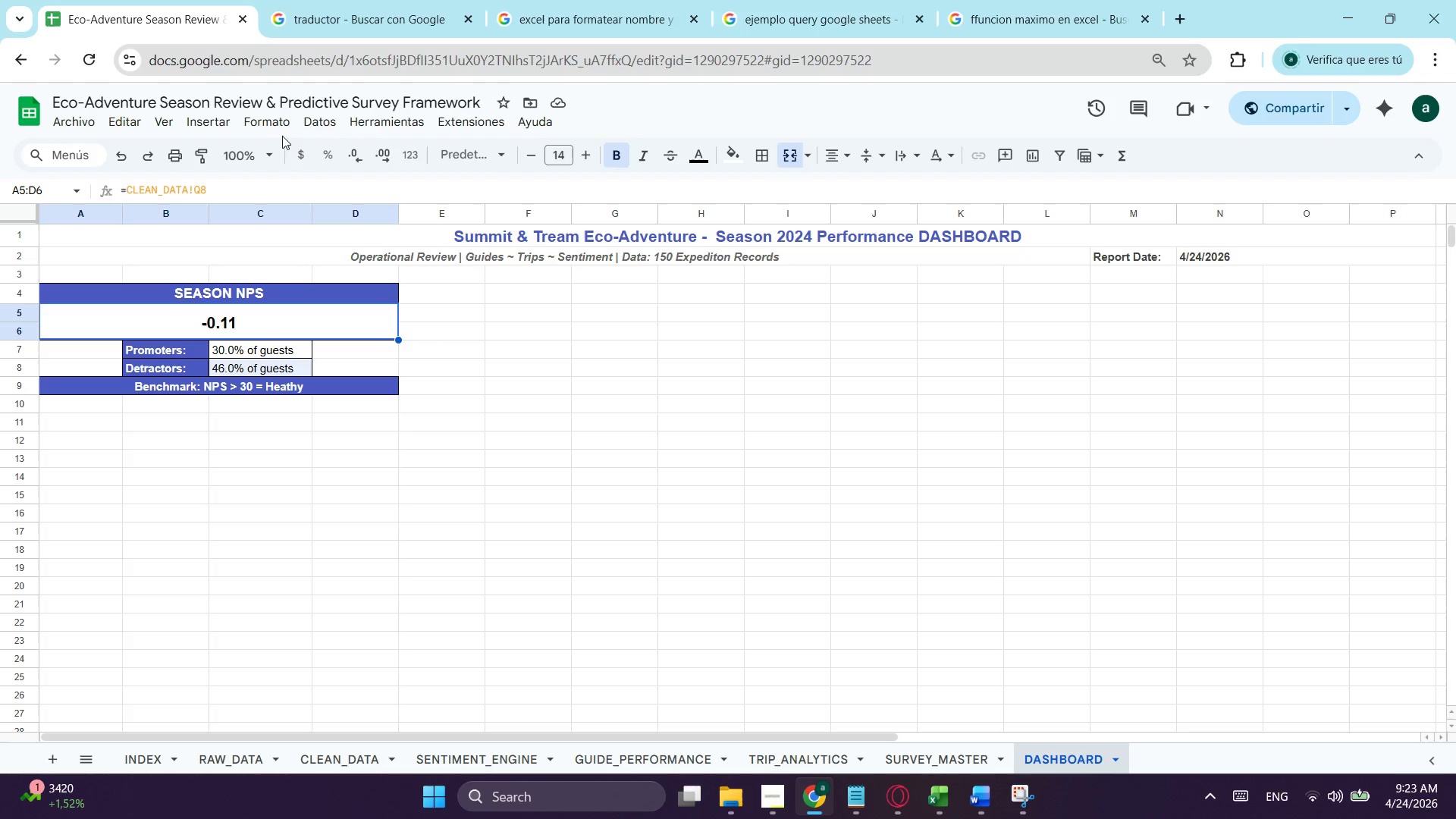 
left_click([280, 127])
 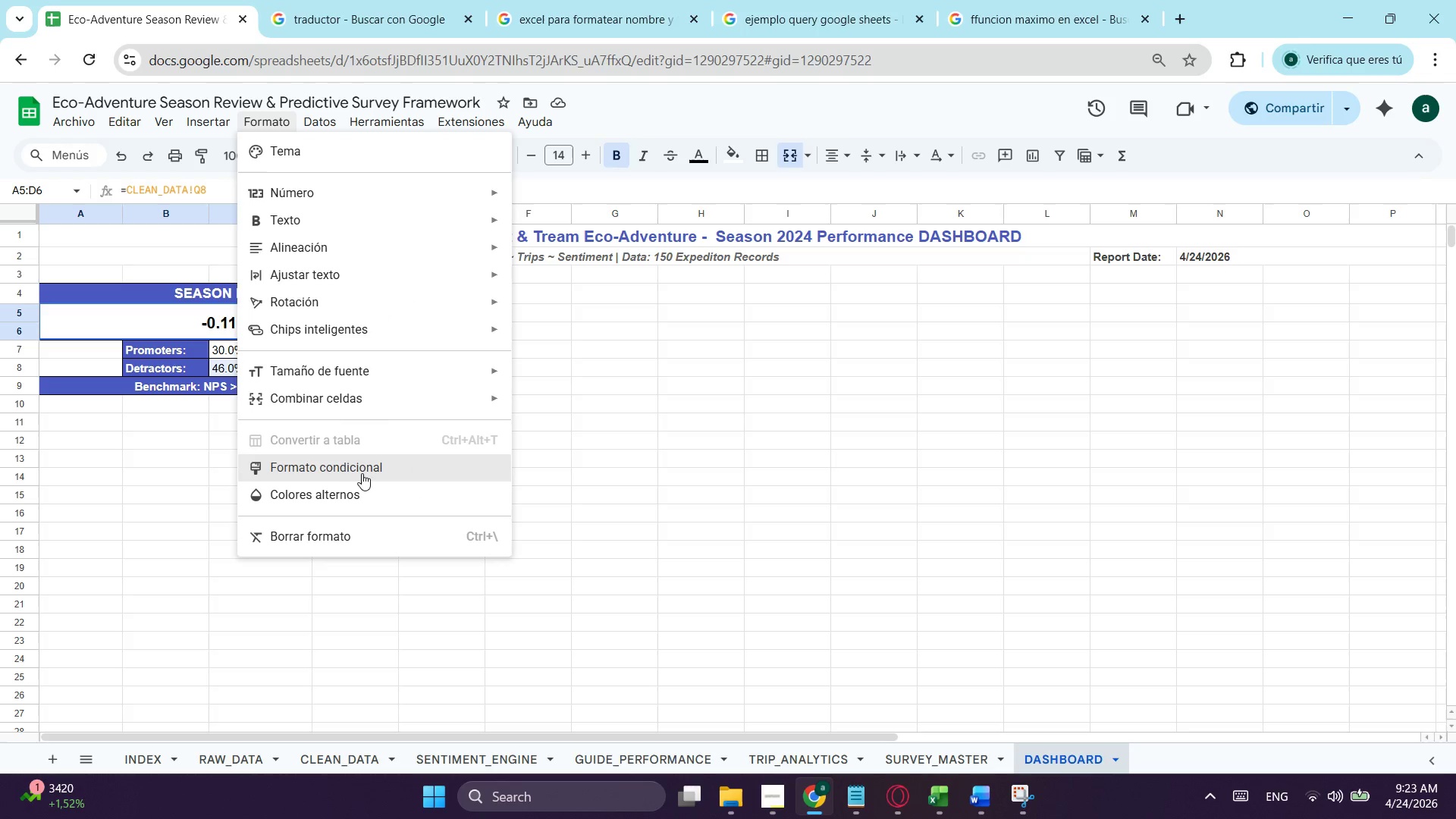 
left_click([363, 472])
 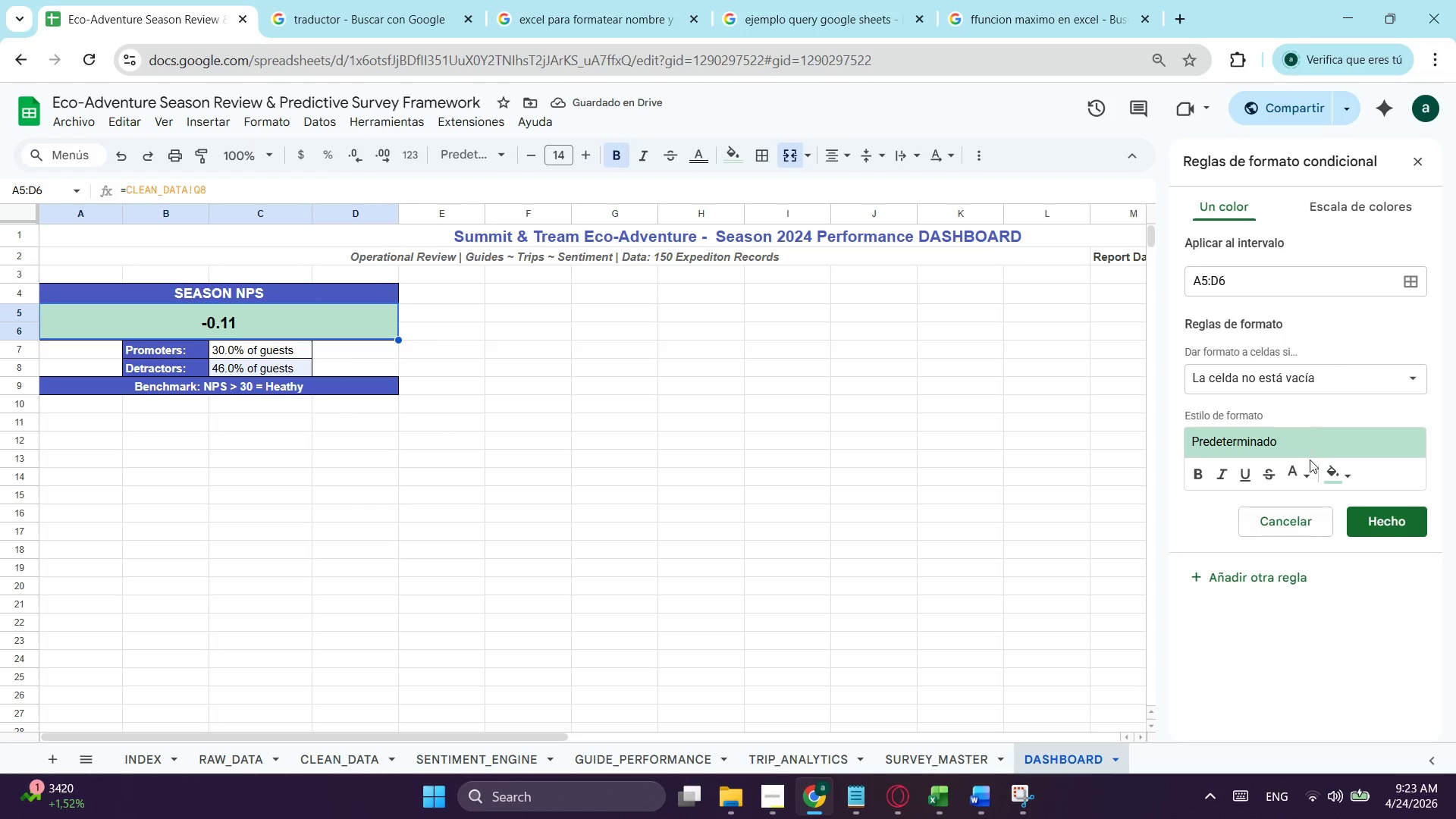 
wait(6.12)
 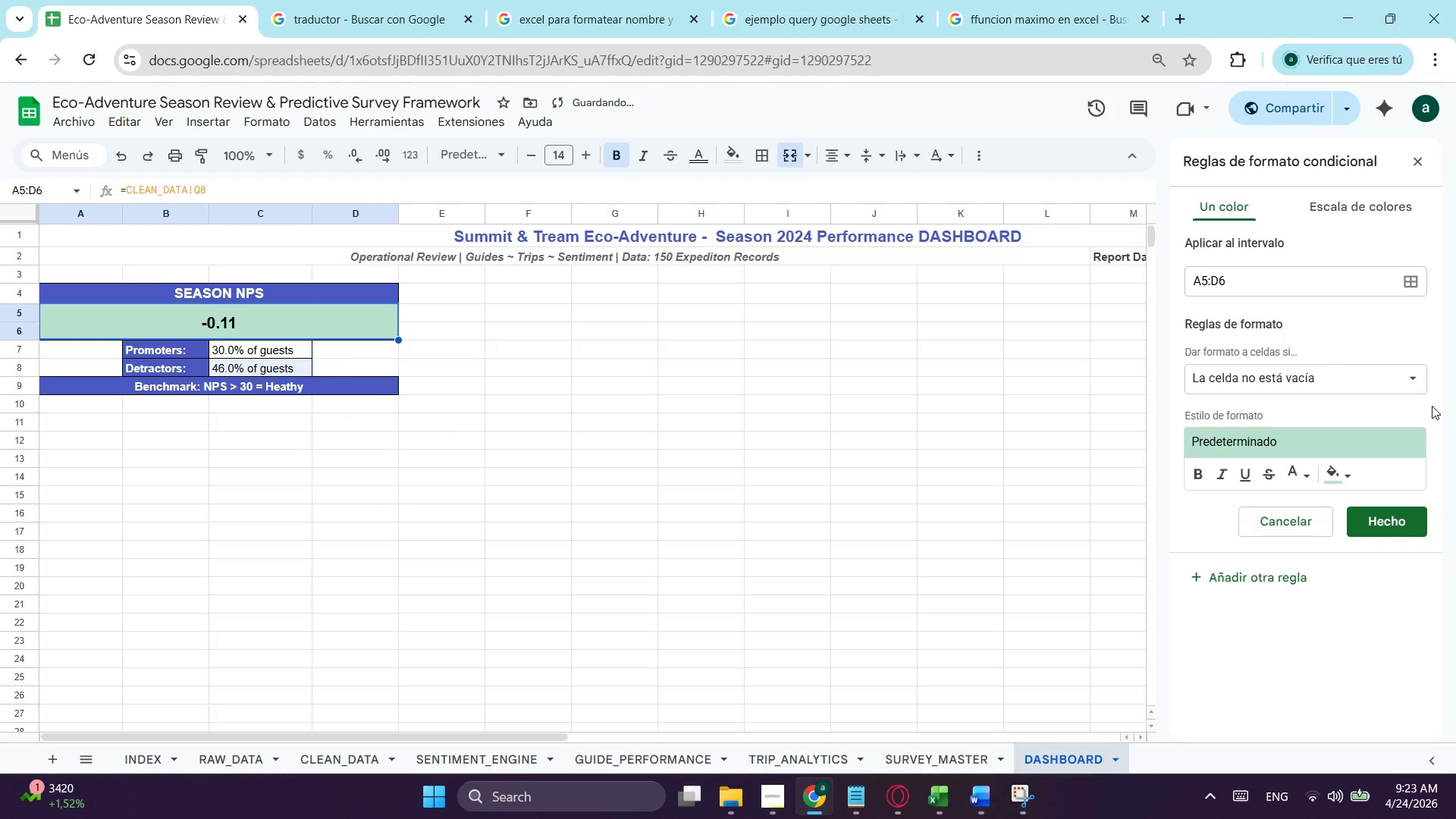 
left_click([1324, 375])
 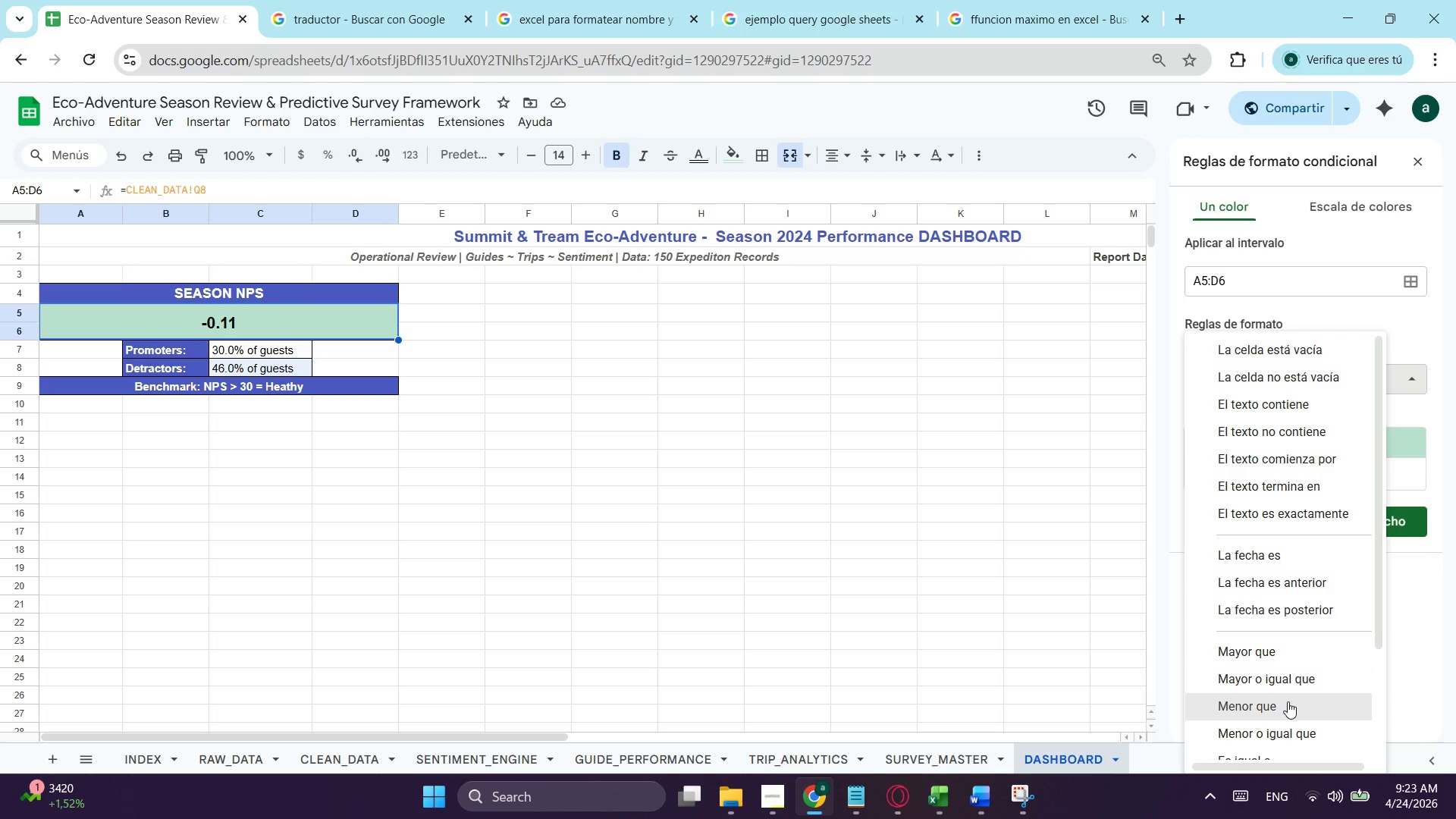 
wait(6.92)
 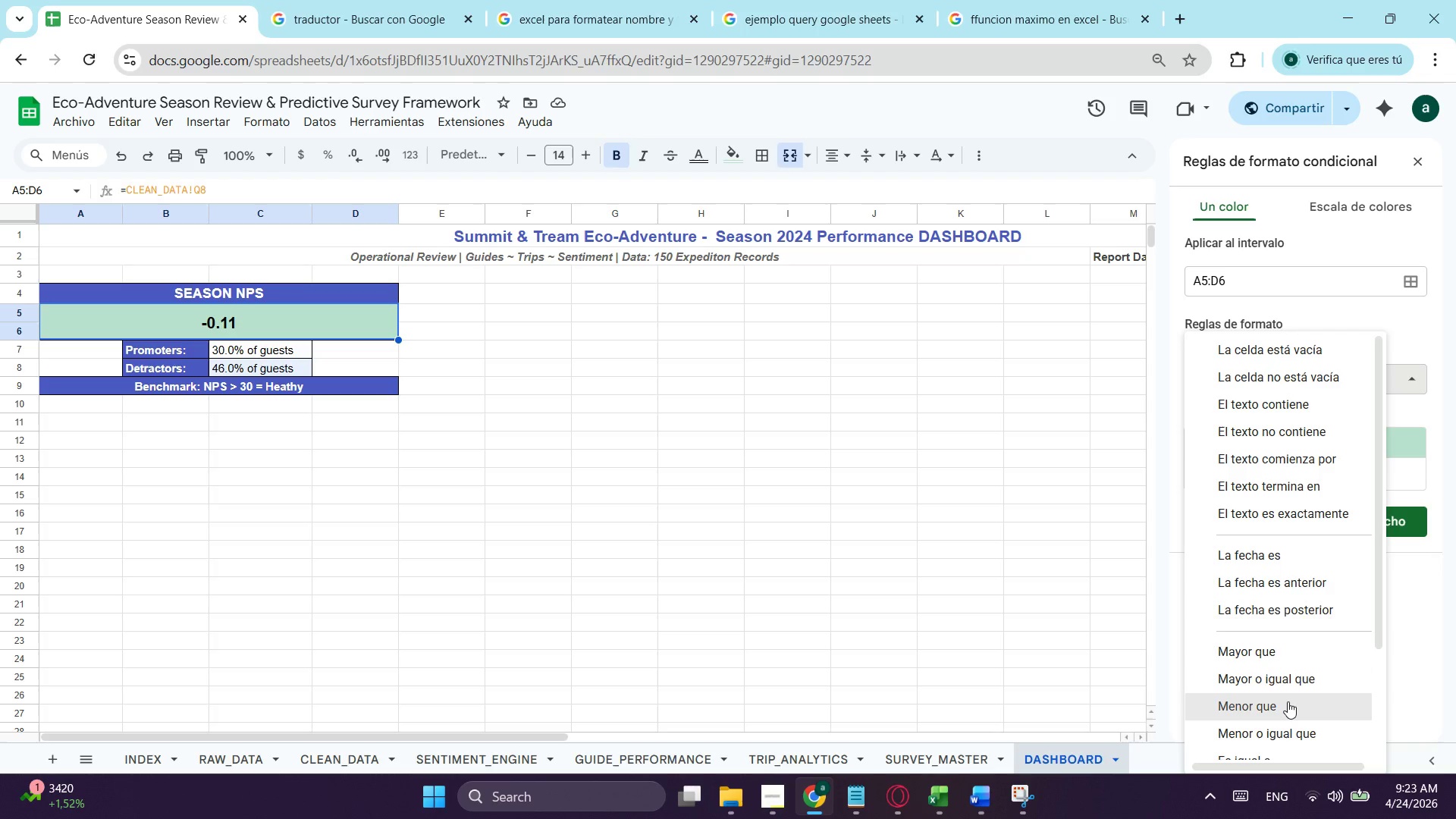 
left_click([1288, 701])
 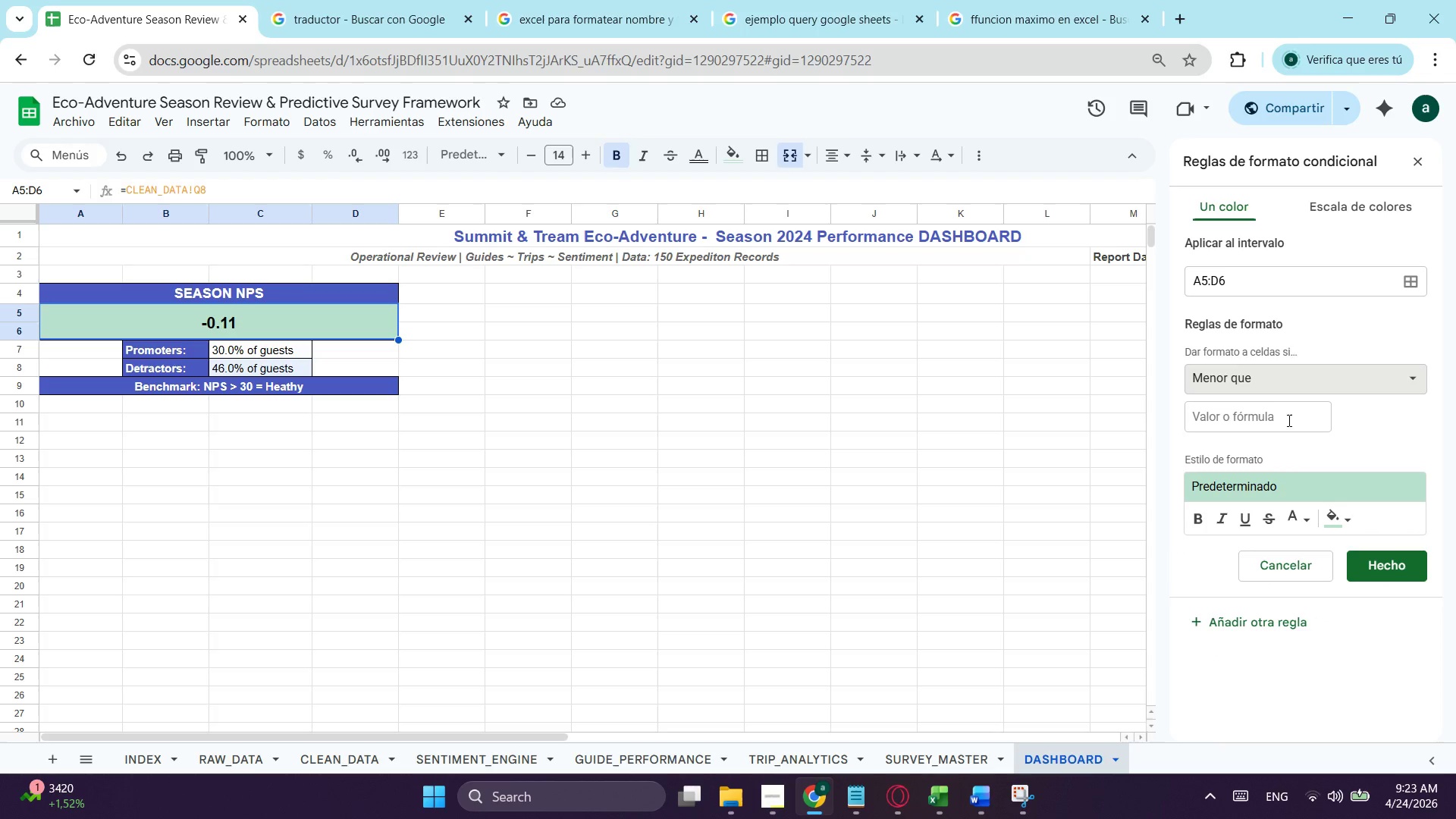 
left_click([1264, 413])
 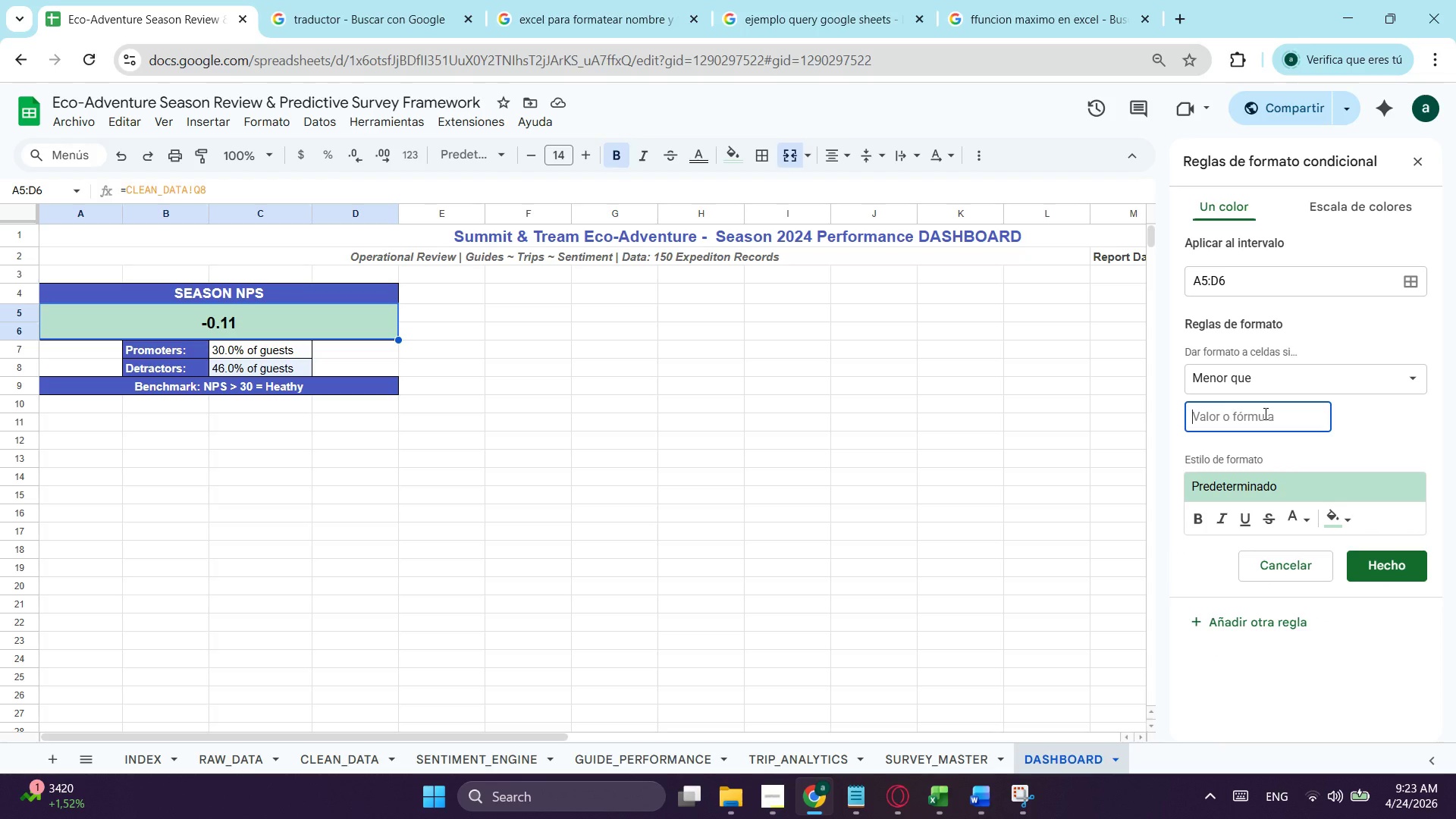 
key(0)
 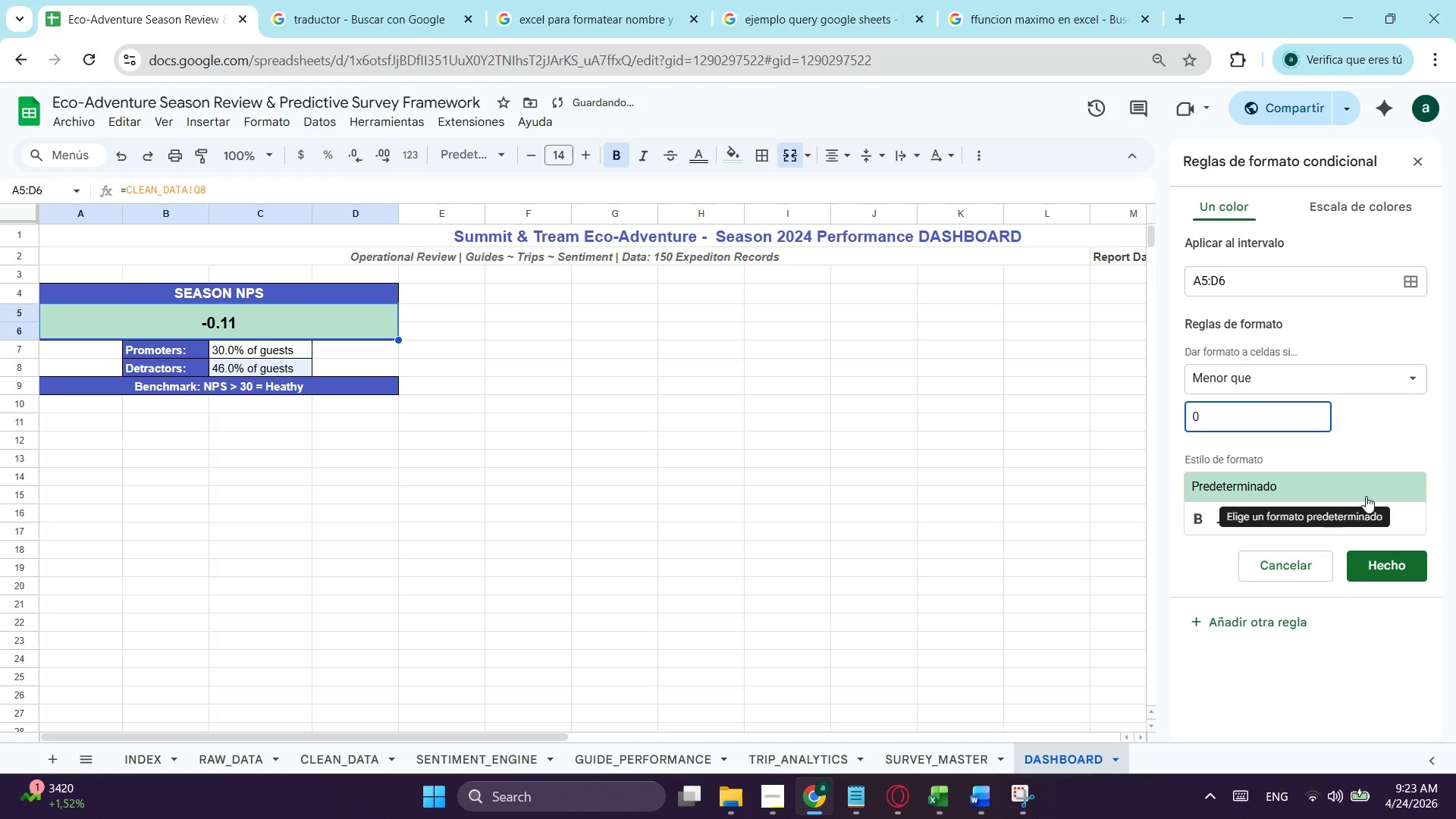 
left_click_drag(start_coordinate=[1372, 518], to_coordinate=[1376, 518])
 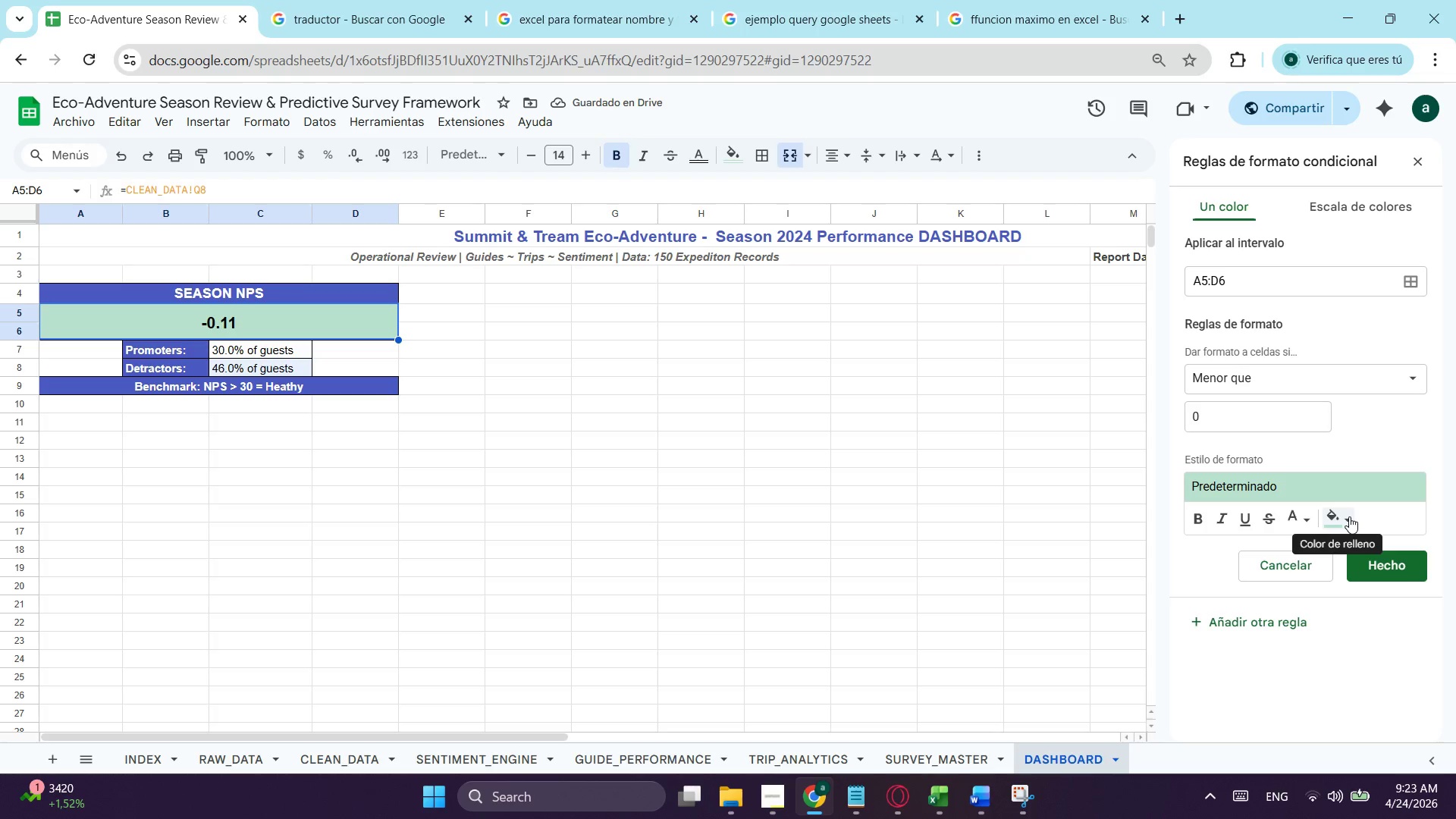 
left_click([1349, 516])
 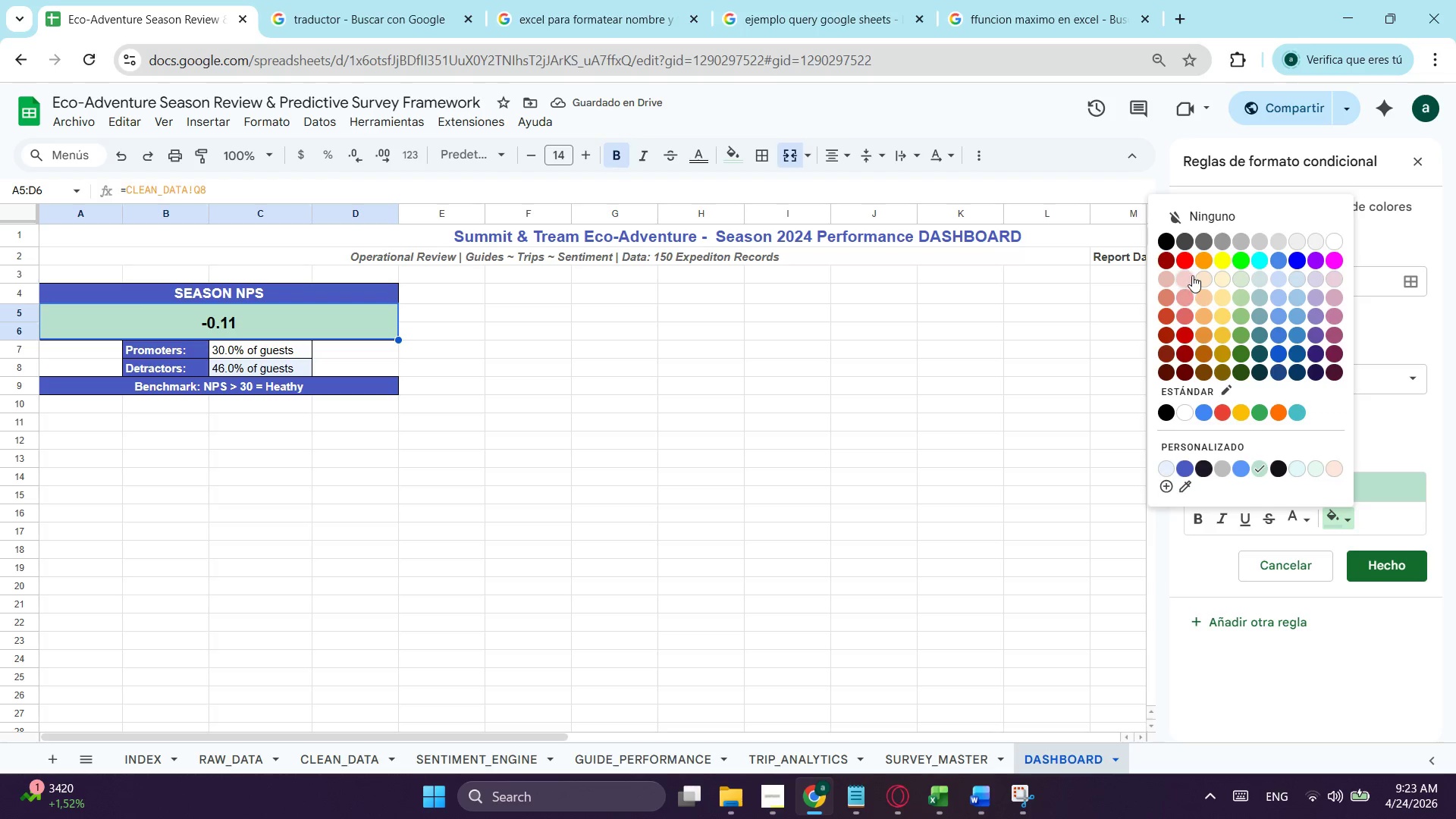 
left_click([1183, 275])
 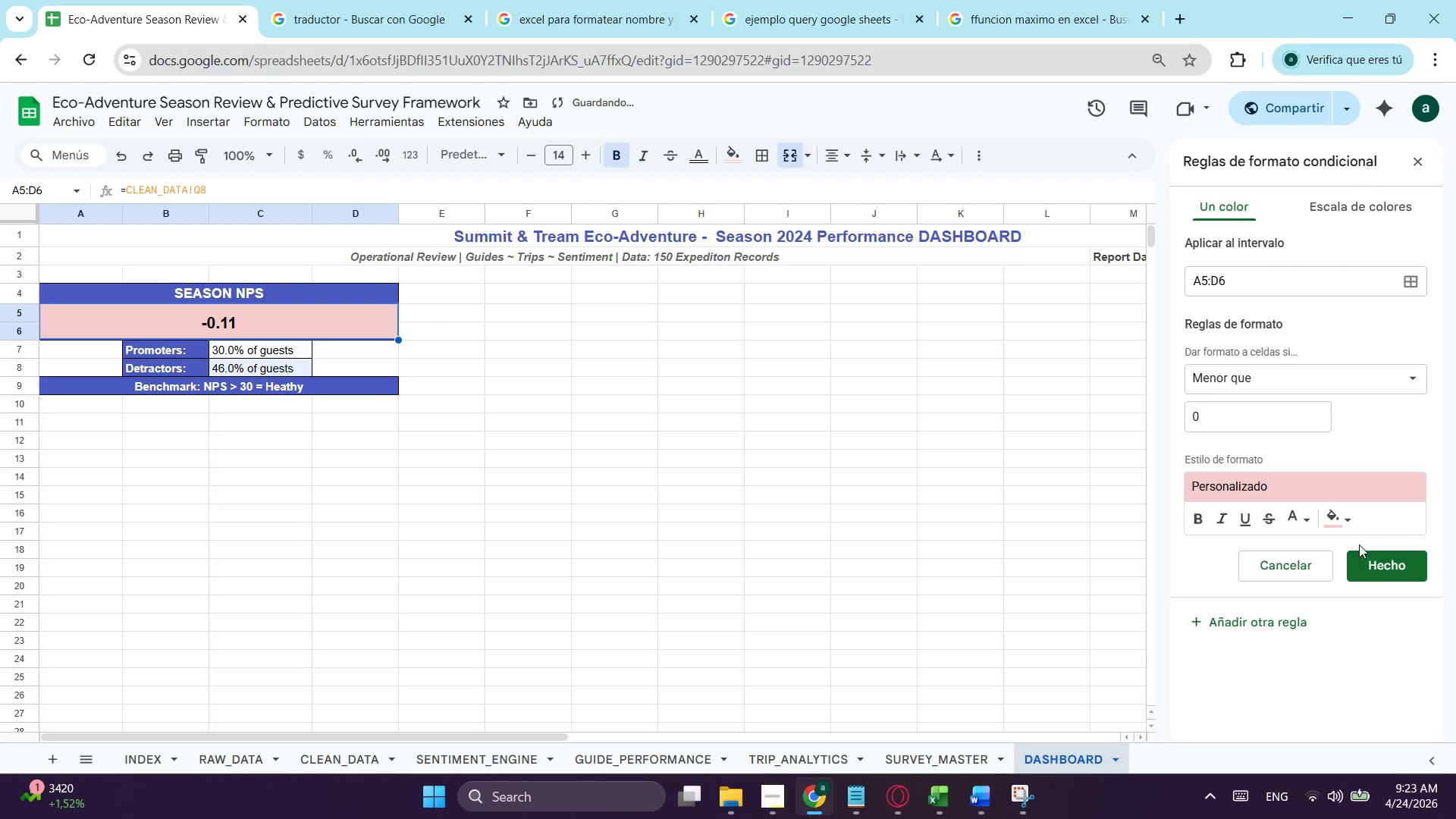 
left_click([1202, 611])
 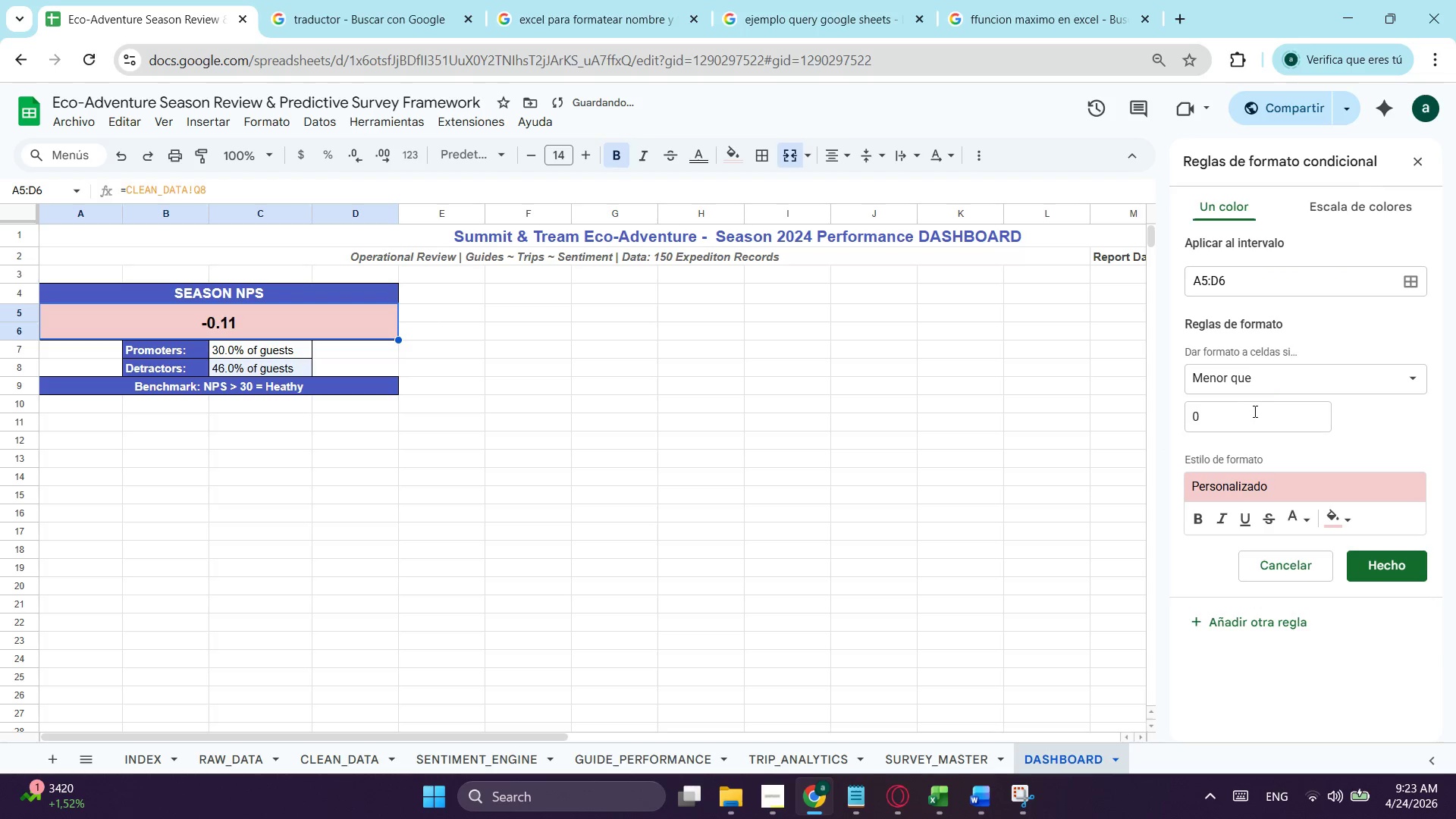 
left_click([1283, 374])
 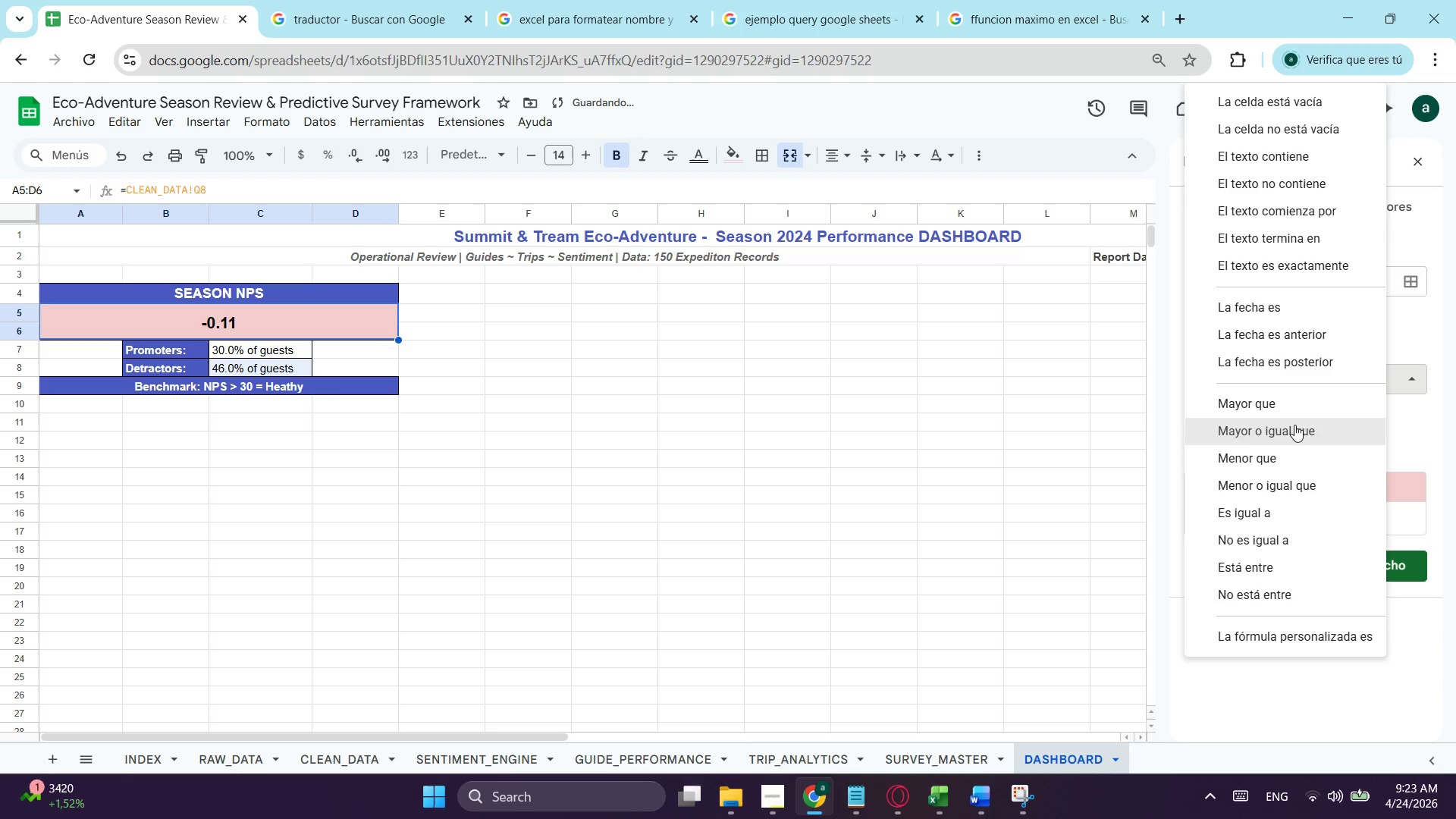 
left_click([1294, 423])
 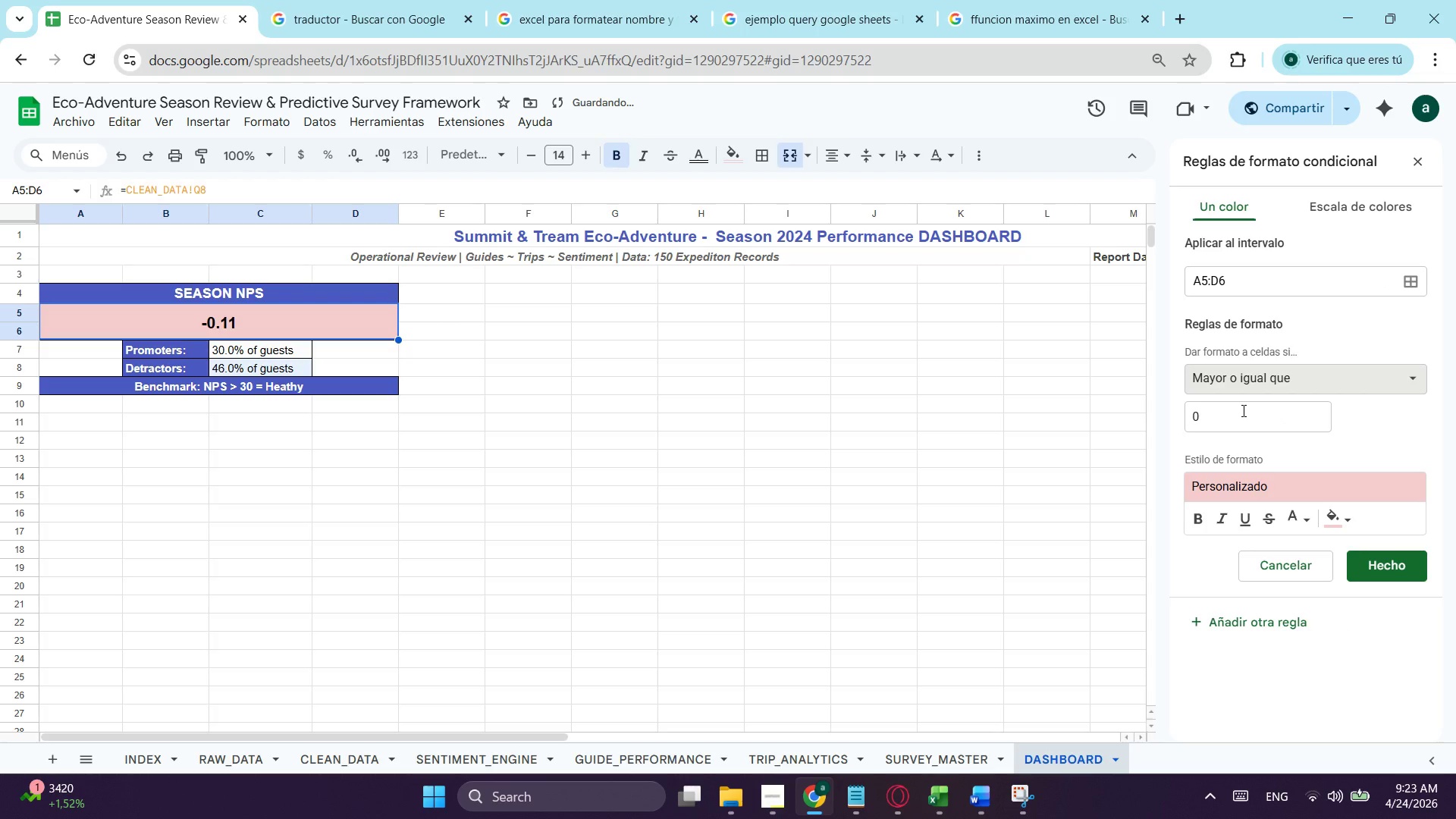 
left_click([1242, 410])
 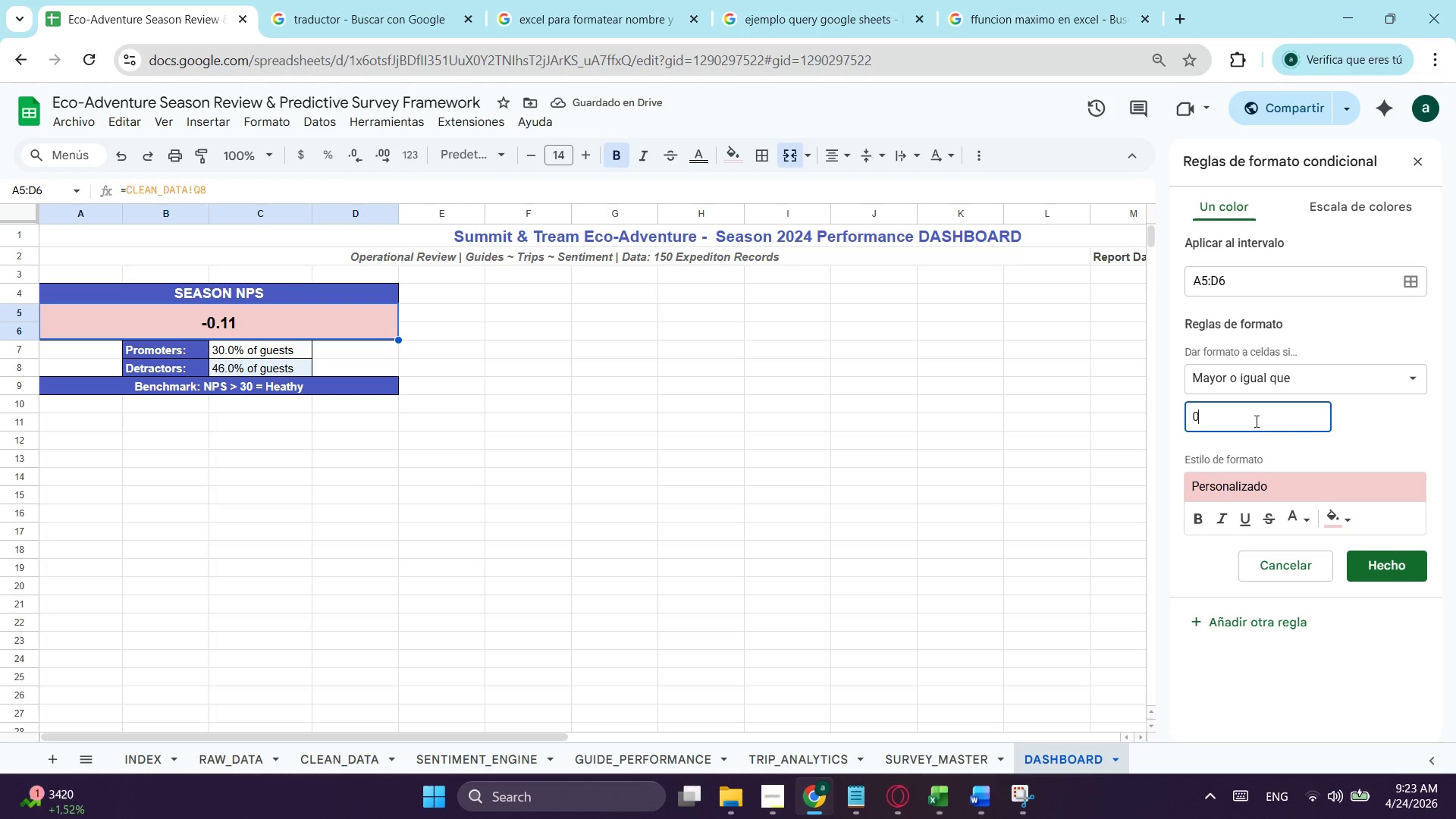 
key(Backspace)
type(30)
 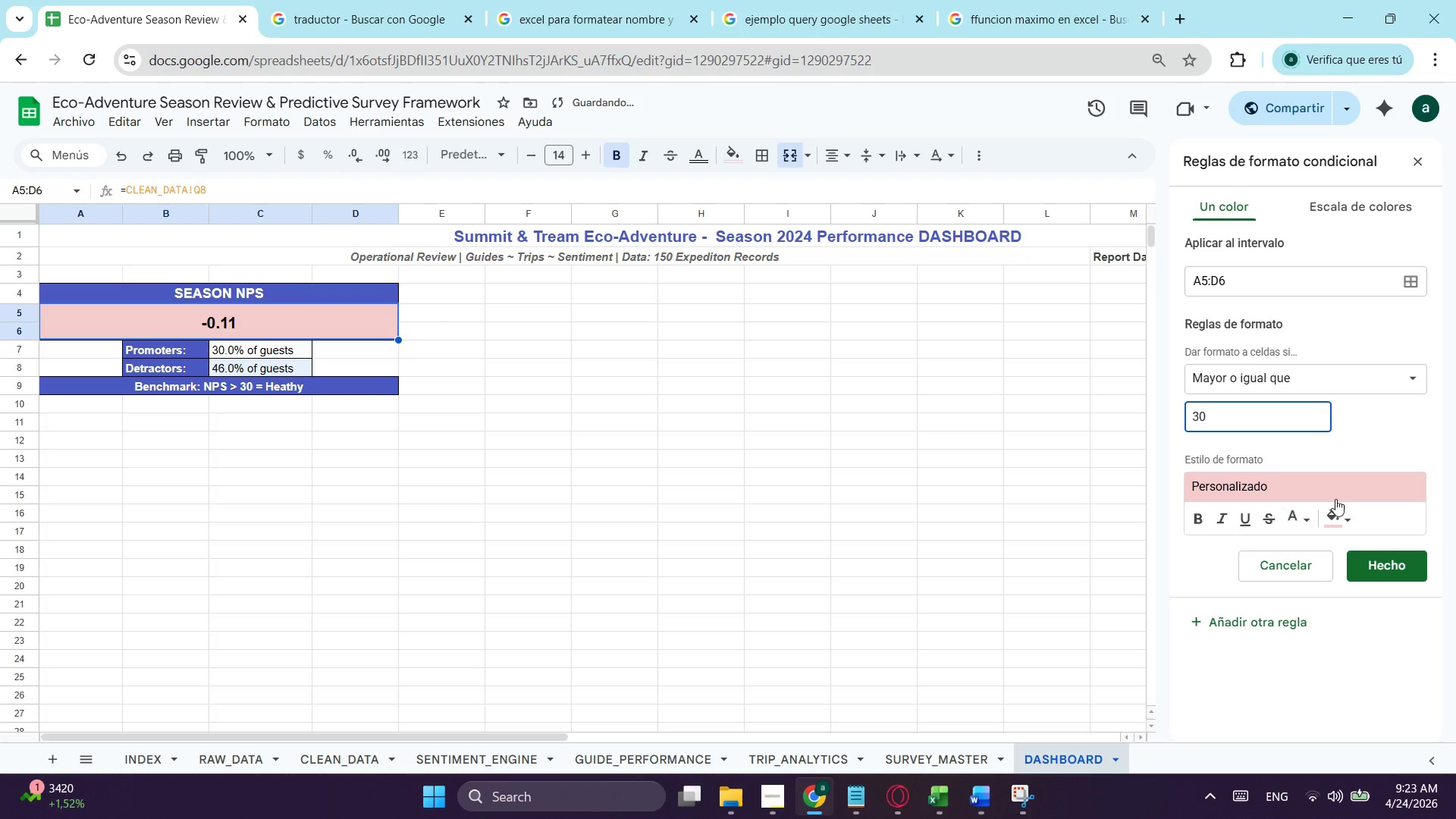 
left_click_drag(start_coordinate=[1348, 505], to_coordinate=[1354, 507])
 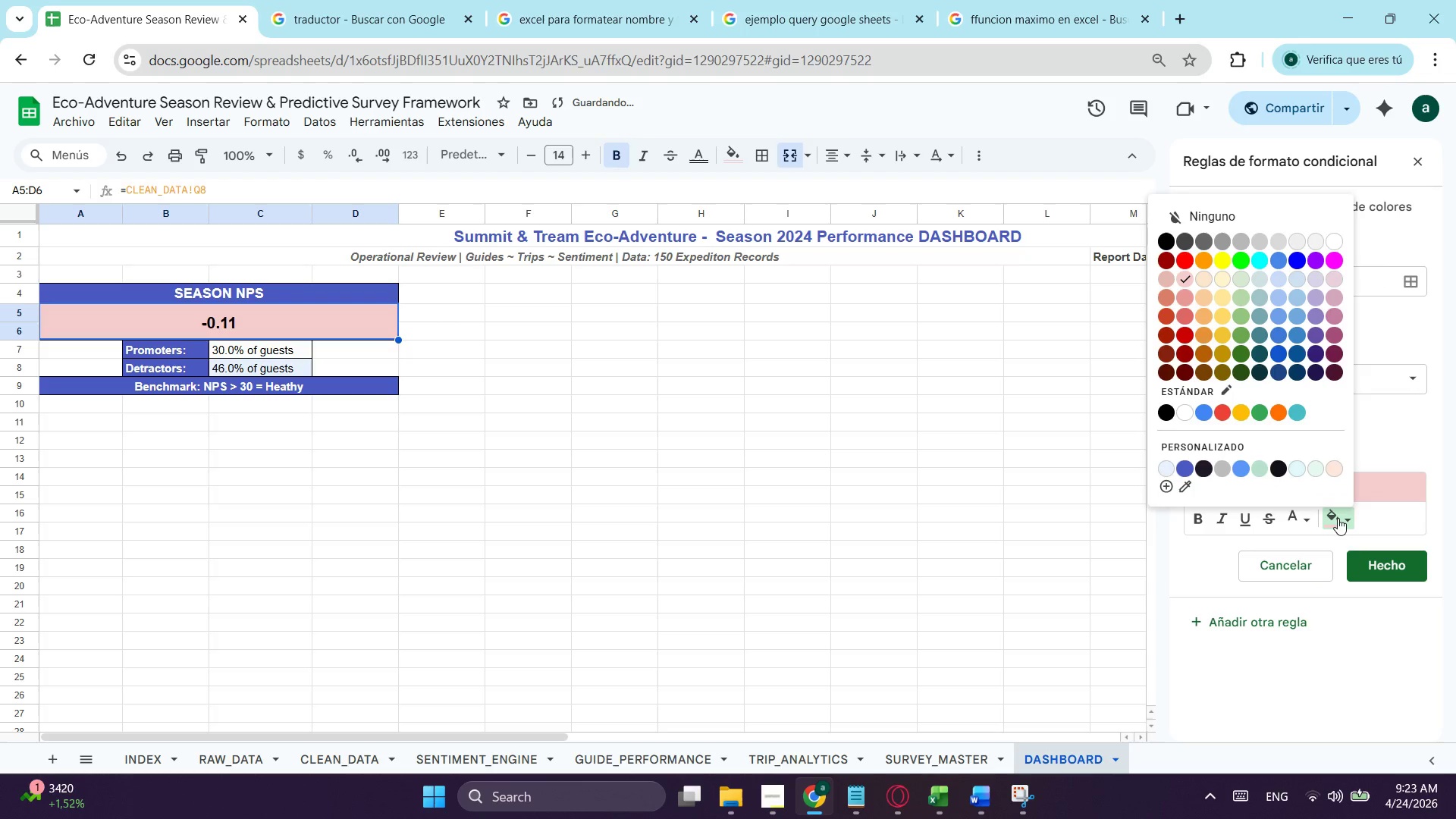 
double_click([1338, 518])
 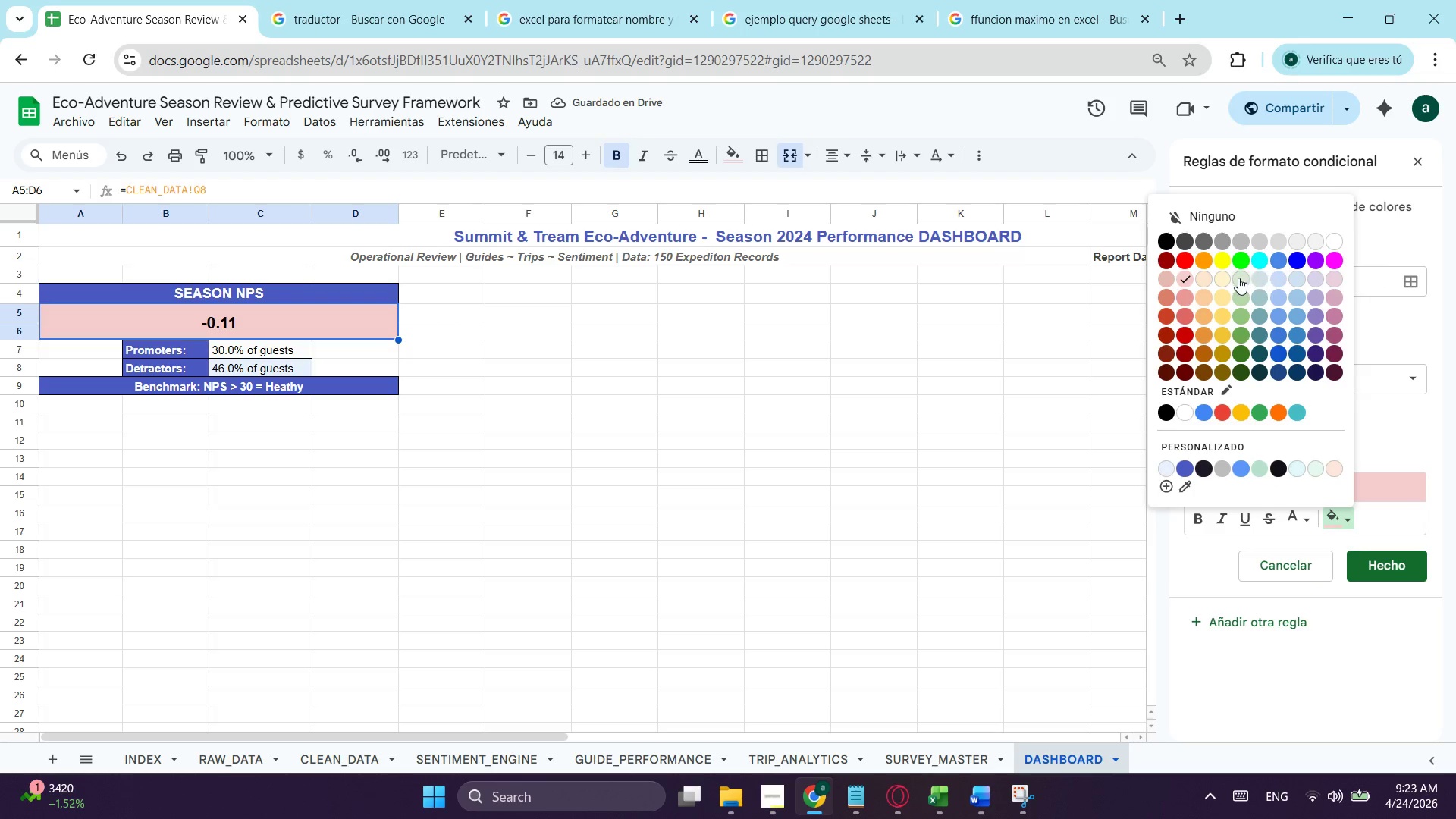 
left_click([1238, 278])
 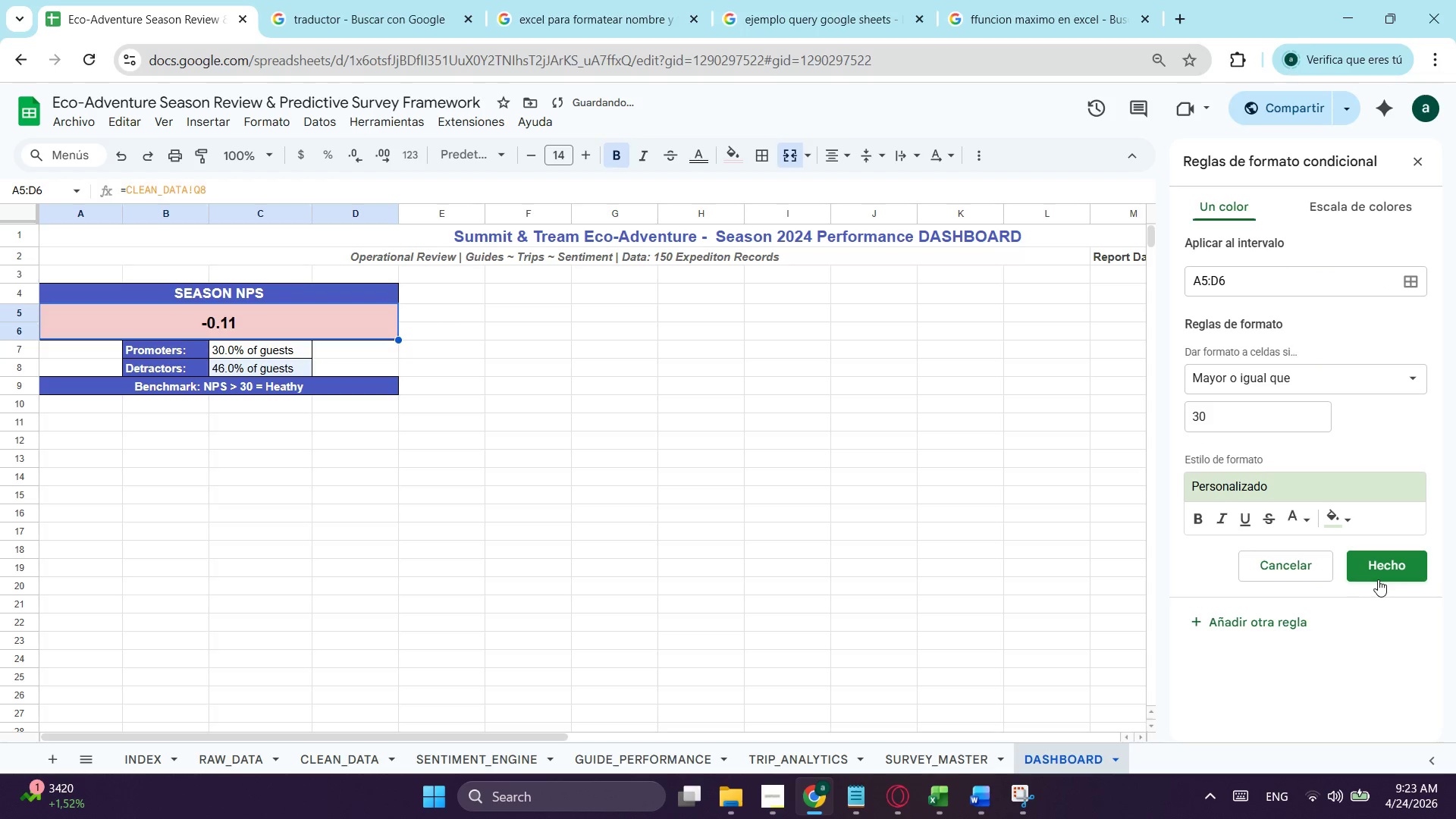 
left_click([1379, 579])
 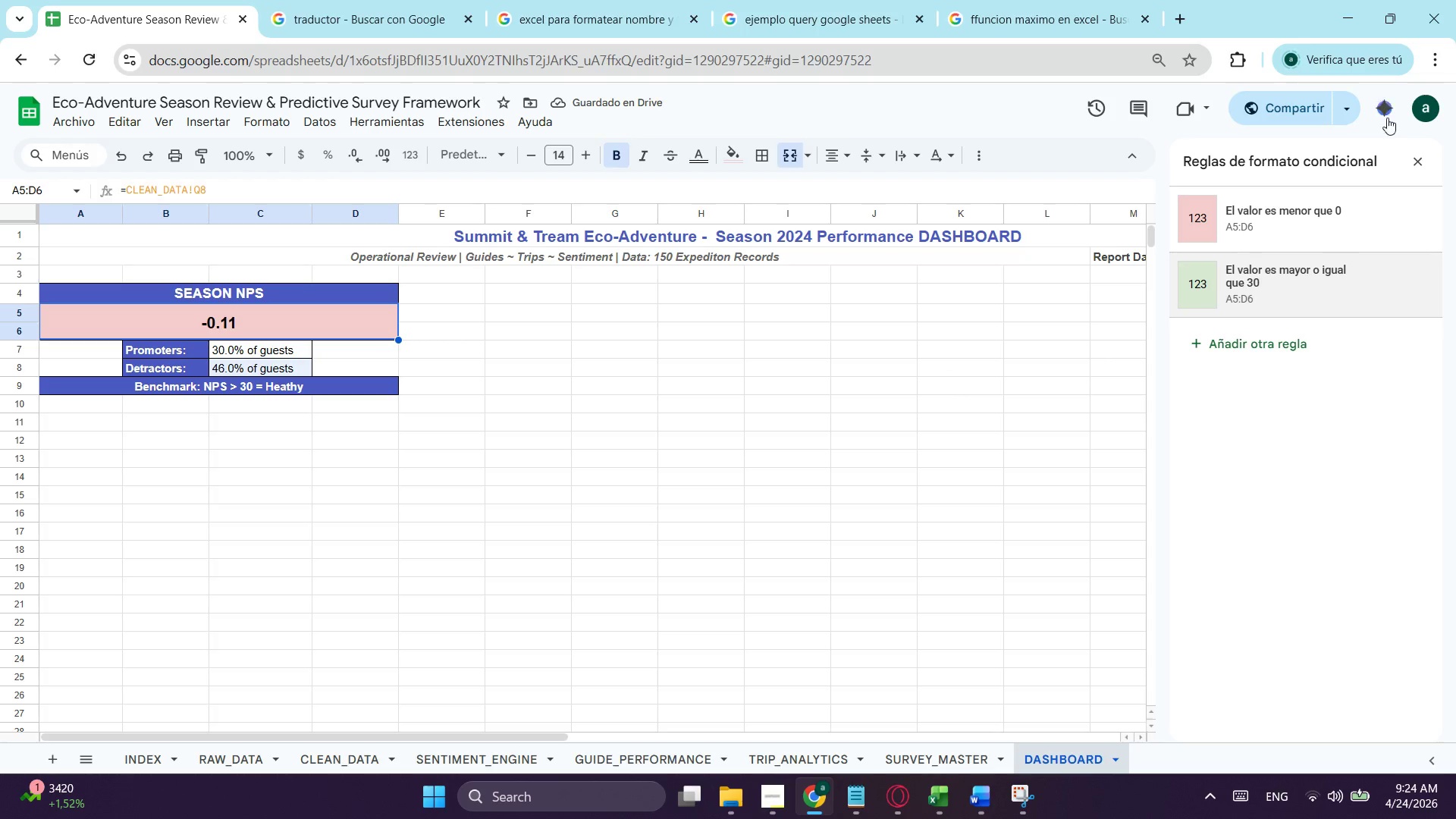 
left_click([1415, 165])
 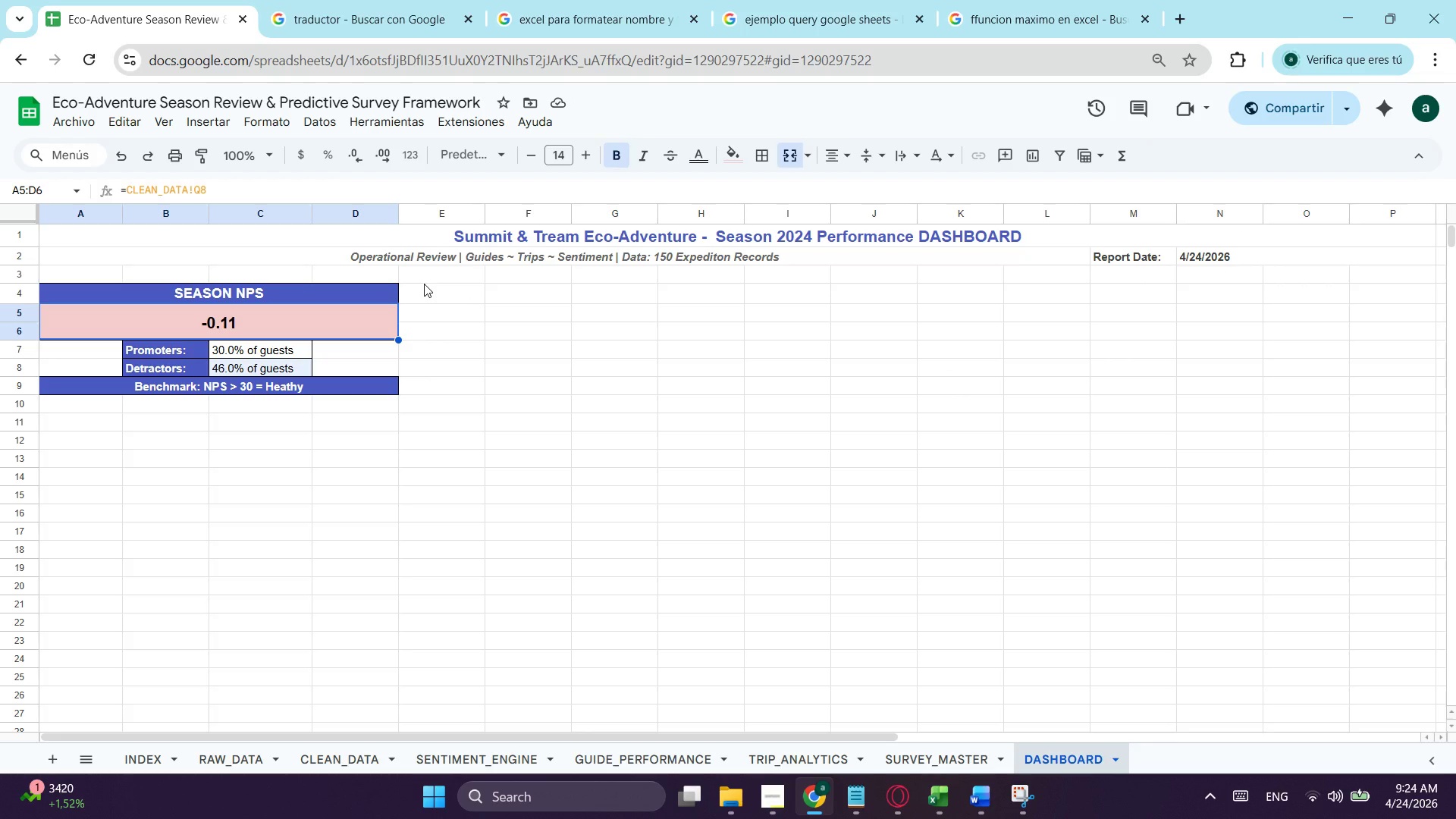 
left_click([447, 301])
 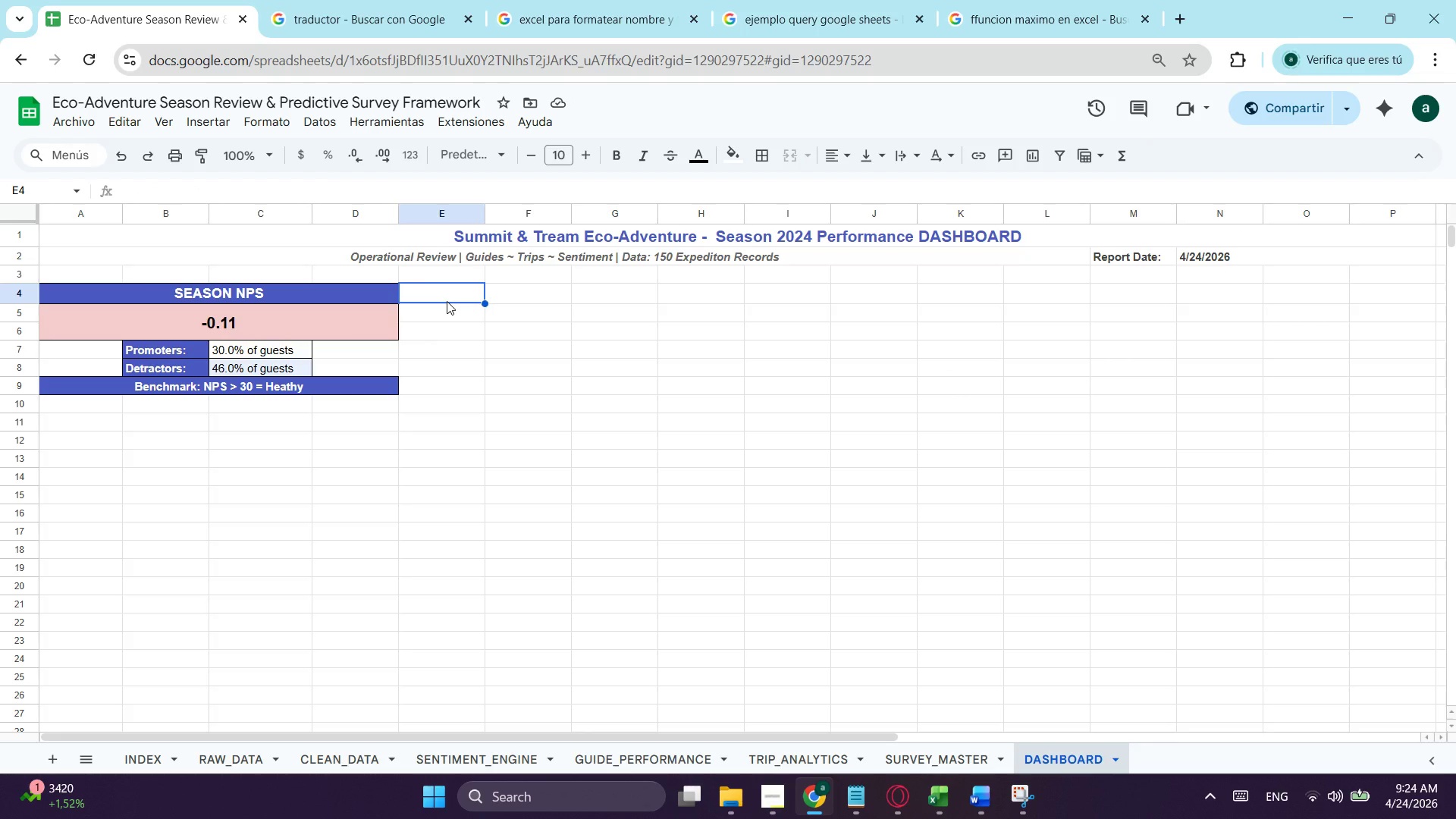 
wait(21.06)
 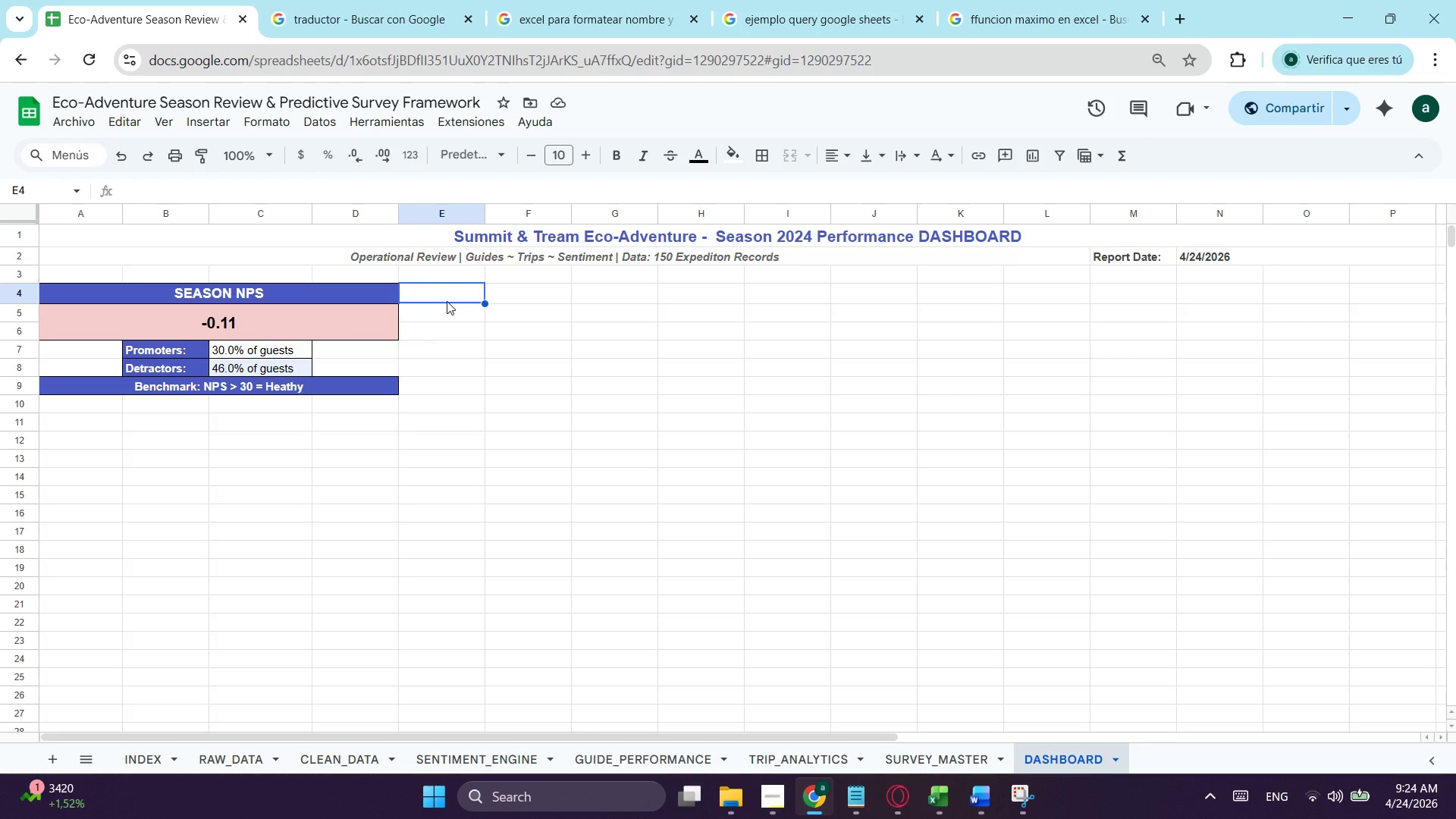 
left_click([516, 301])
 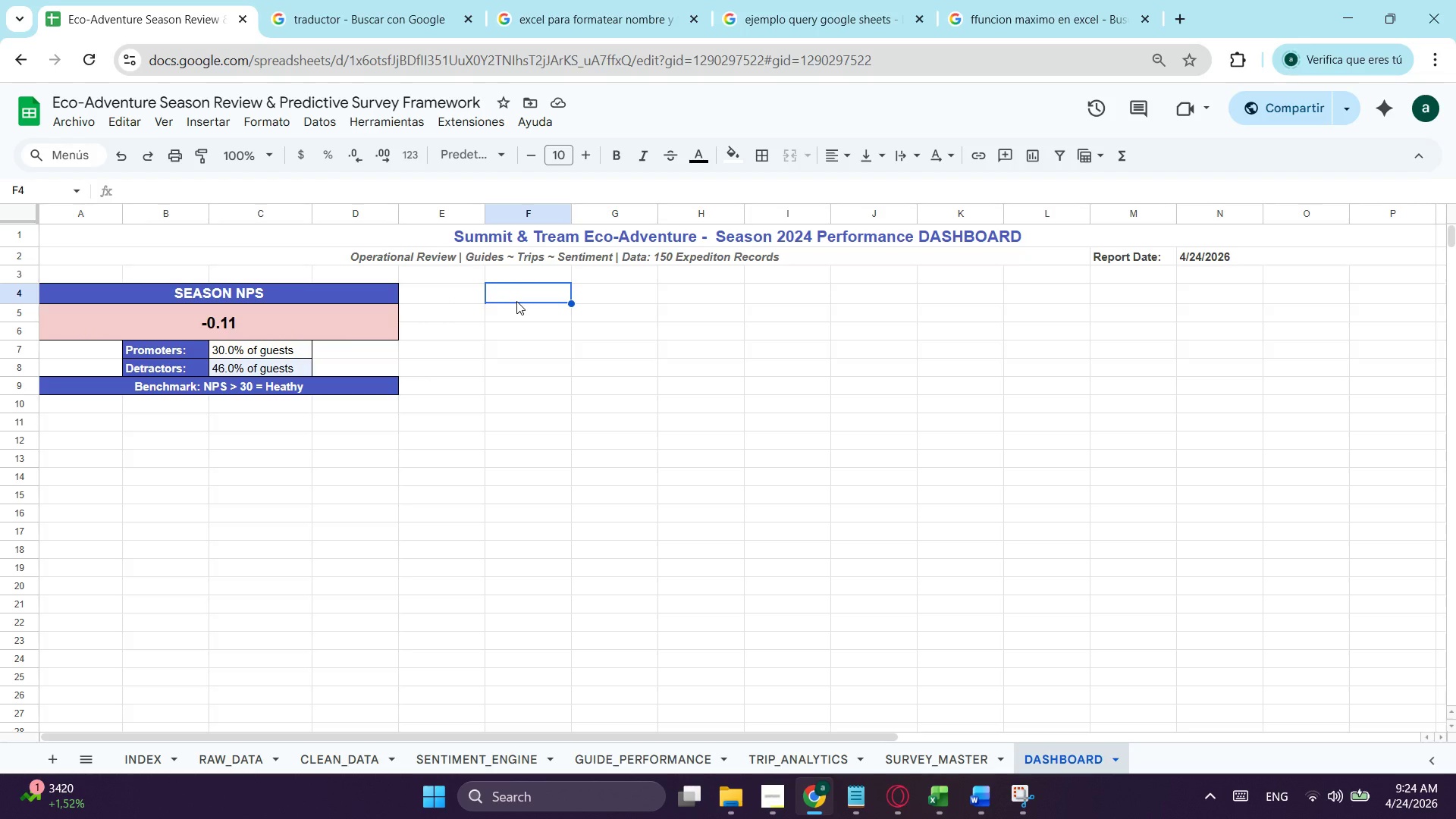 
wait(9.61)
 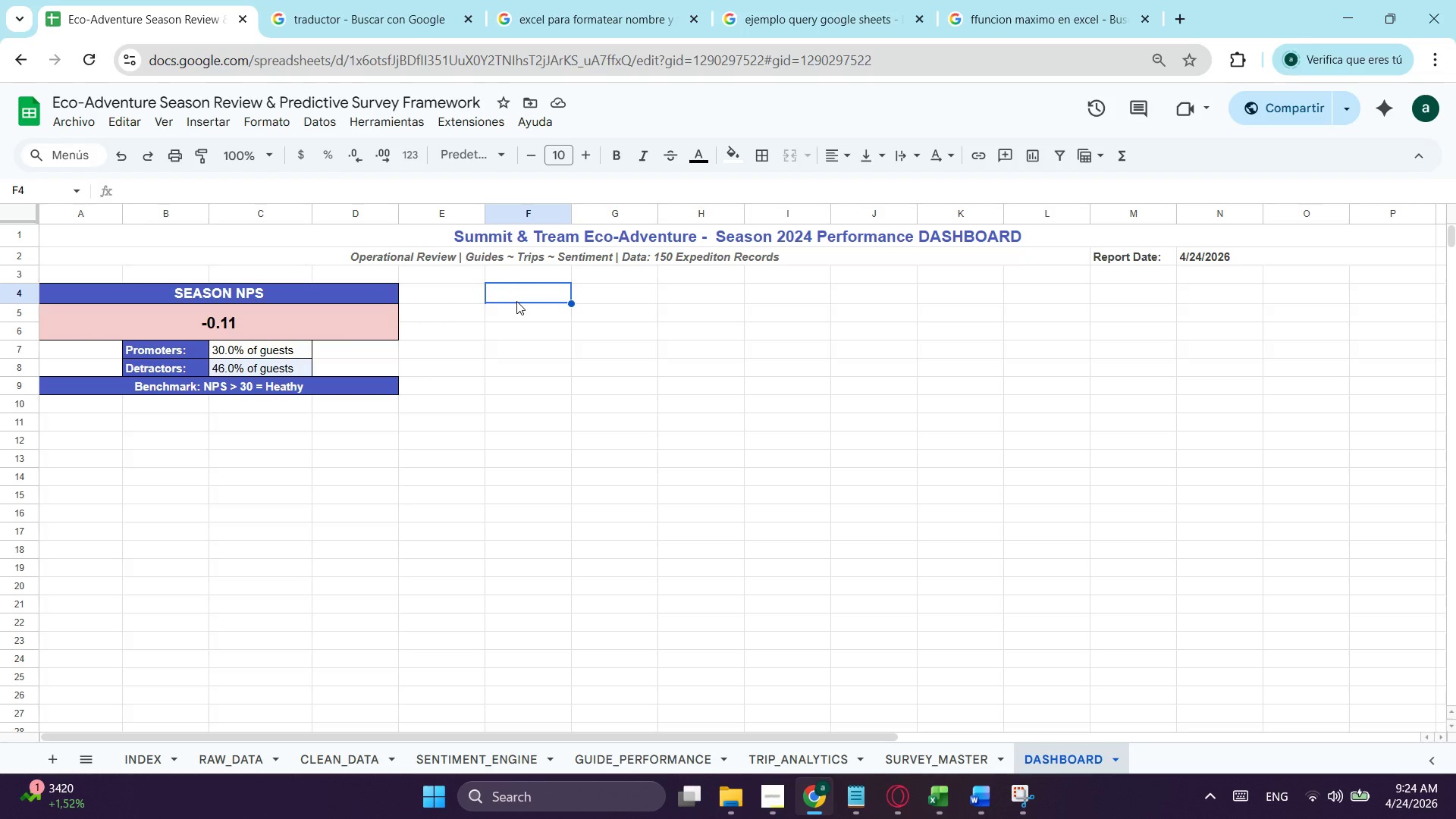 
type(EVG)
key(Backspace)
key(Backspace)
key(Backspace)
type(AVG GU)
key(Backspace)
type(IDE )
key(Backspace)
key(Backspace)
key(Backspace)
key(Backspace)
type(UIDE GPI)
 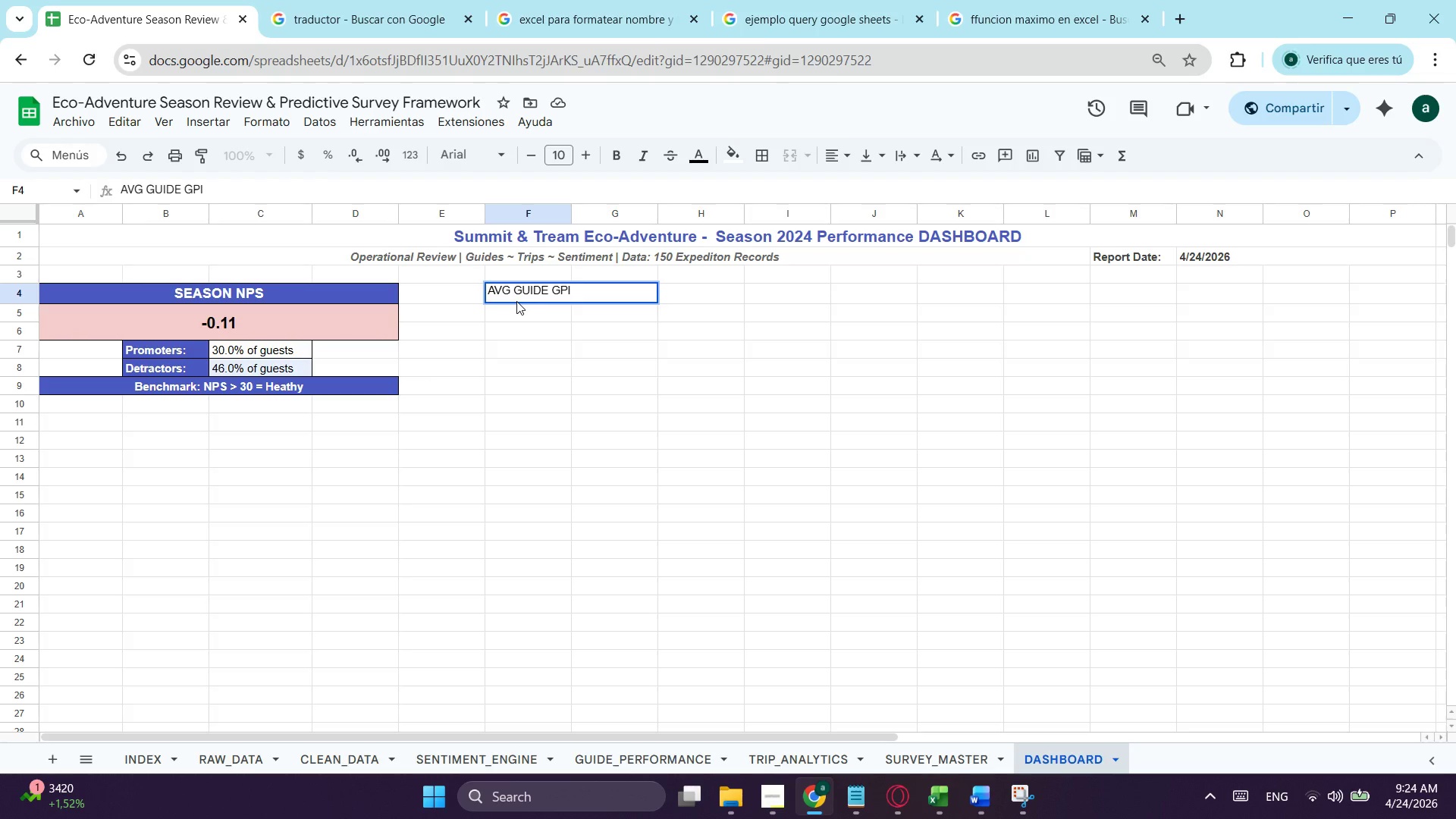 
key(Enter)
 